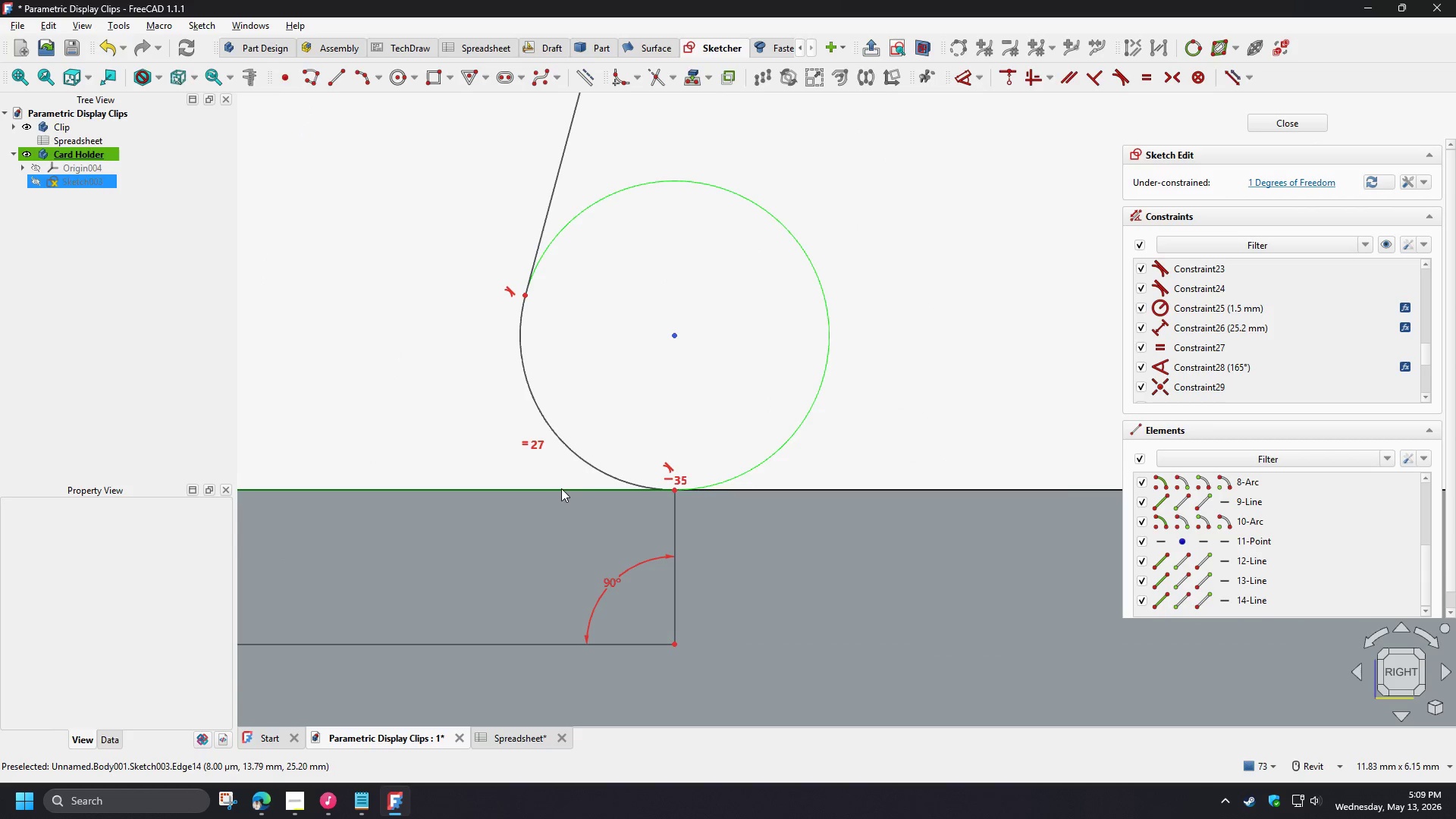 
left_click([561, 488])
 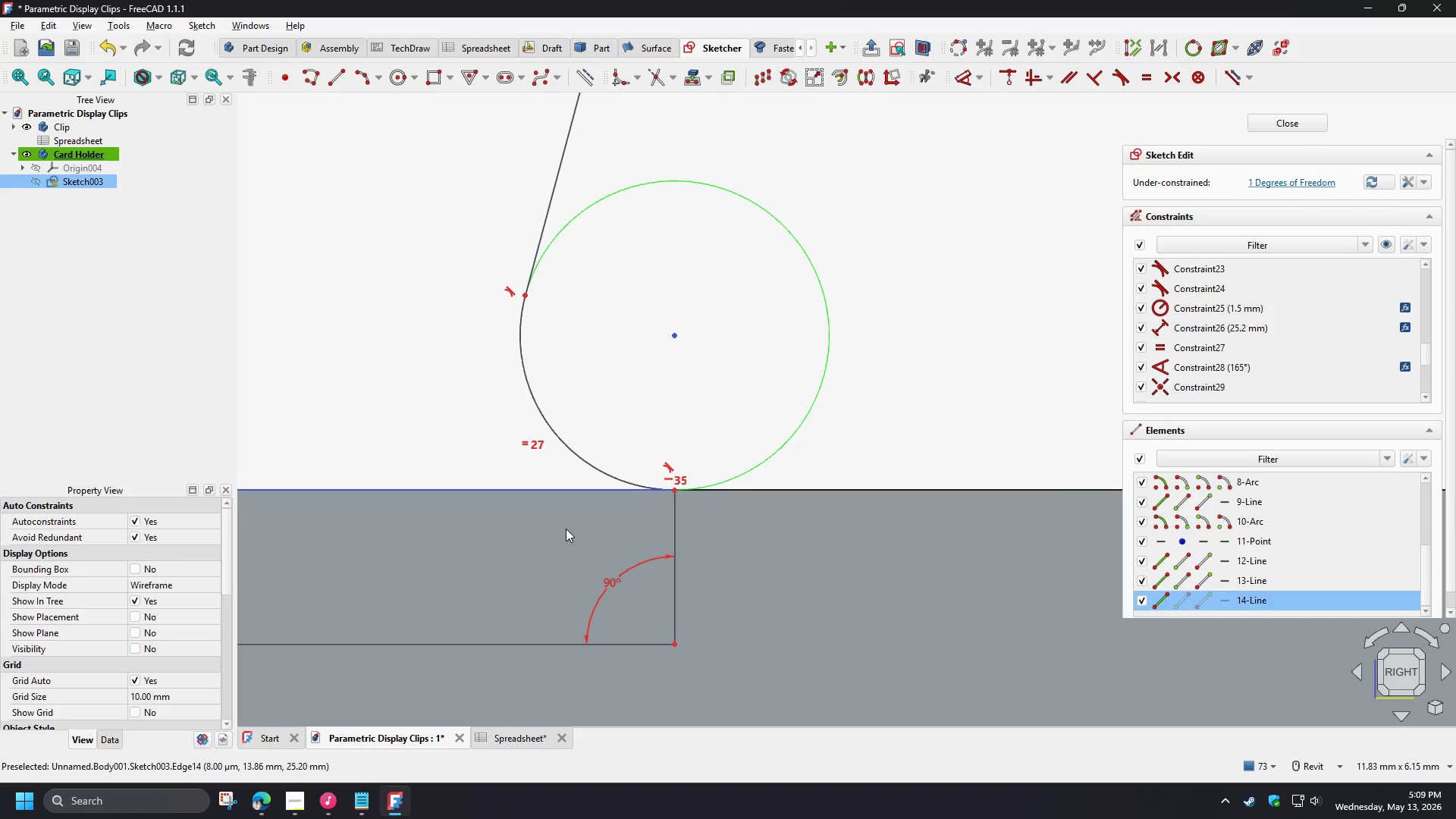 
key(Delete)
 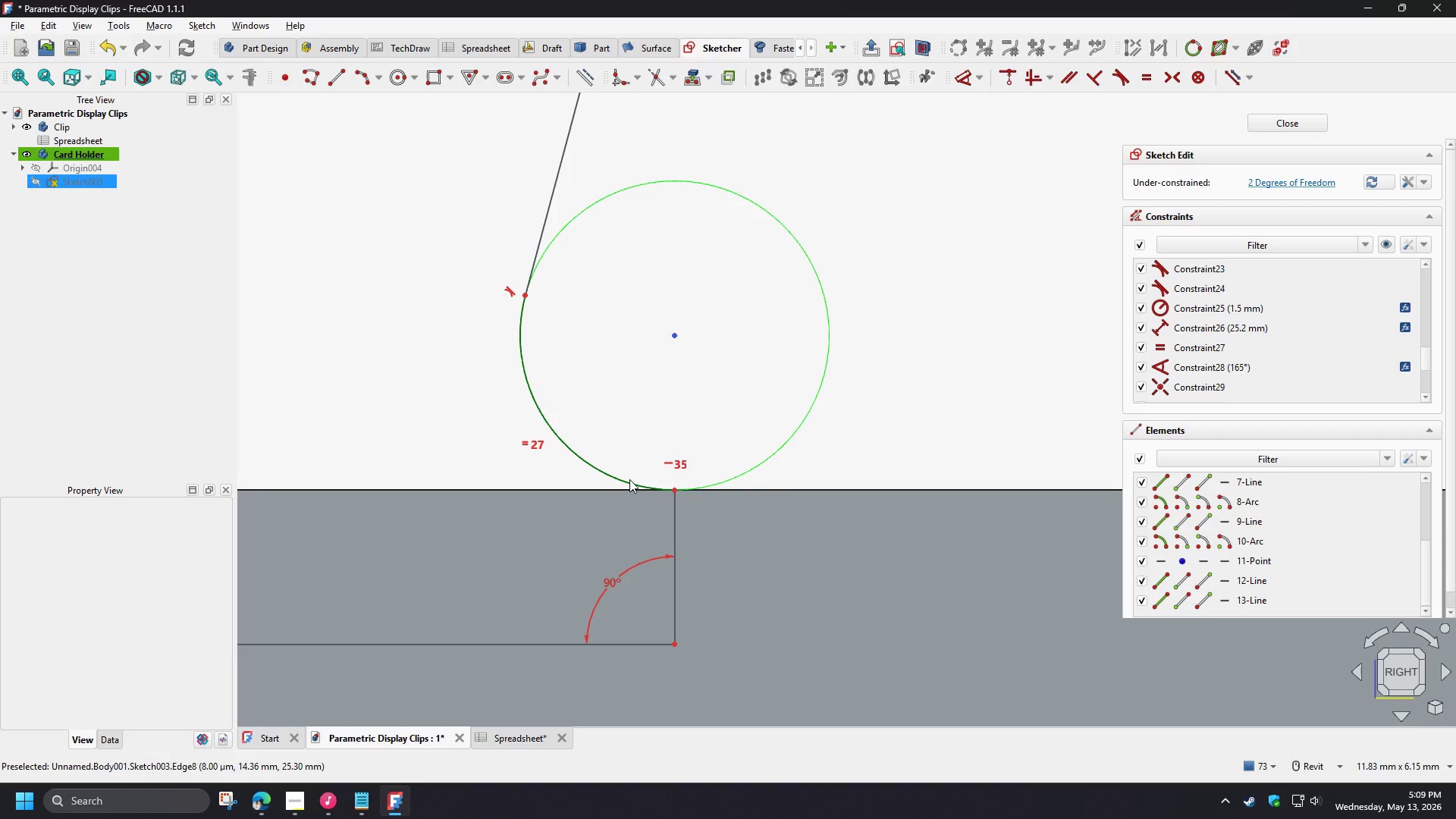 
left_click([629, 479])
 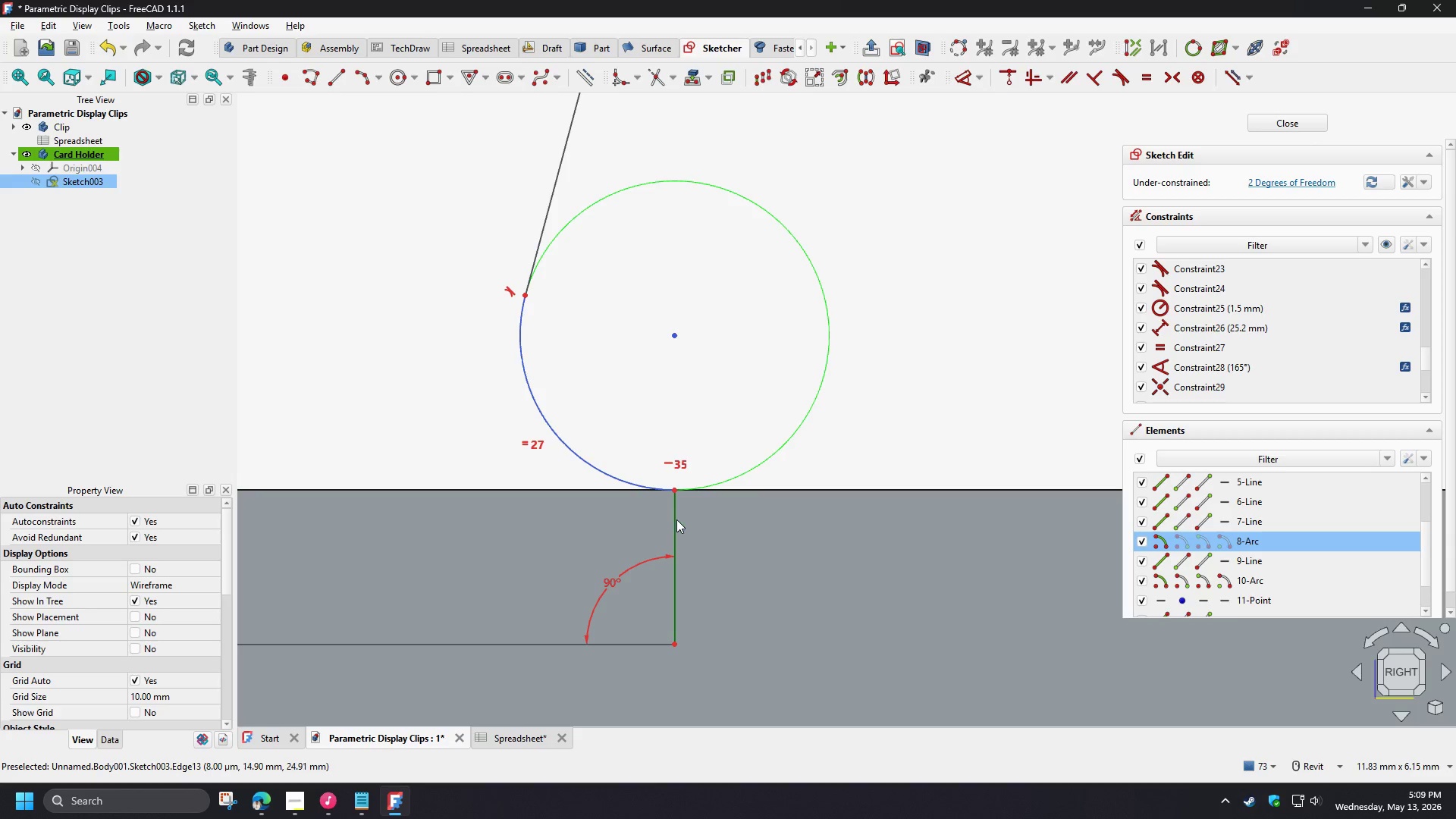 
left_click([676, 519])
 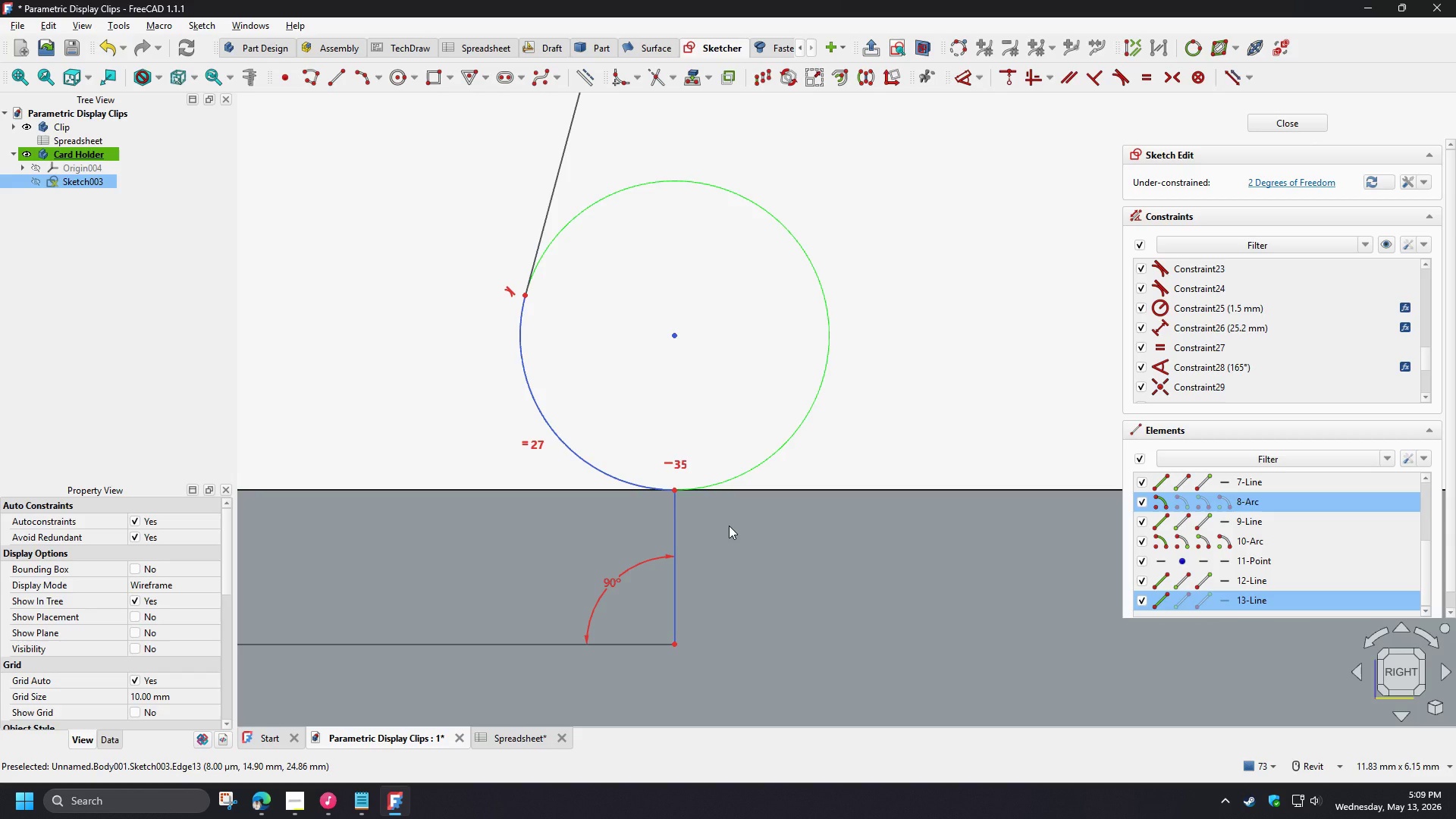 
key(N)
 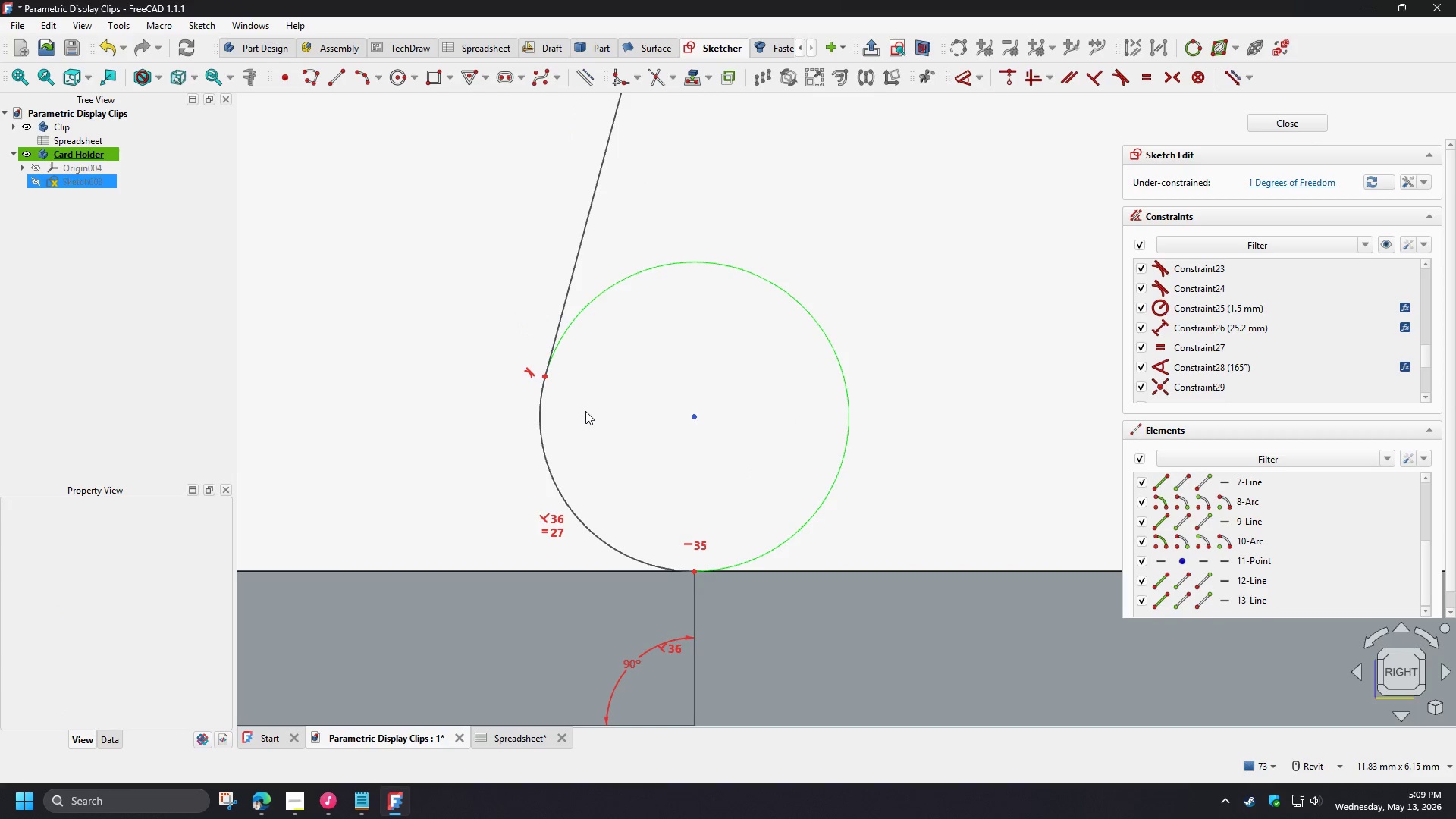 
scroll: coordinate [794, 480], scroll_direction: down, amount: 9.0
 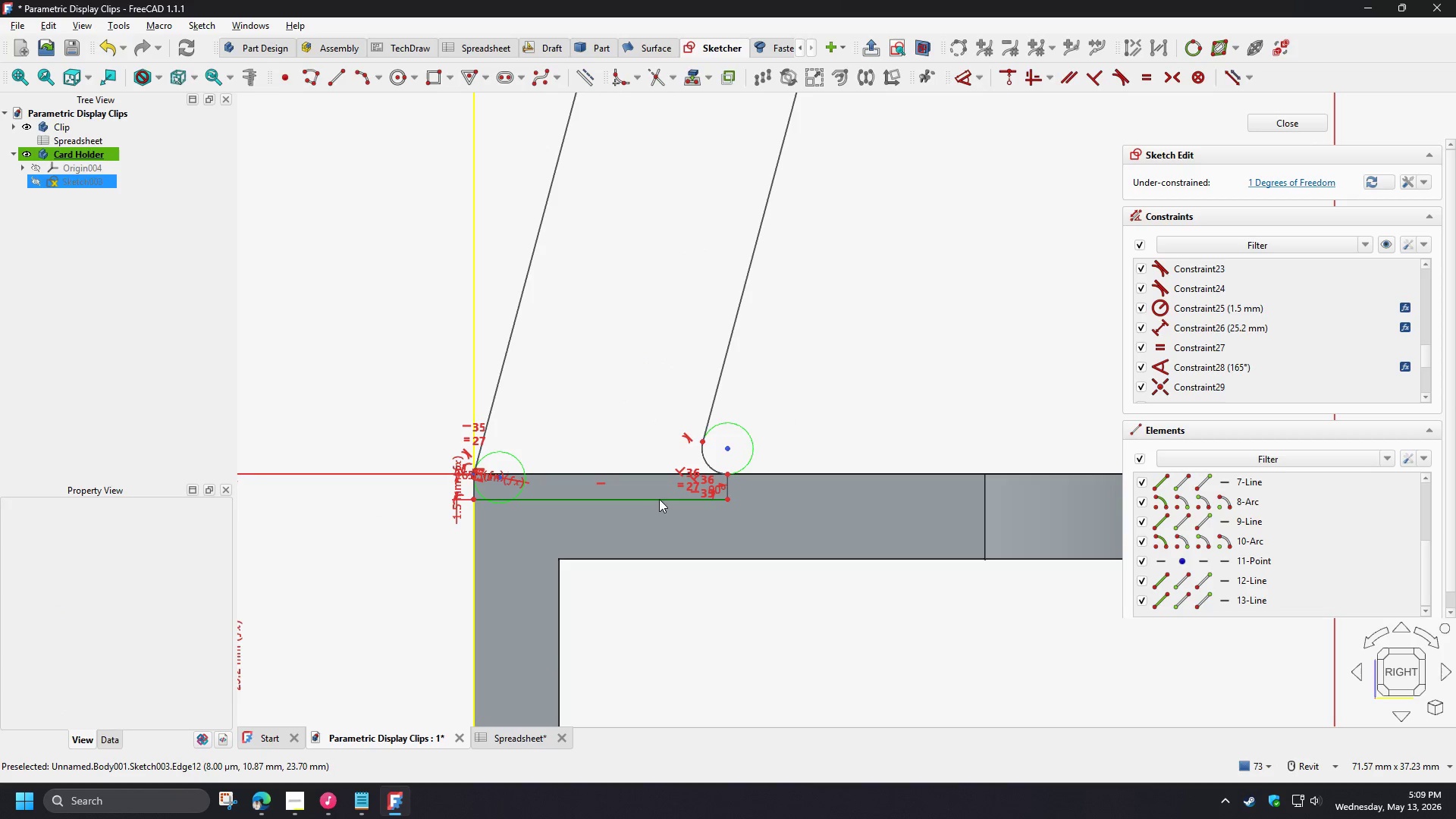 
left_click_drag(start_coordinate=[659, 499], to_coordinate=[648, 517])
 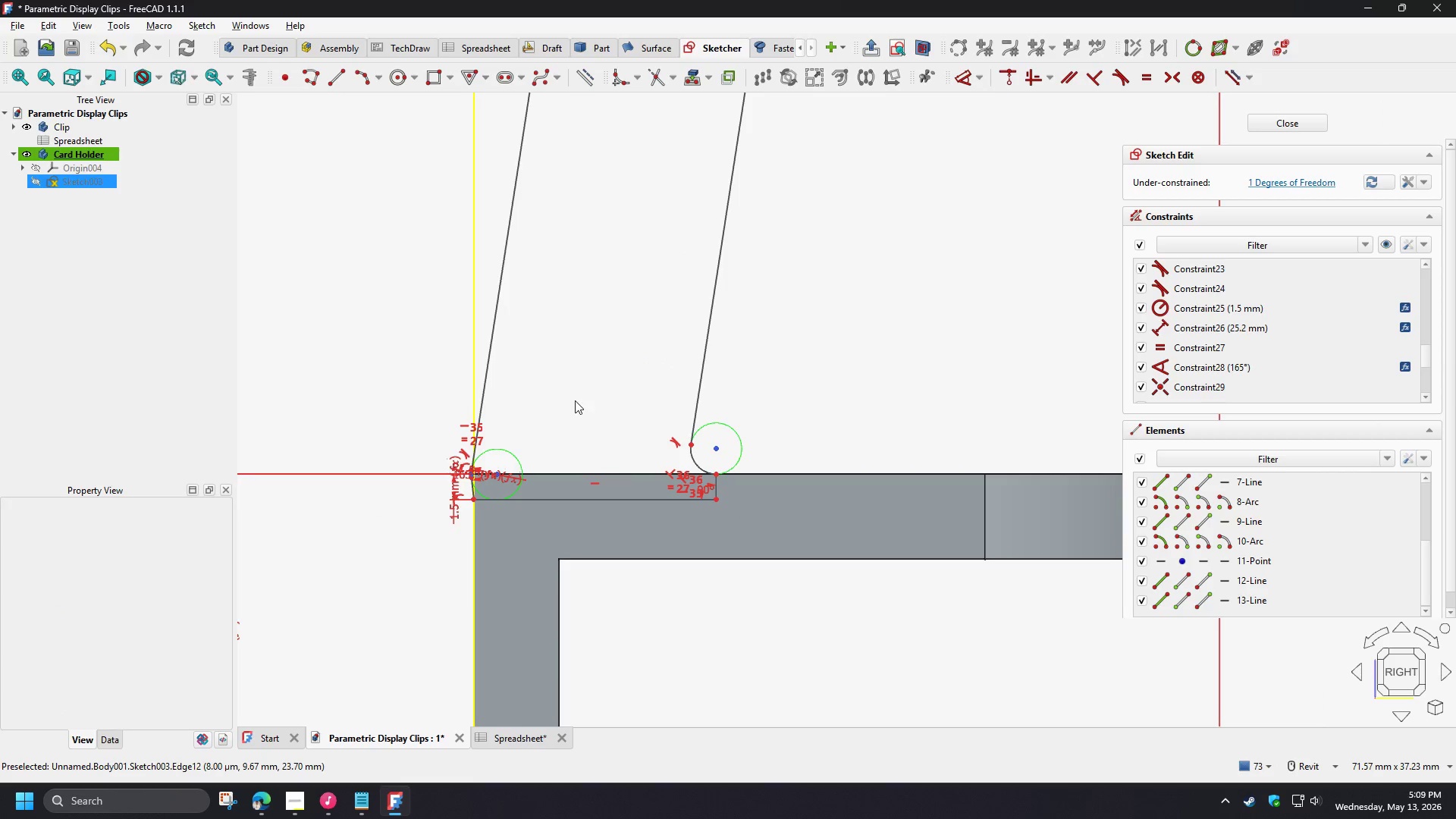 
left_click([575, 400])
 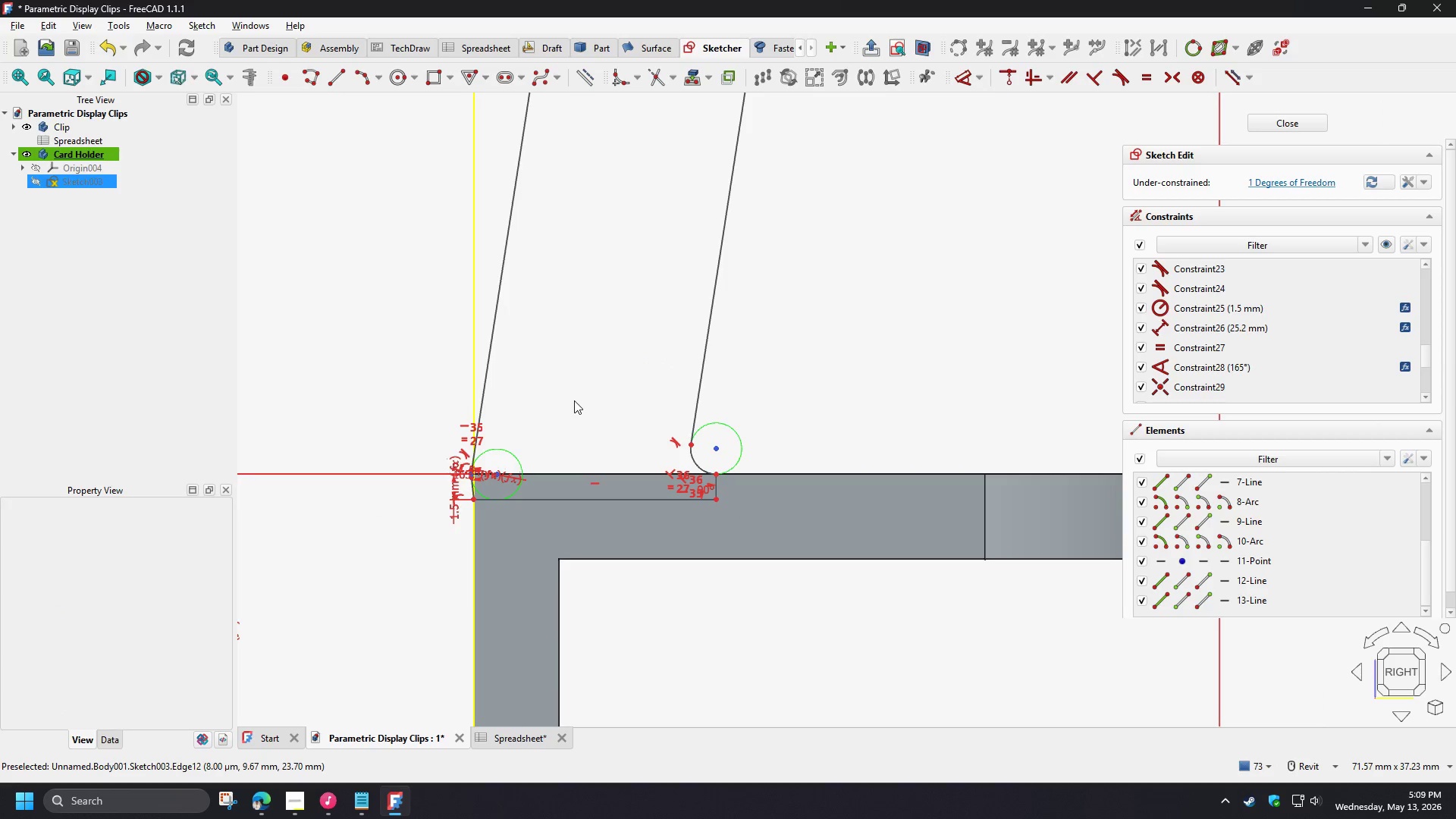 
scroll: coordinate [435, 418], scroll_direction: up, amount: 15.0
 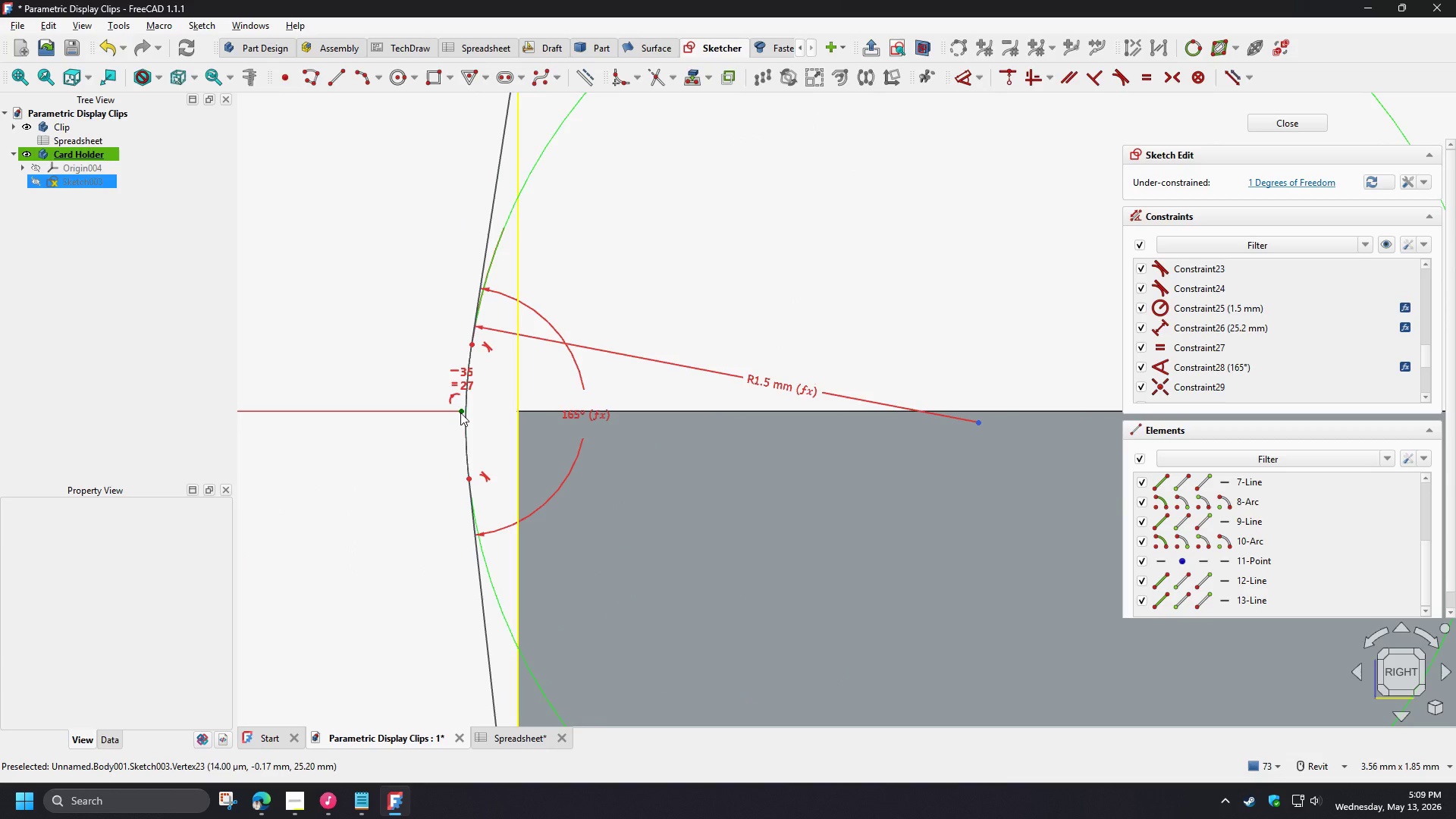 
left_click([460, 413])
 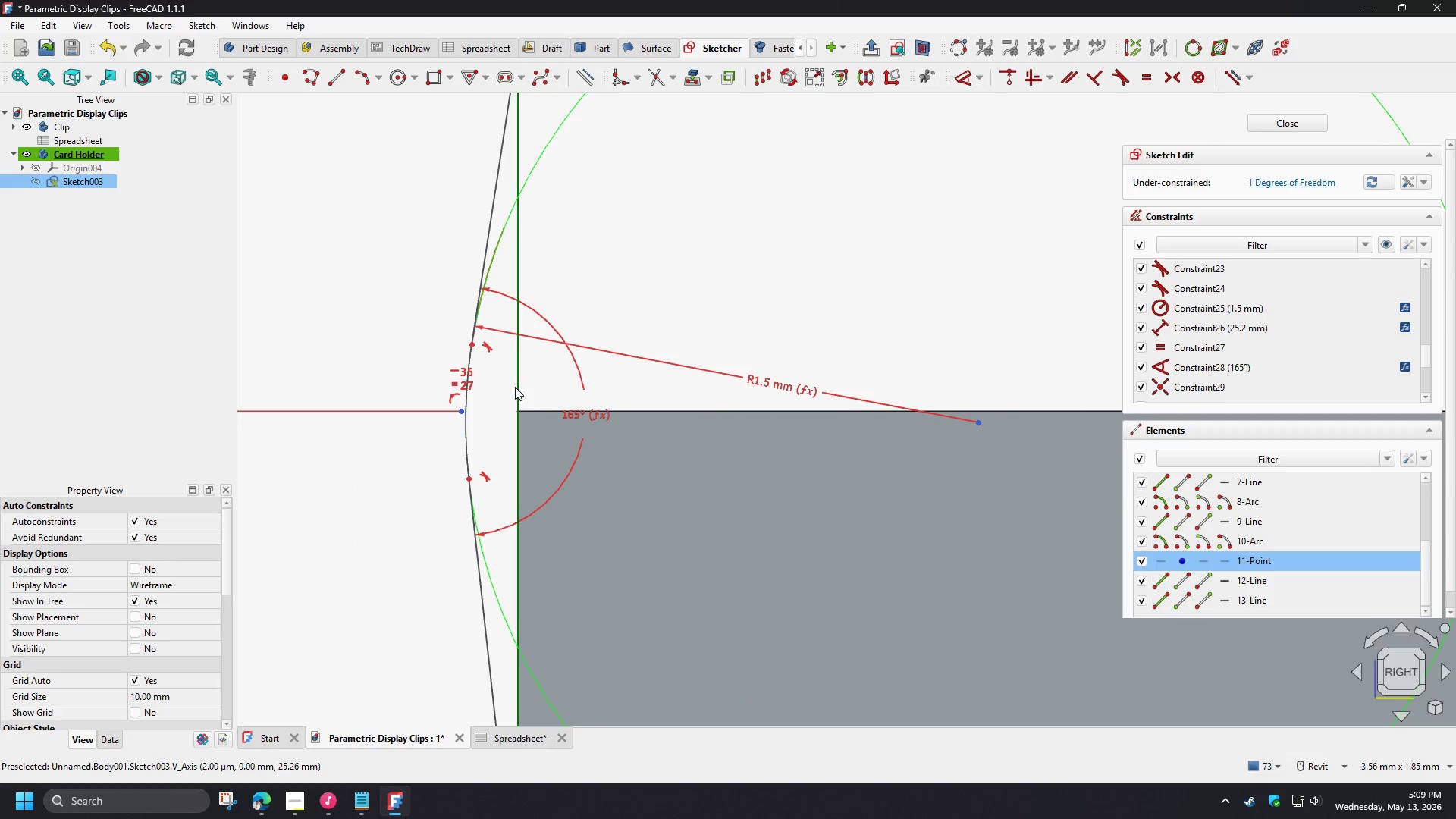 
left_click([516, 385])
 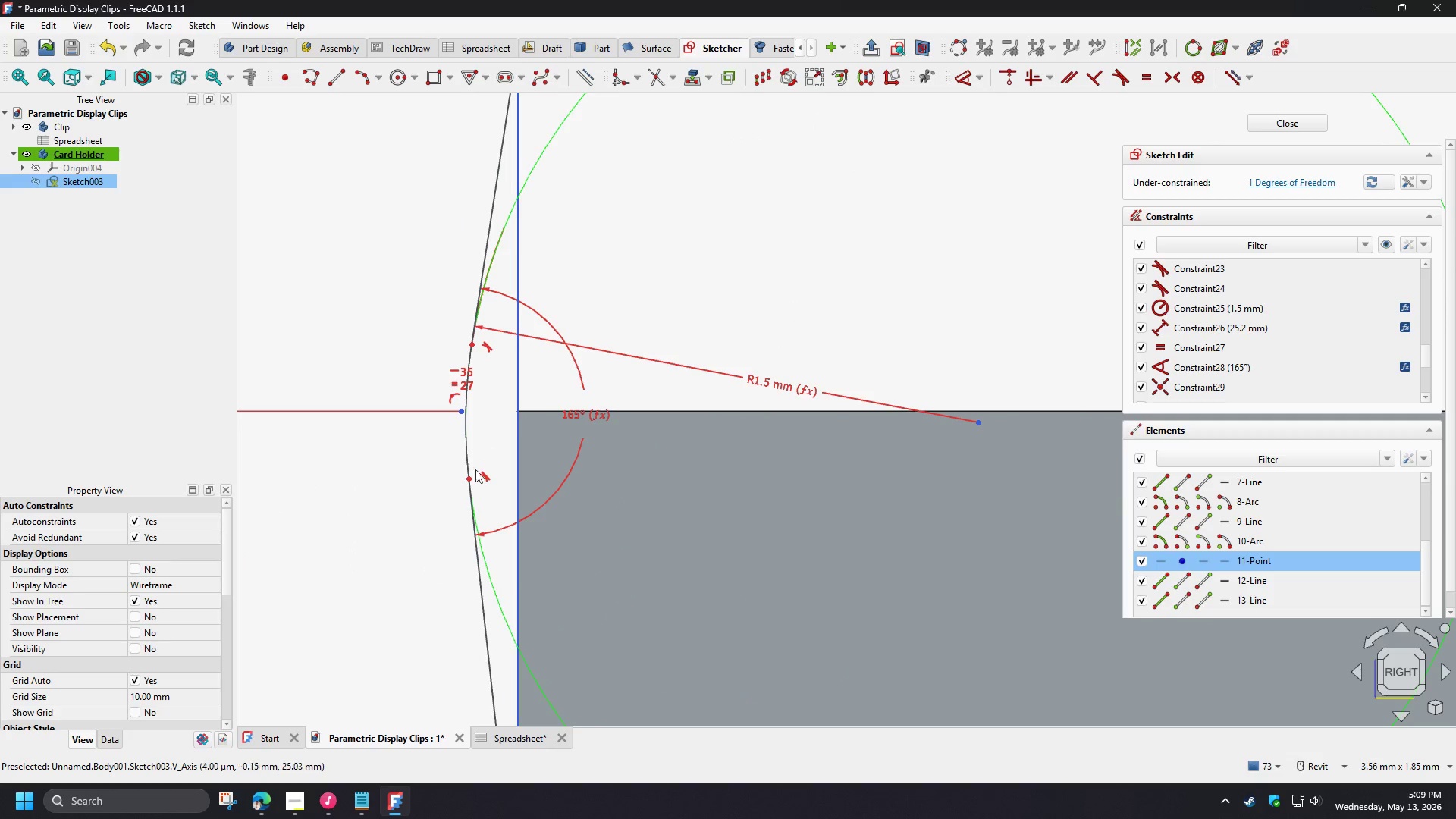 
key(C)
 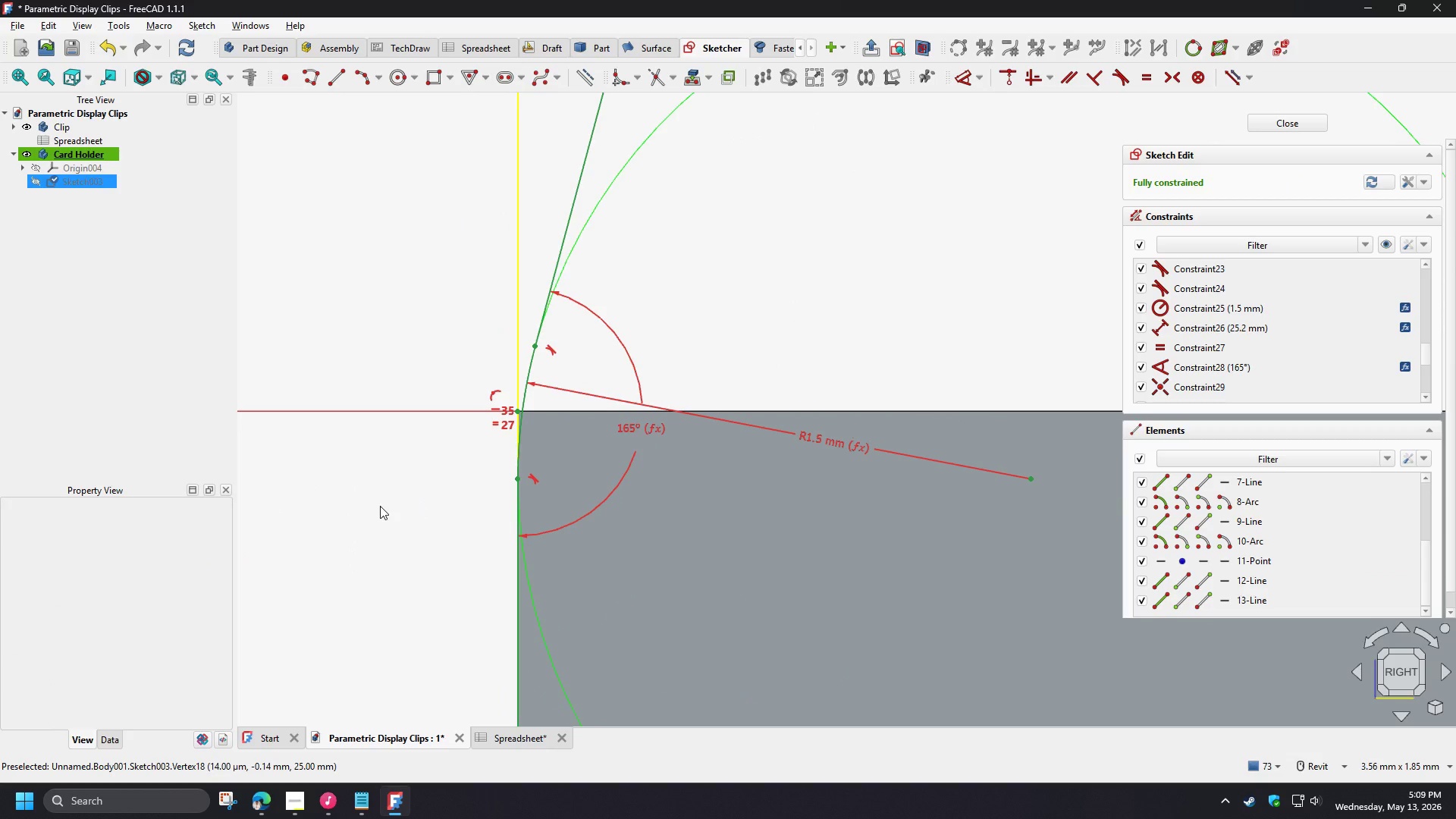 
scroll: coordinate [529, 535], scroll_direction: down, amount: 18.0
 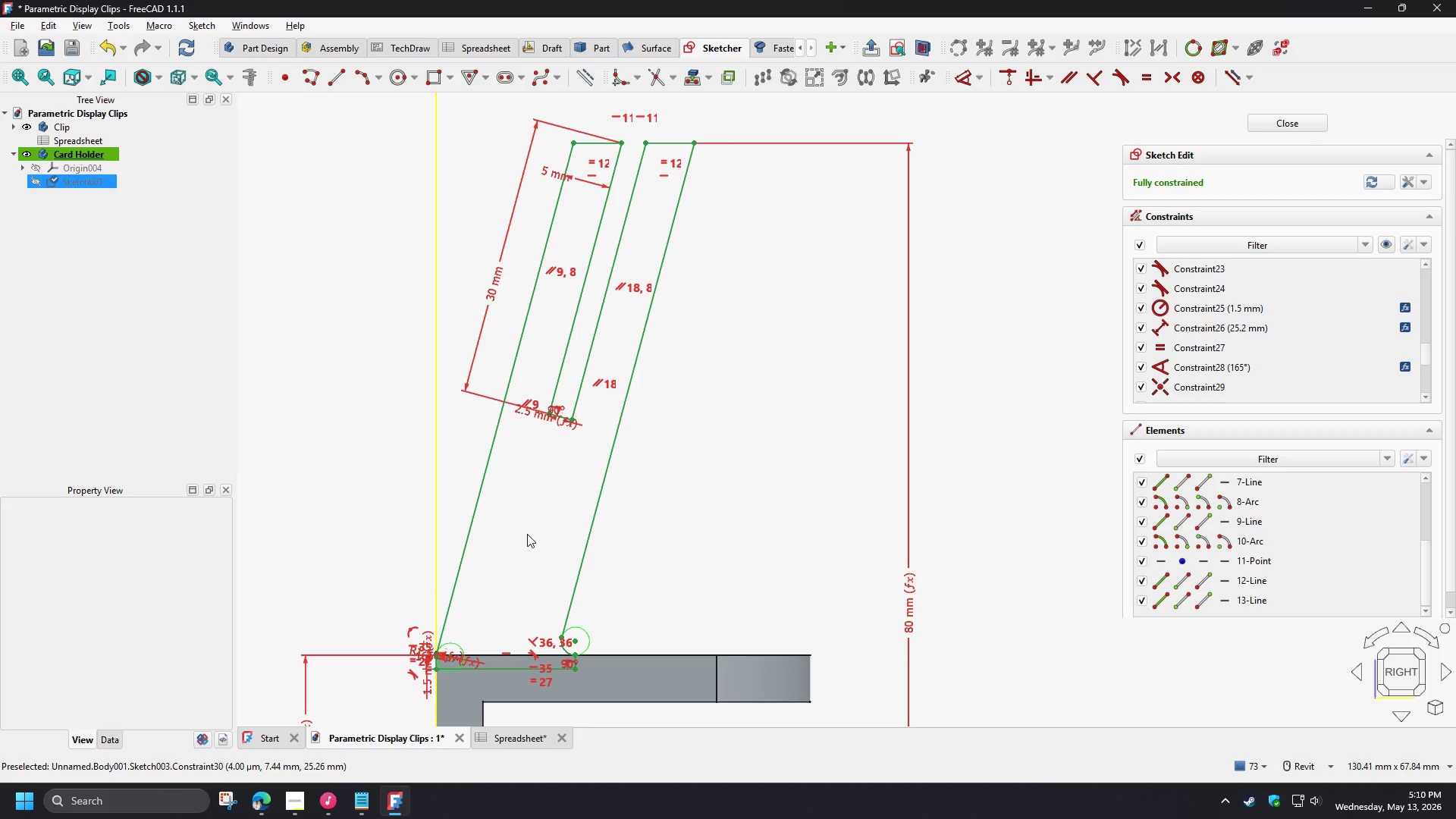 
left_click_drag(start_coordinate=[464, 554], to_coordinate=[444, 532])
 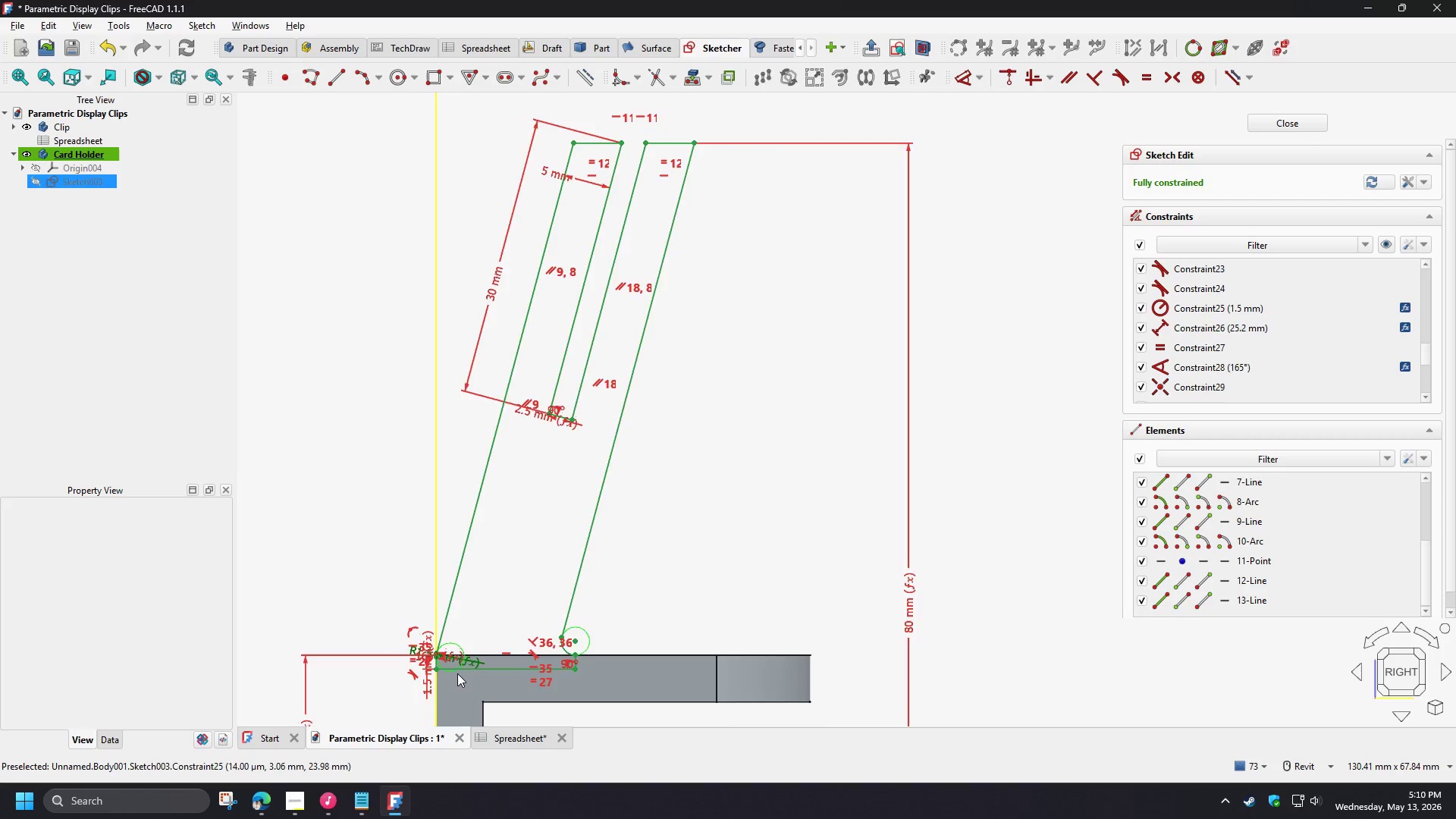 
scroll: coordinate [397, 541], scroll_direction: up, amount: 13.0
 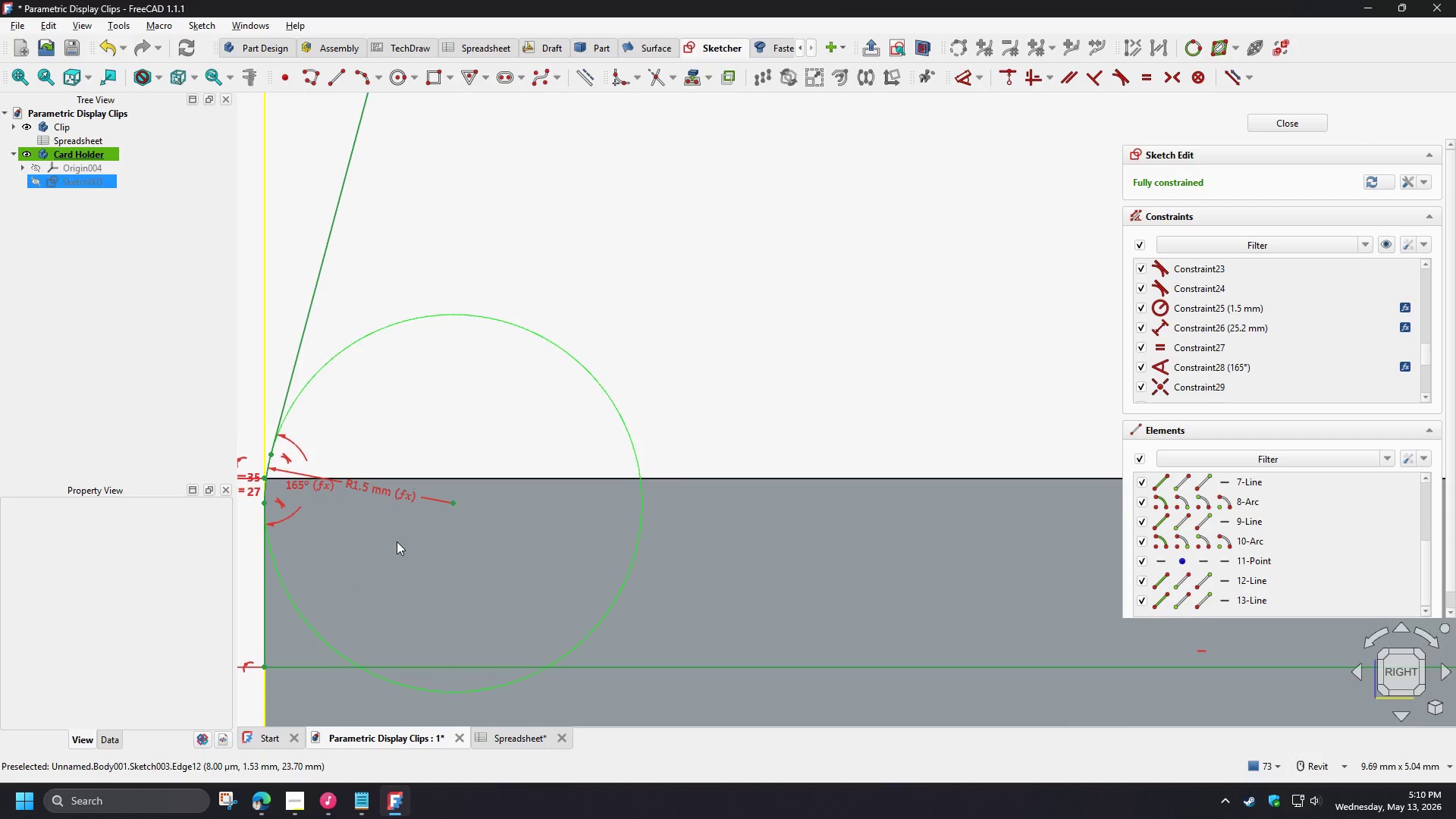 
scroll: coordinate [428, 563], scroll_direction: down, amount: 7.0
 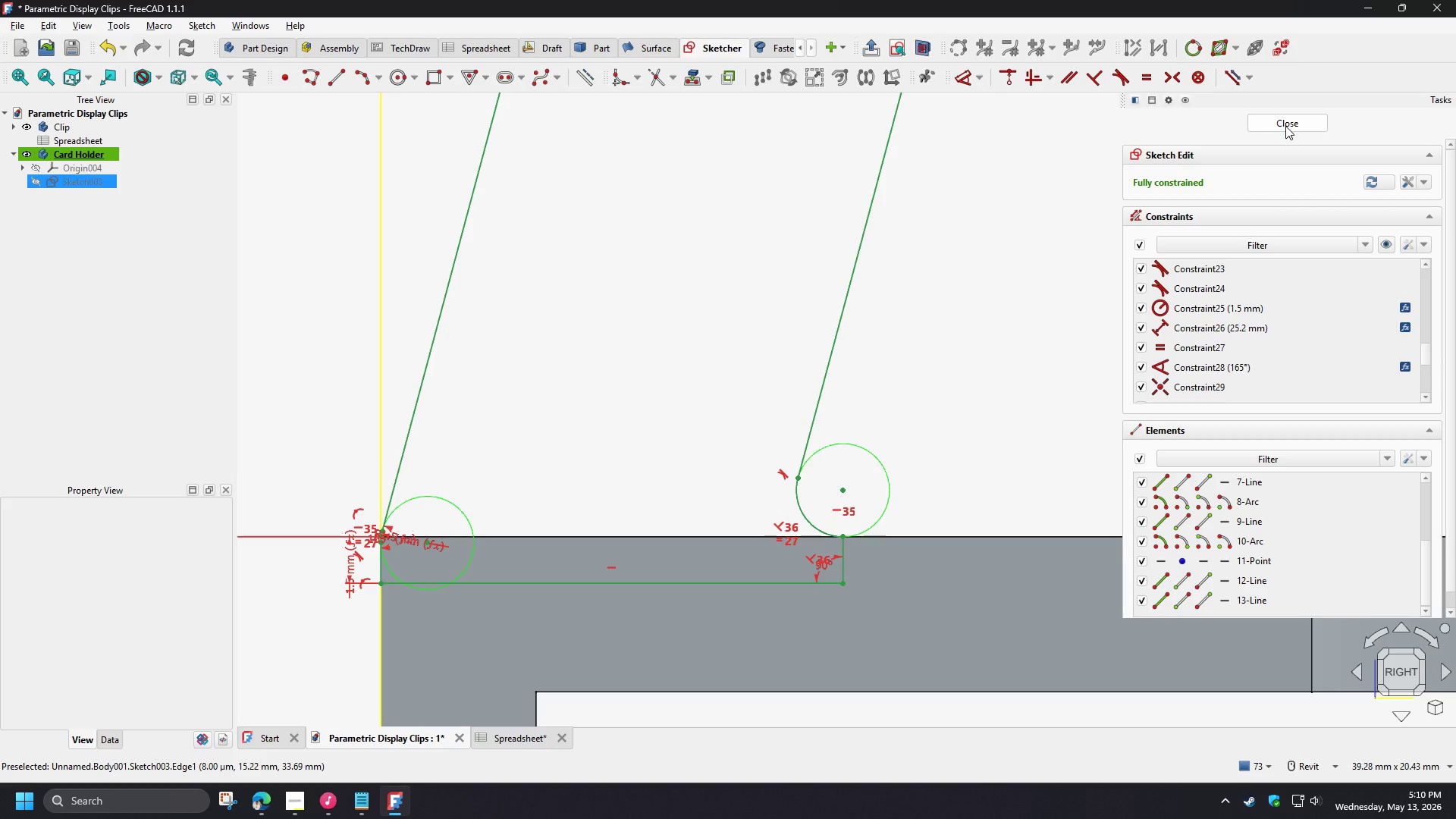 
left_click([1285, 126])
 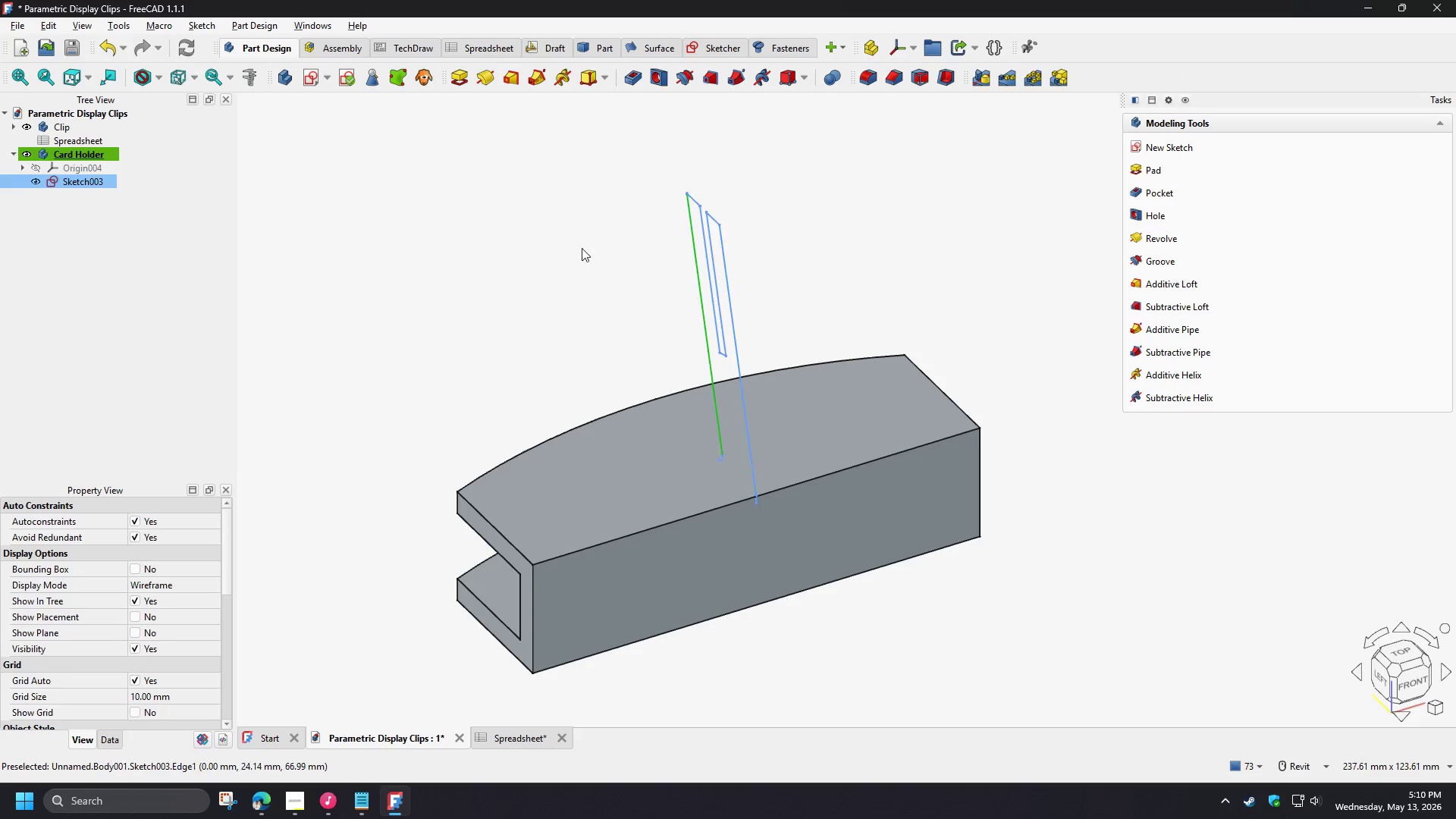 
wait(6.06)
 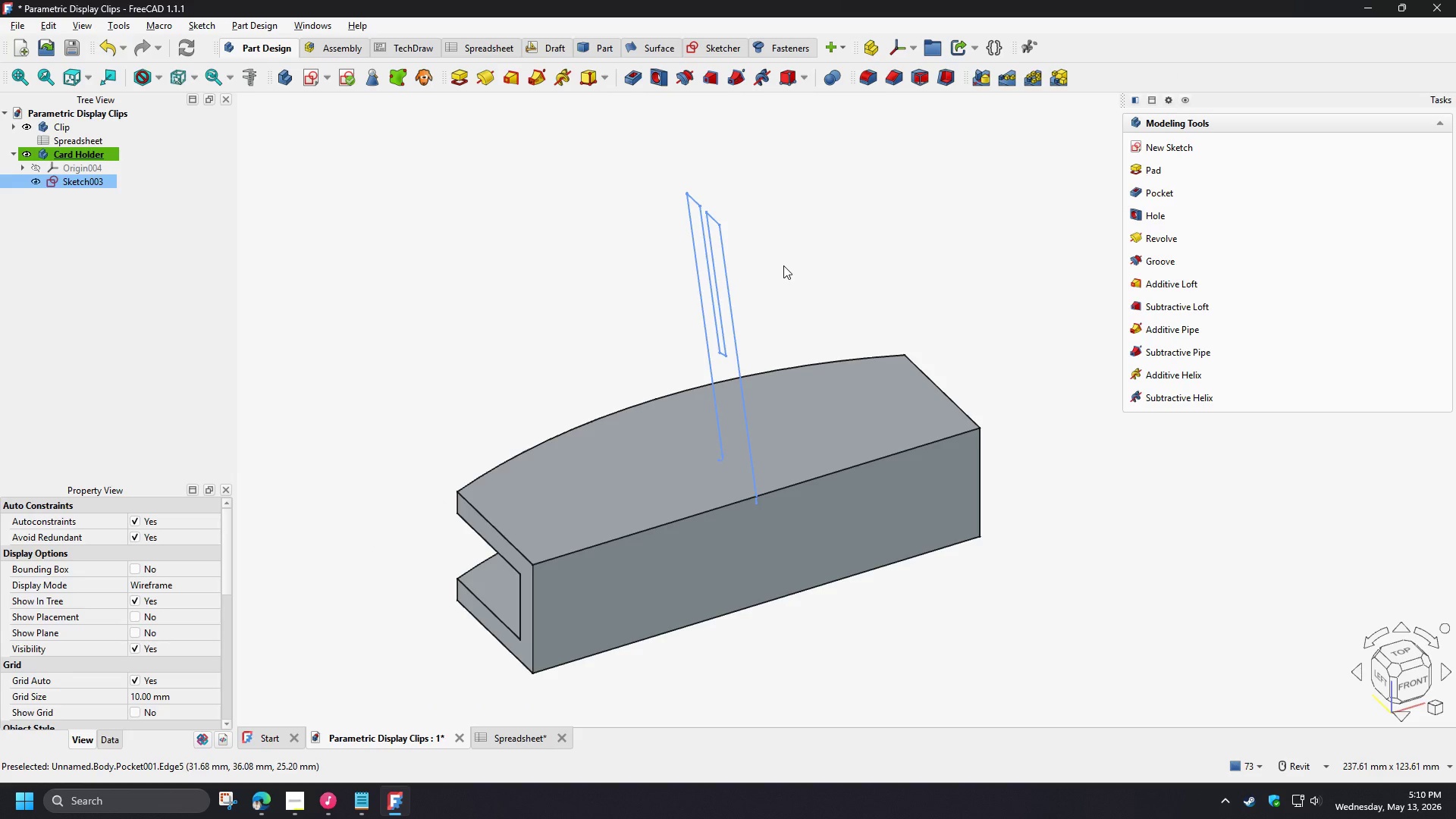 
left_click([14, 124])
 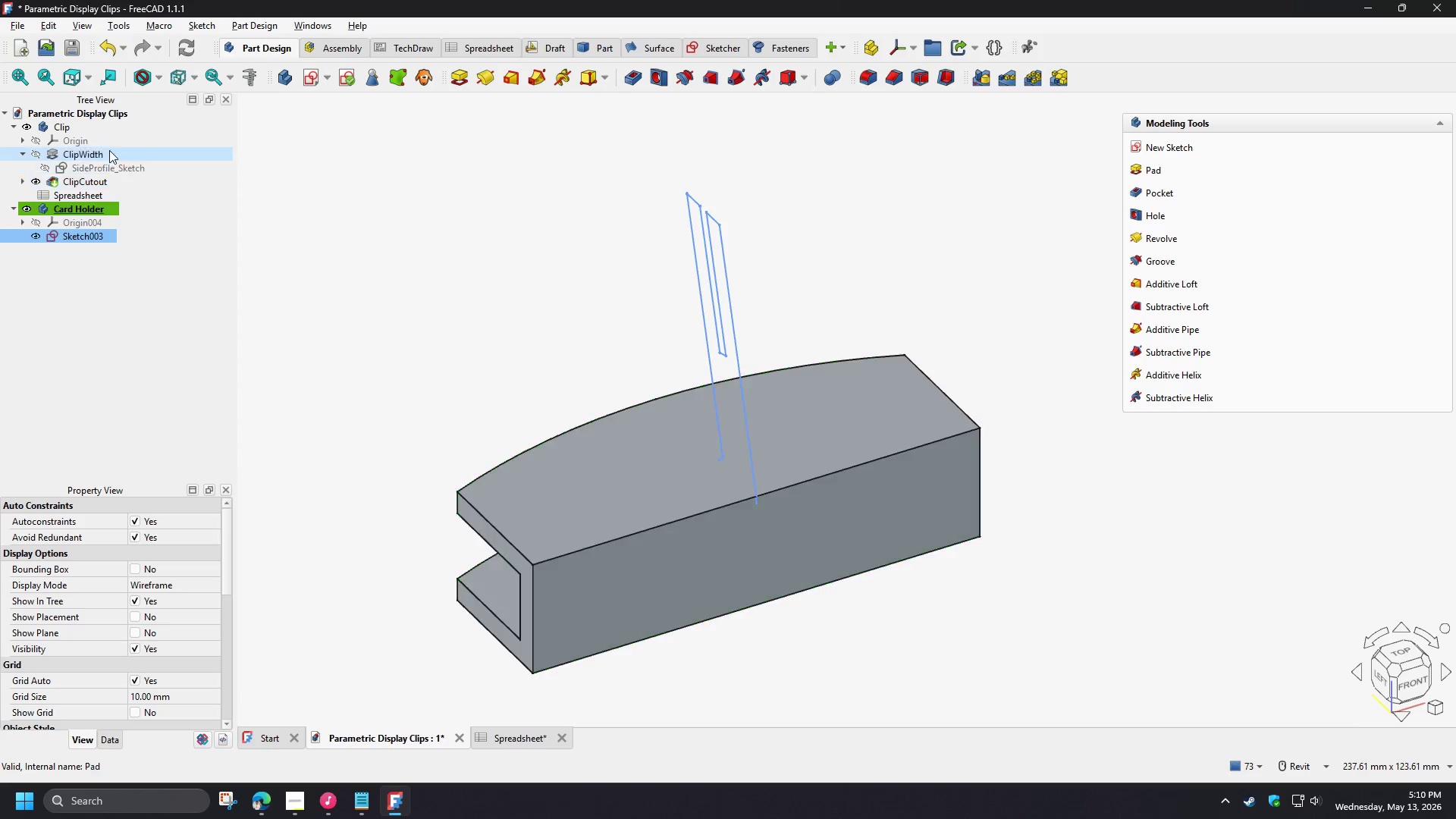 
double_click([63, 119])
 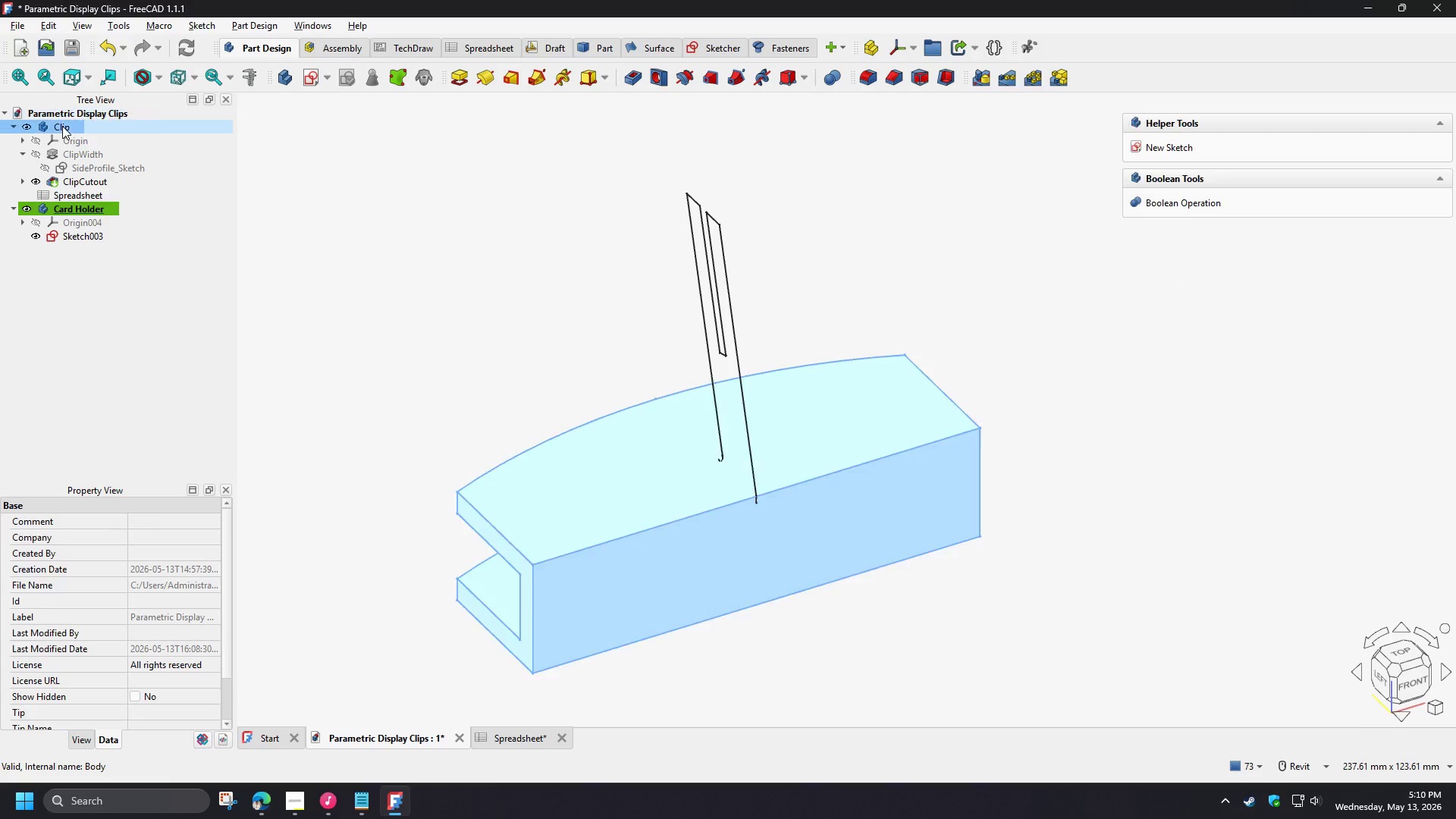 
double_click([62, 126])
 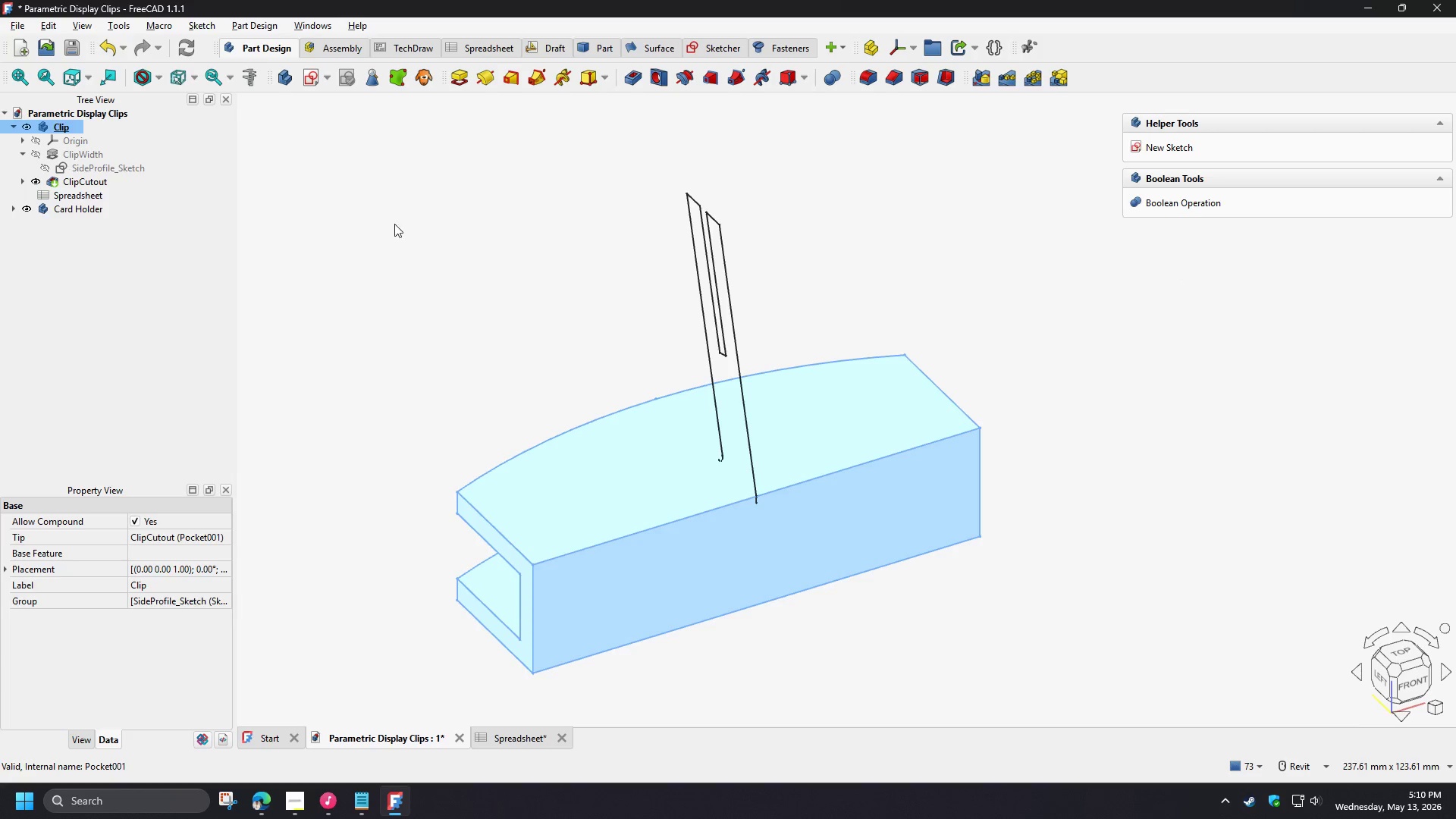 
left_click([392, 221])
 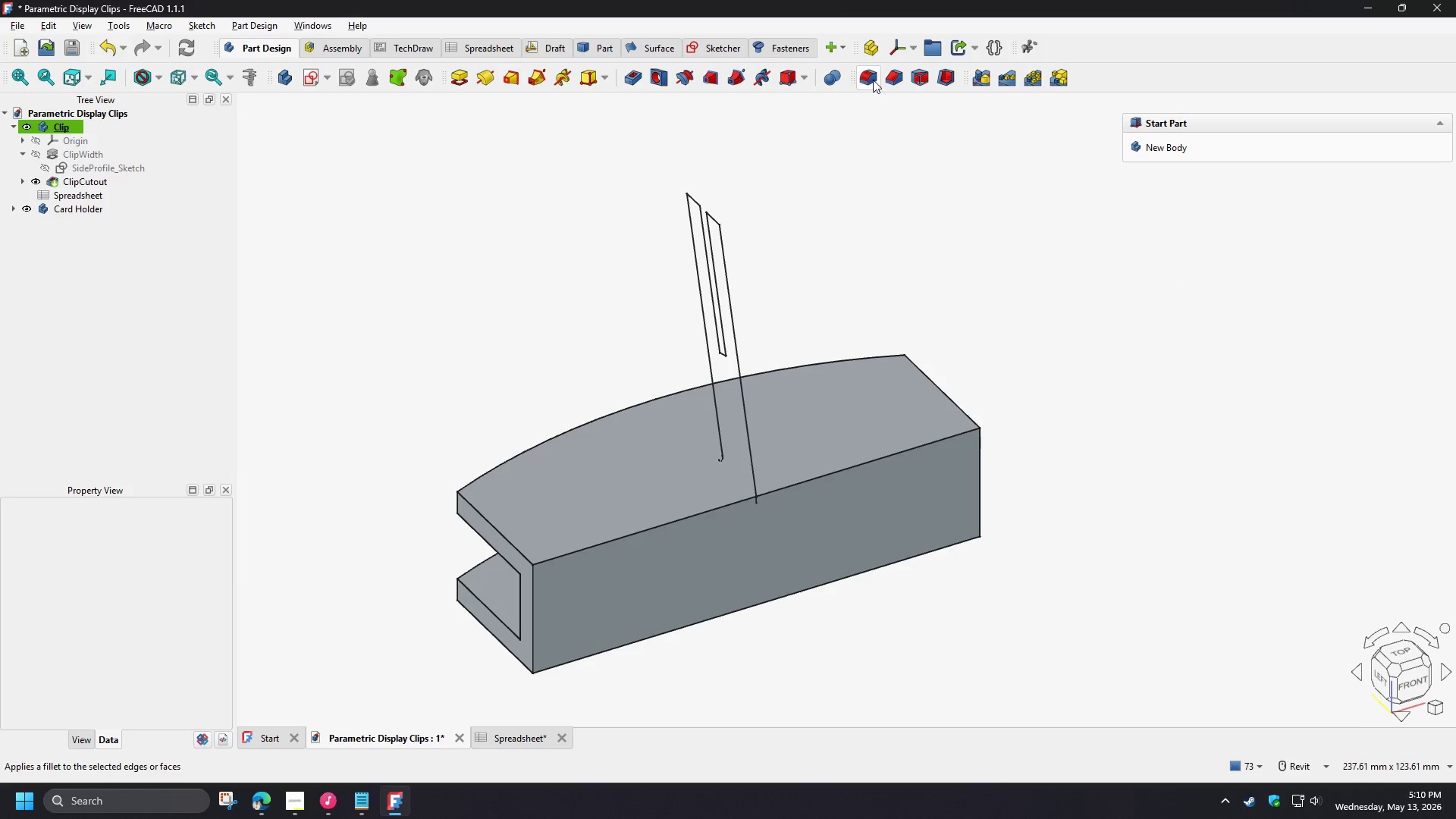 
left_click([872, 79])
 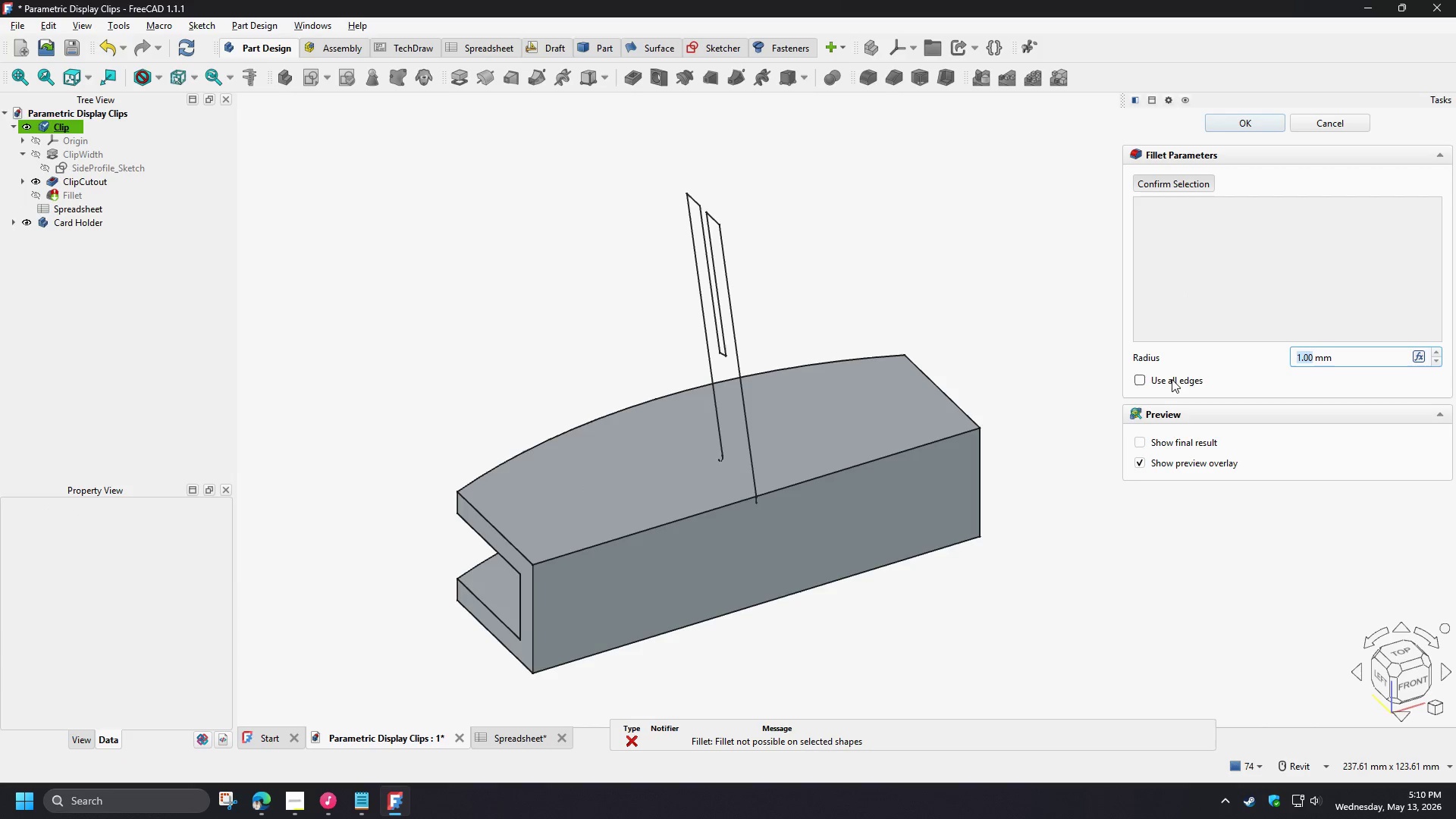 
left_click([1174, 382])
 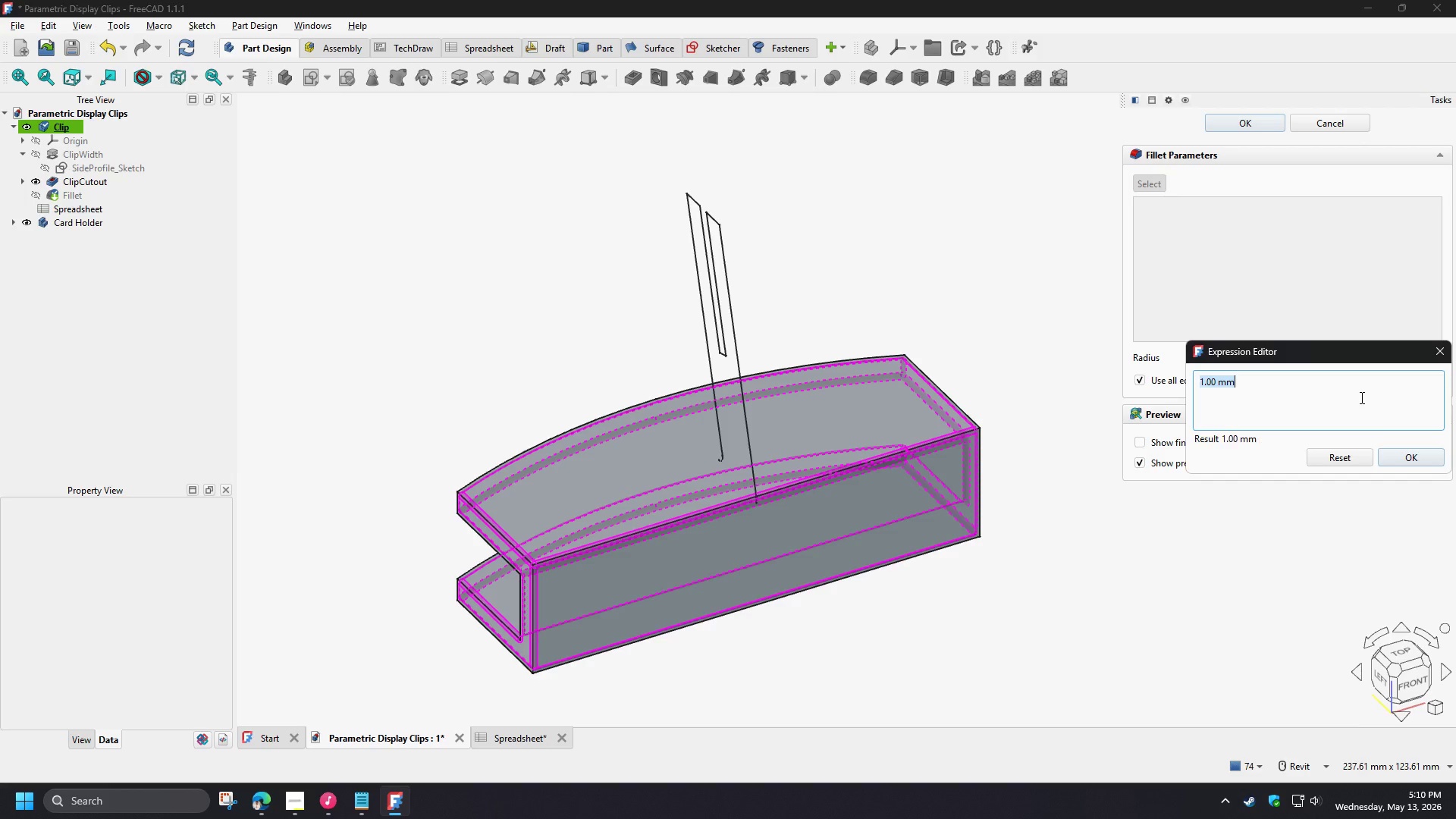 
type(sp)
 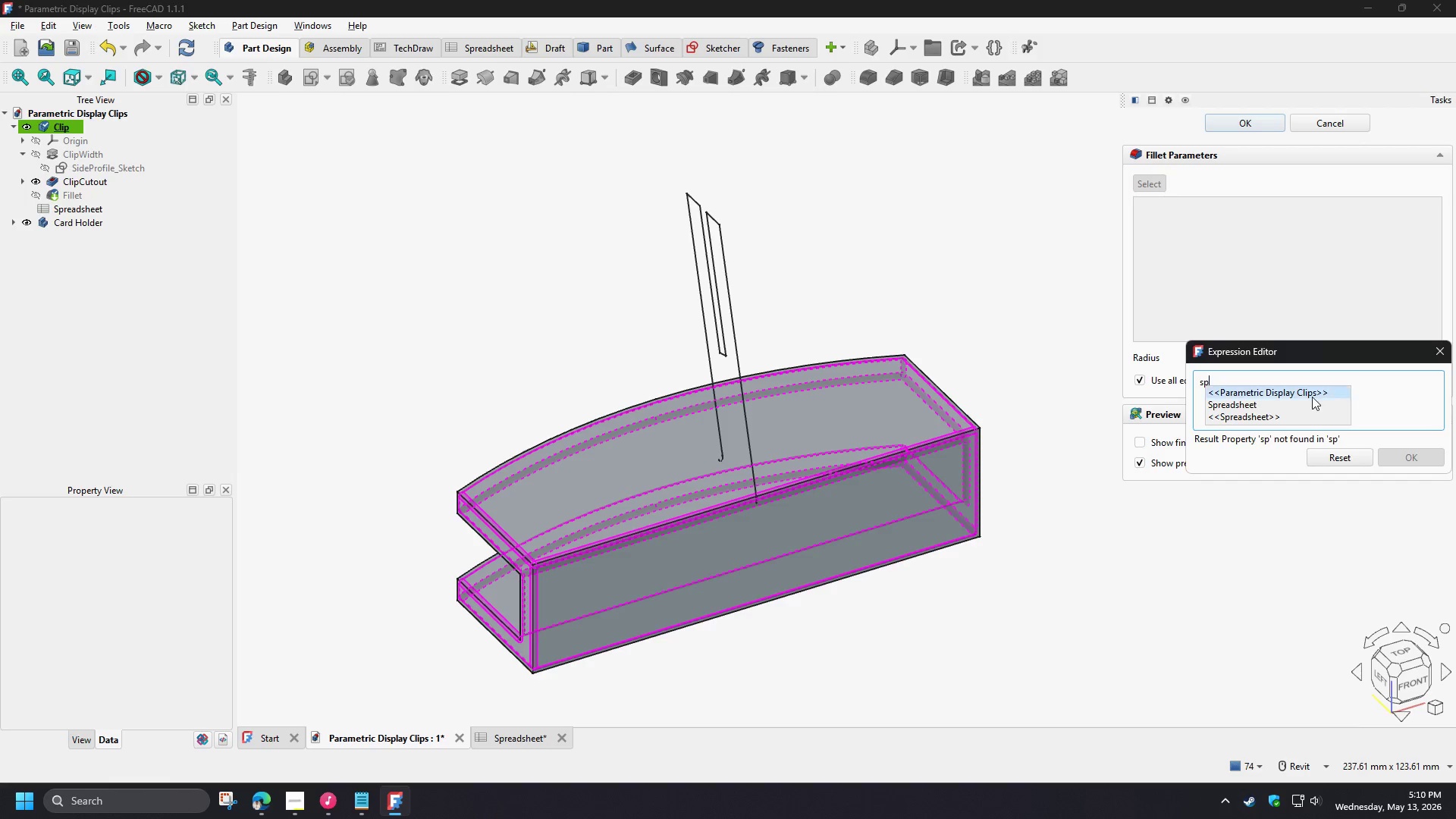 
left_click([1294, 401])
 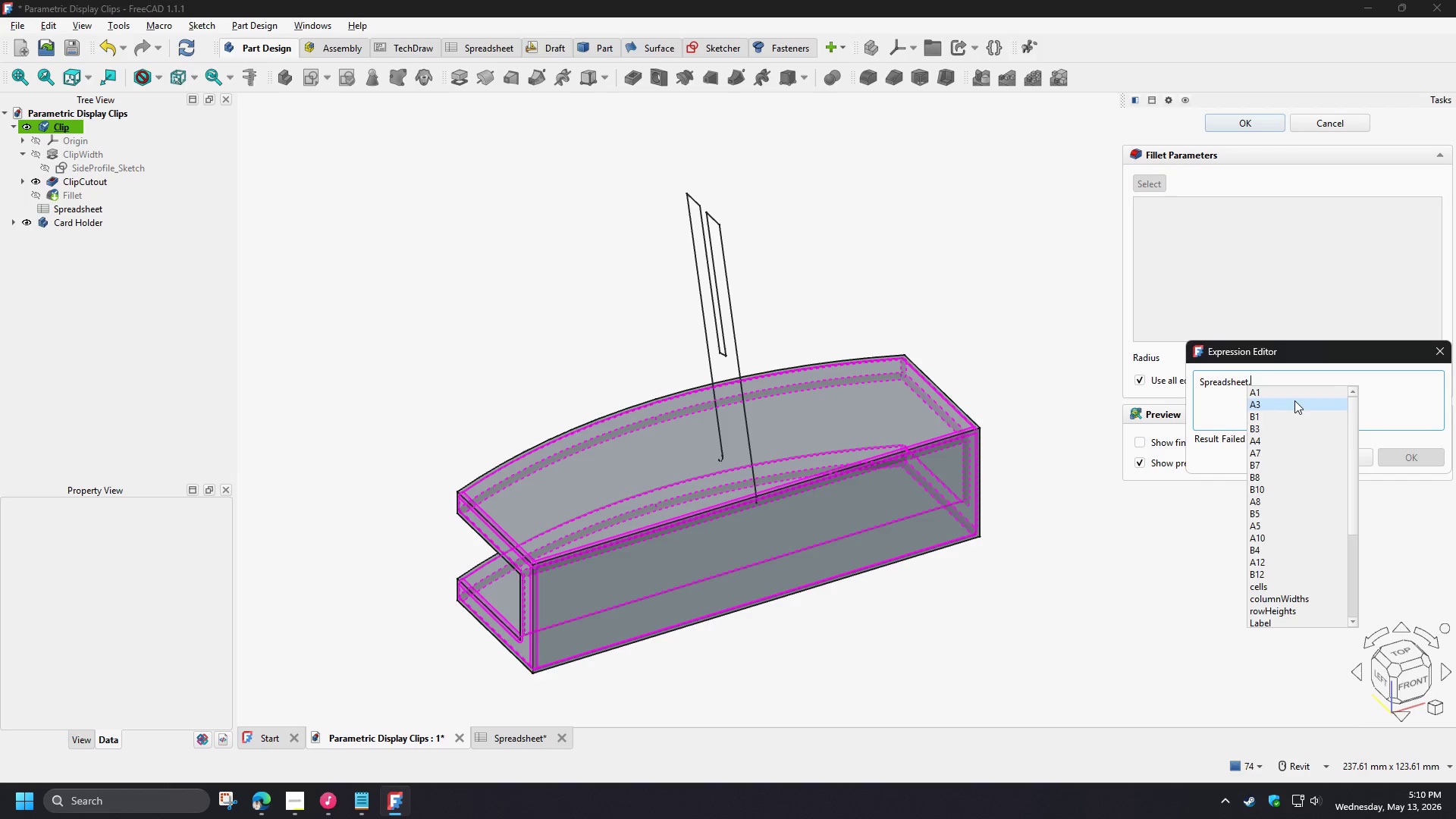 
key(F)
 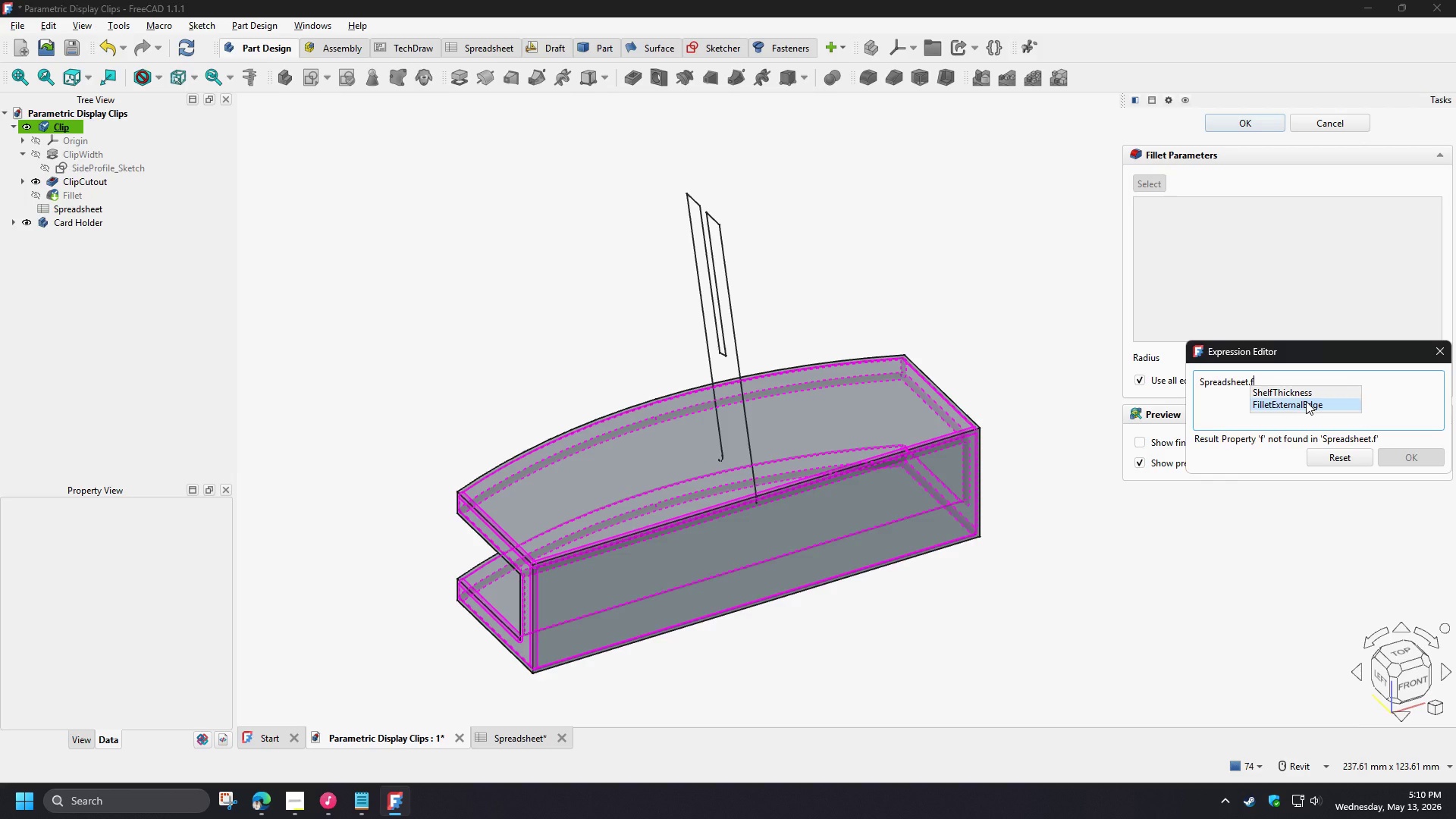 
left_click([1306, 401])
 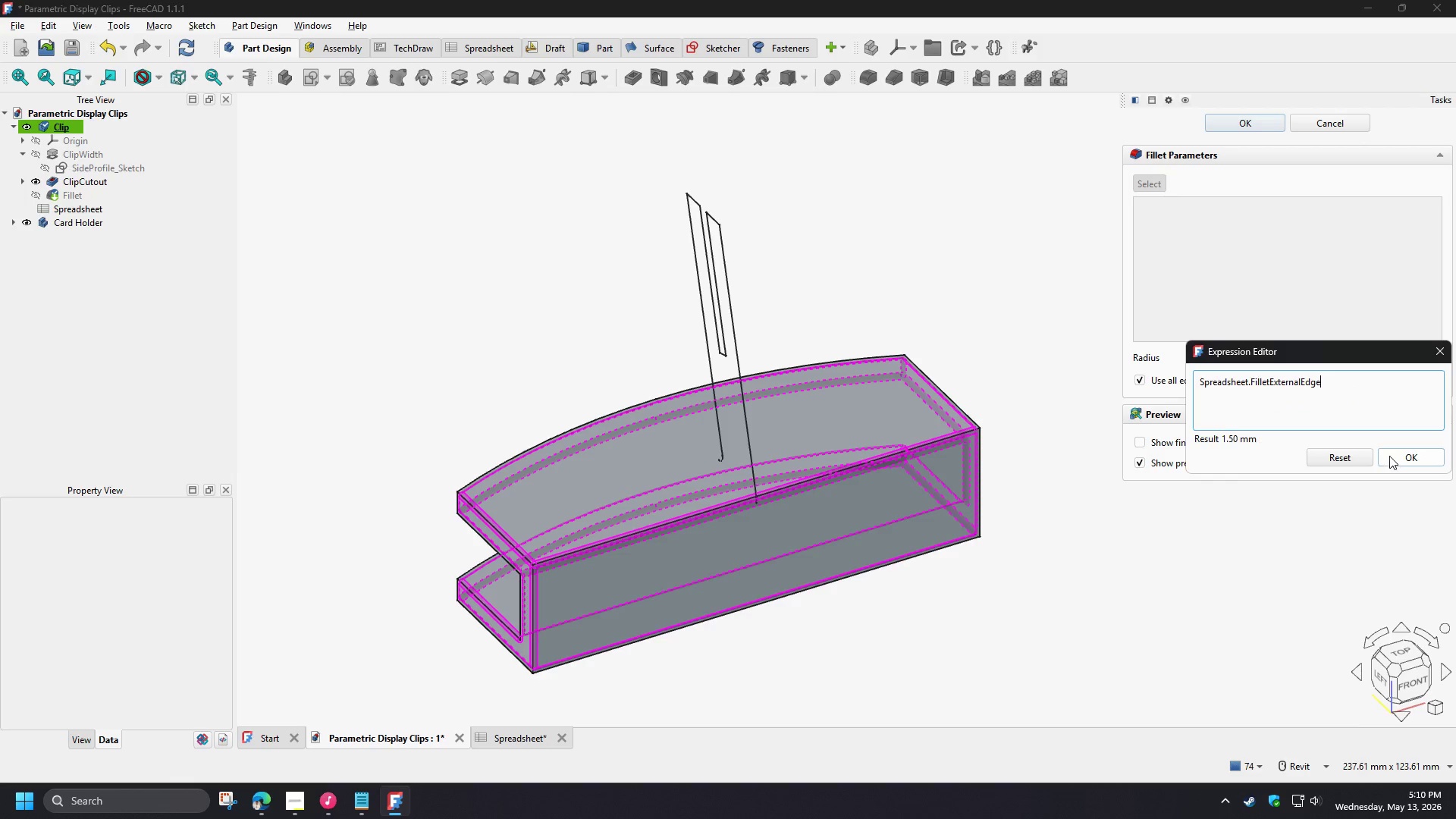 
left_click([1393, 456])
 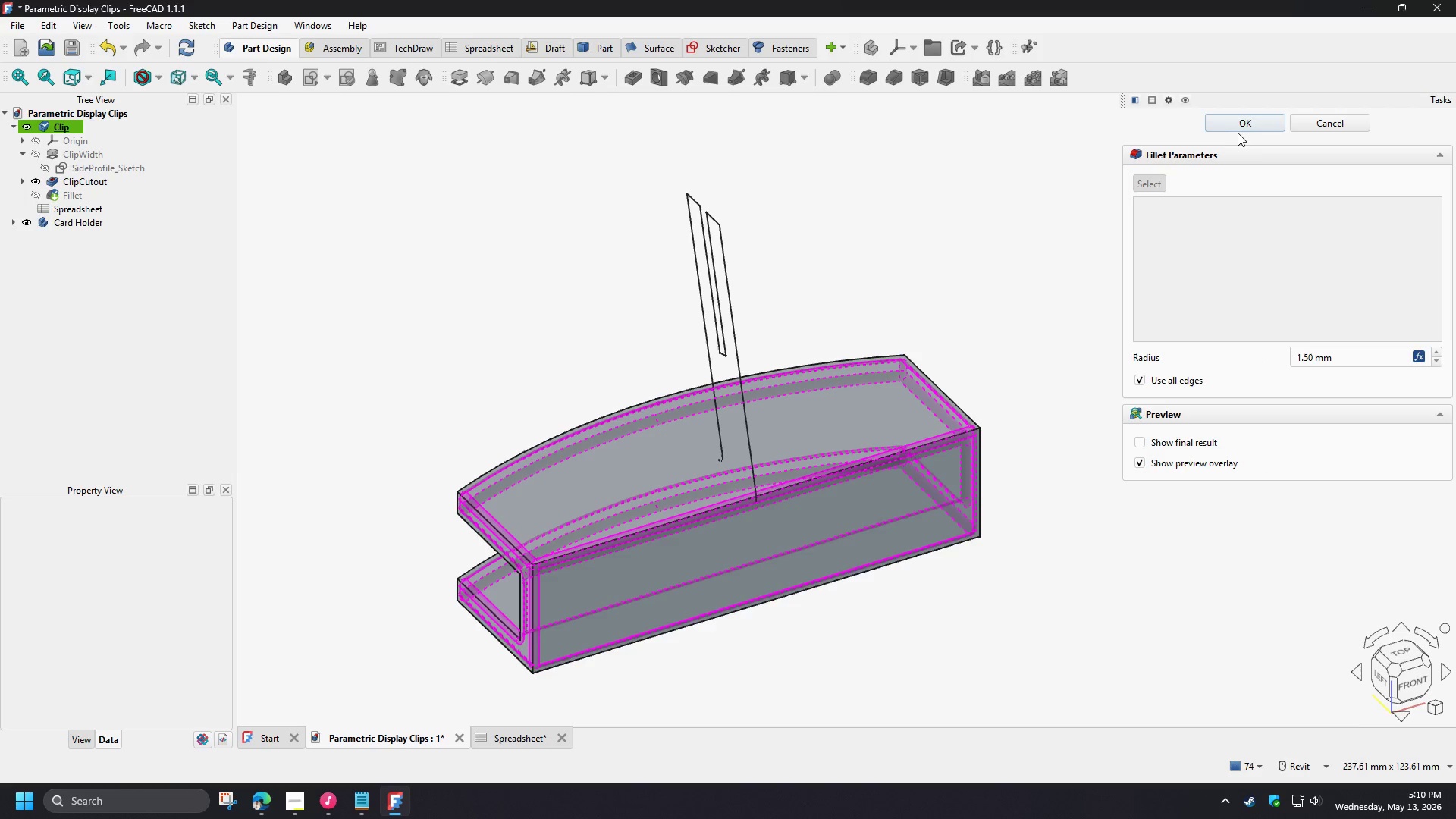 
left_click([1237, 121])
 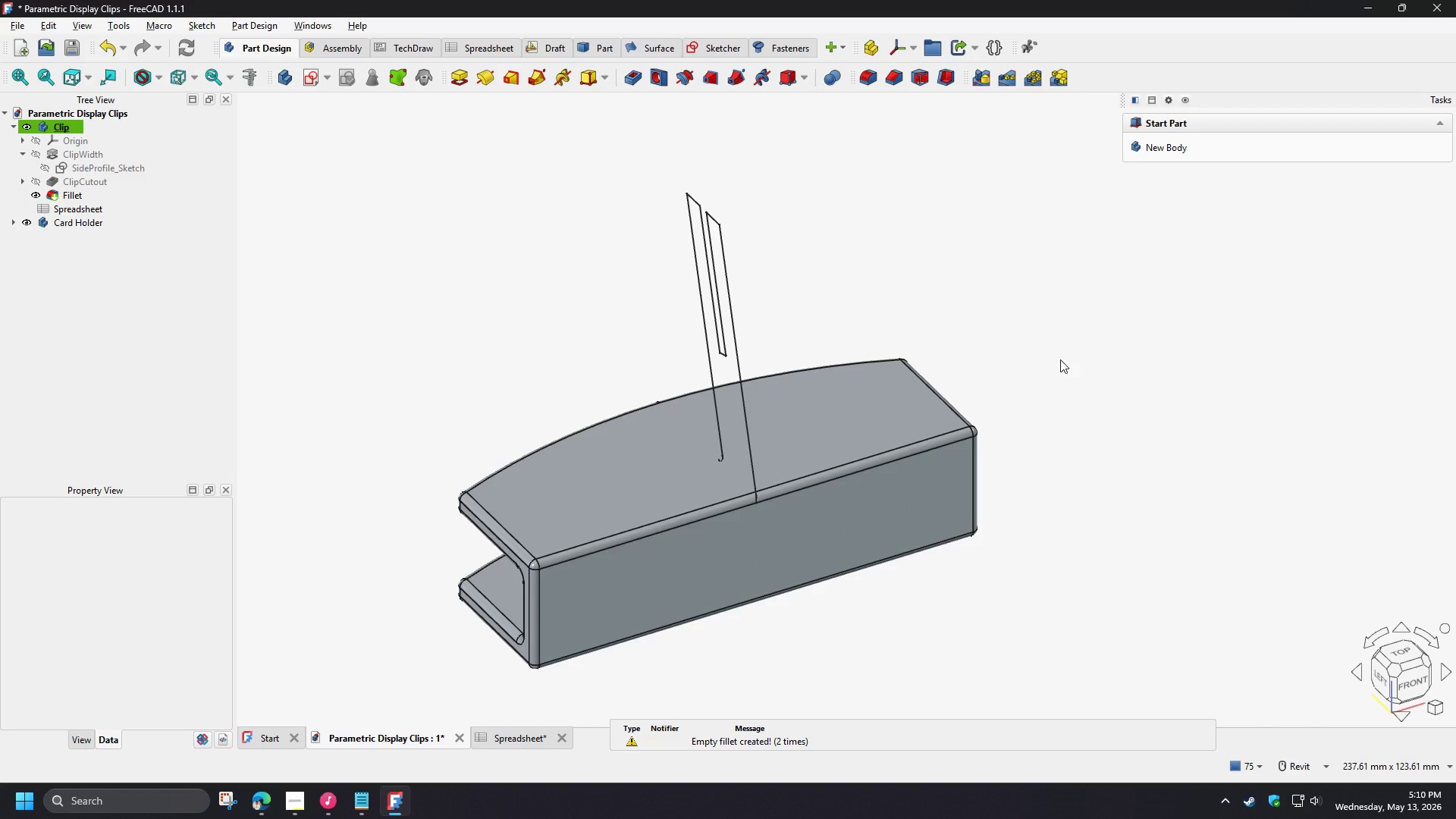 
hold_key(key=ShiftLeft, duration=1.5)
 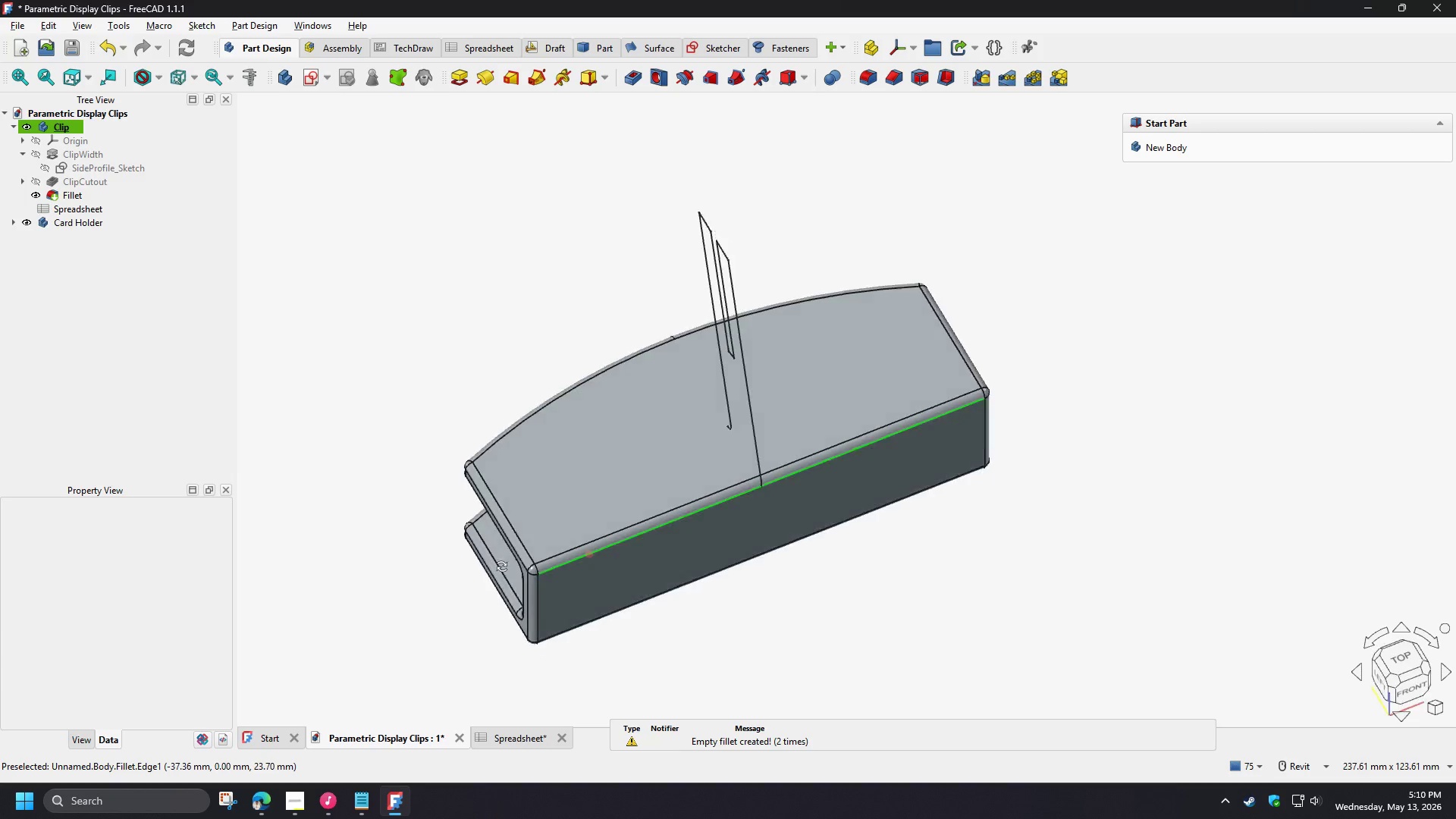 
hold_key(key=ShiftLeft, duration=1.52)
 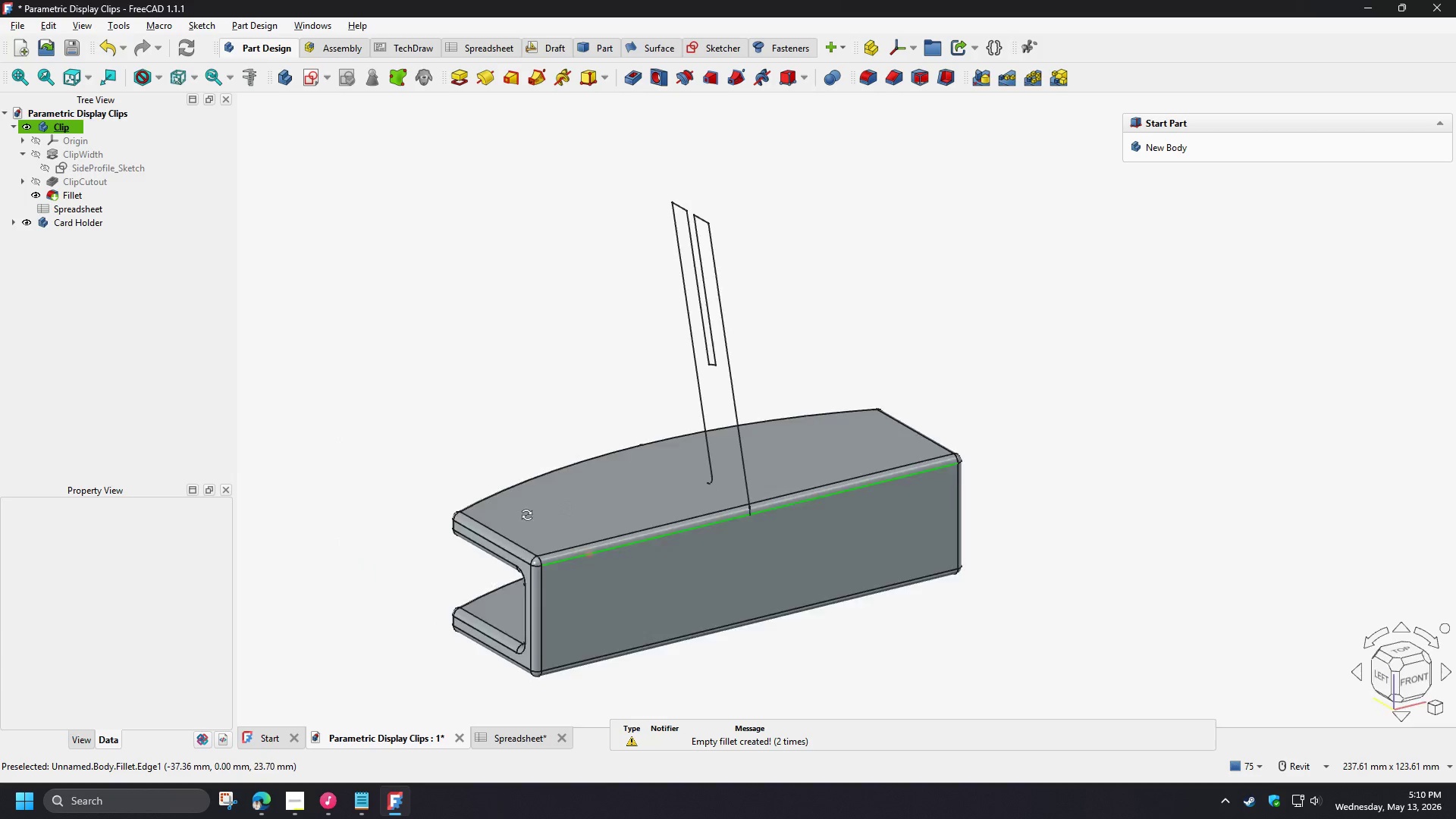 
hold_key(key=ShiftLeft, duration=1.51)
 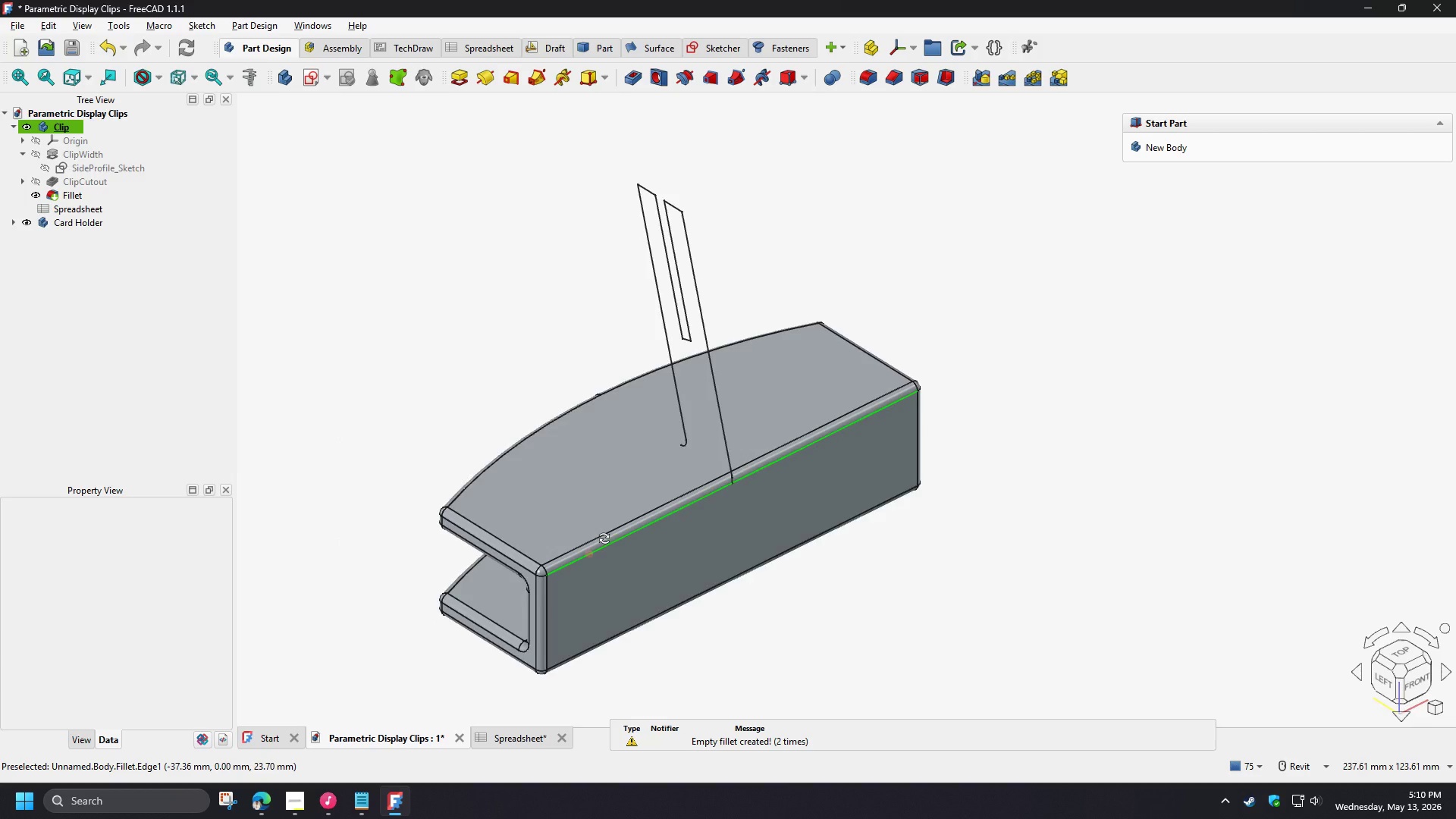 
key(Shift+ShiftLeft)
 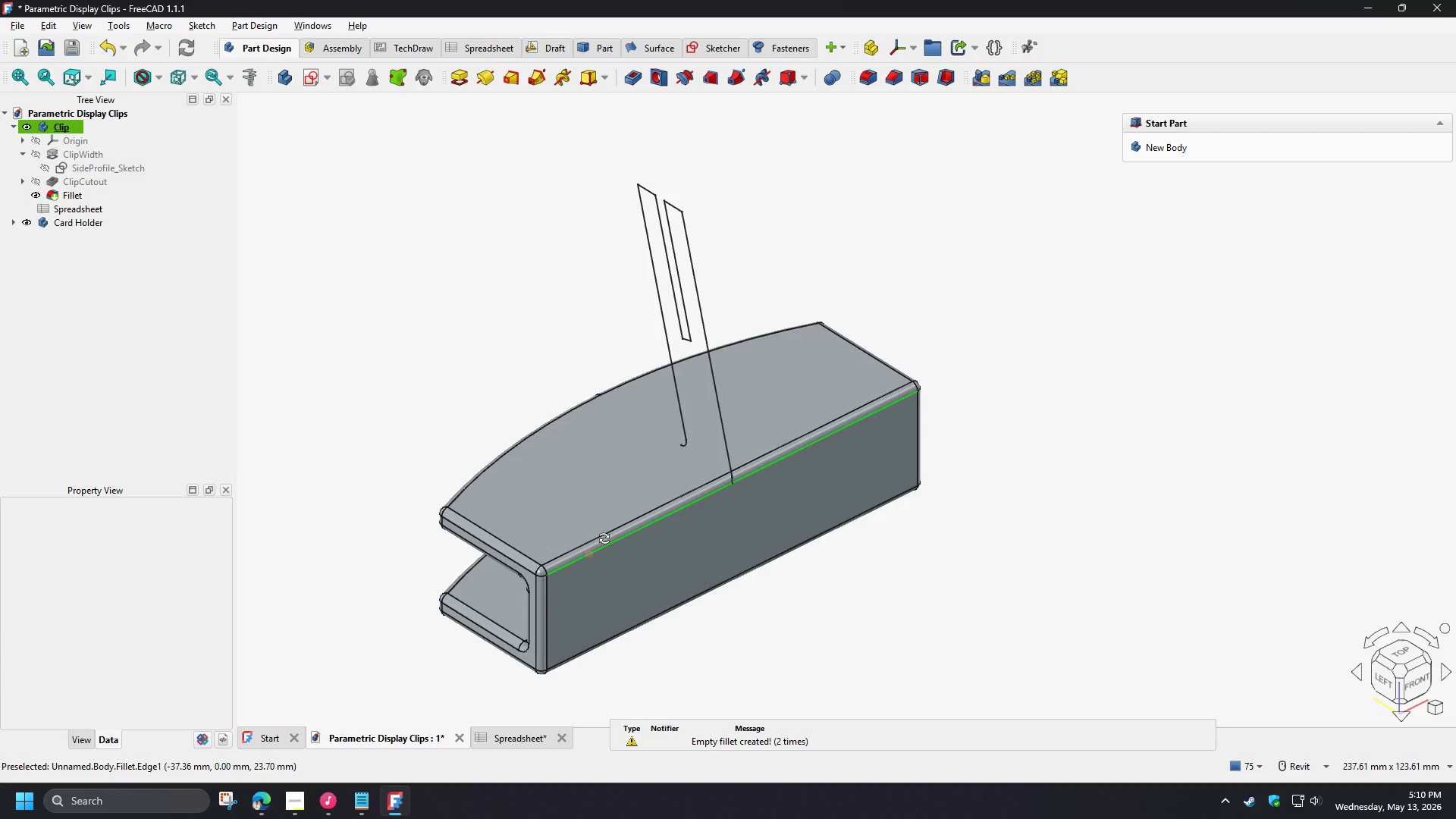 
key(Shift+ShiftLeft)
 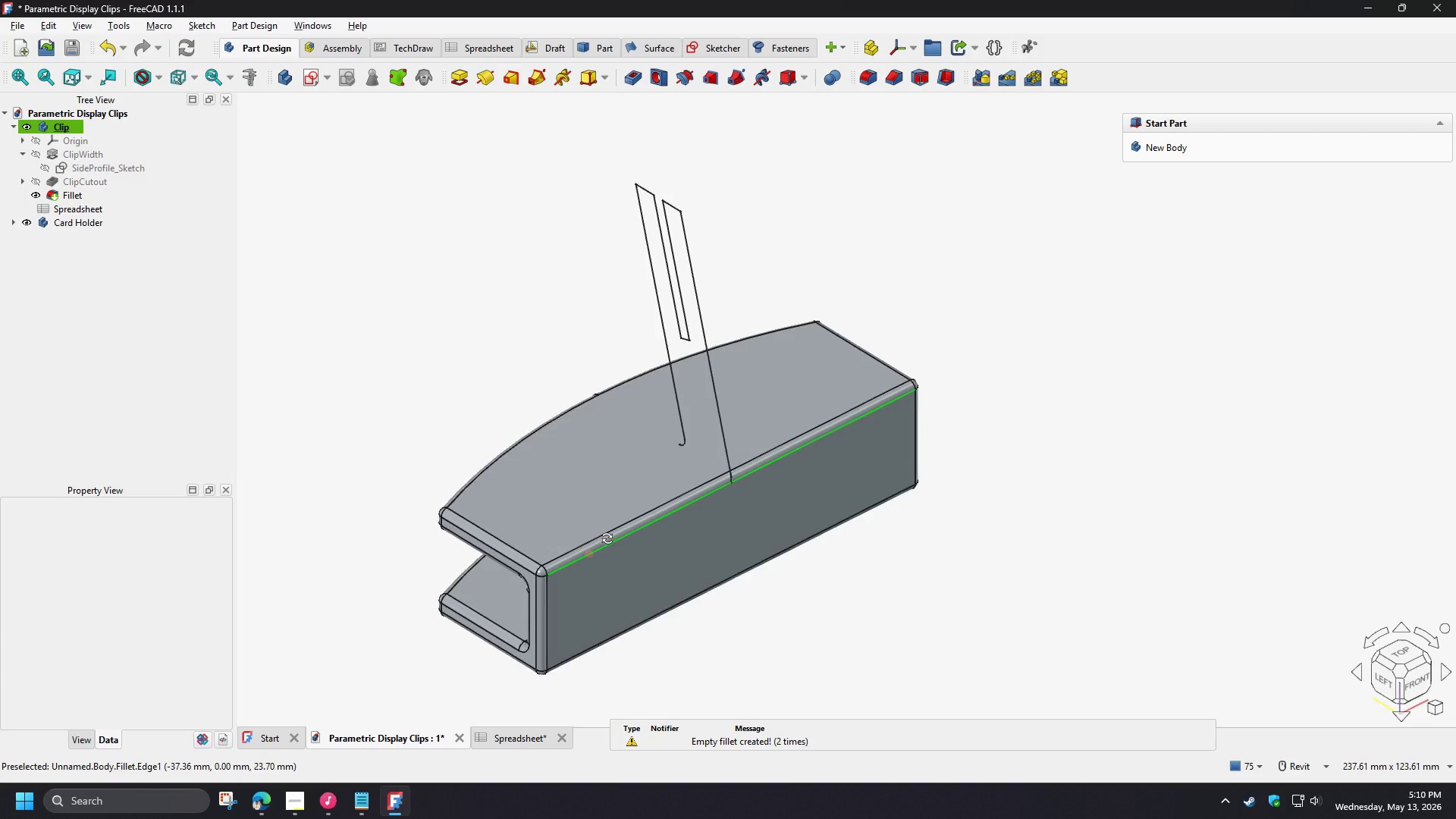 
key(Shift+ShiftLeft)
 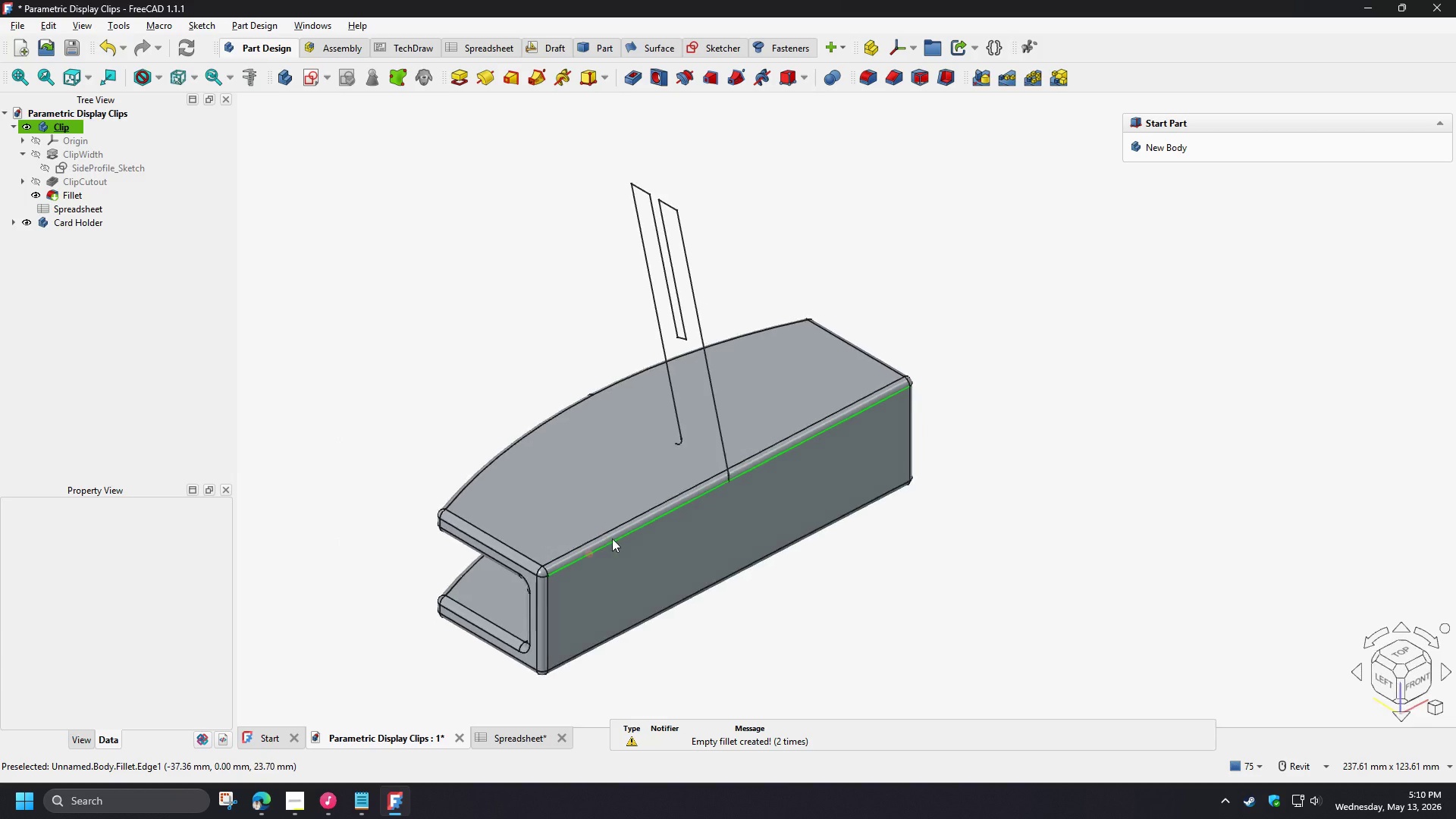 
key(Shift+ShiftLeft)
 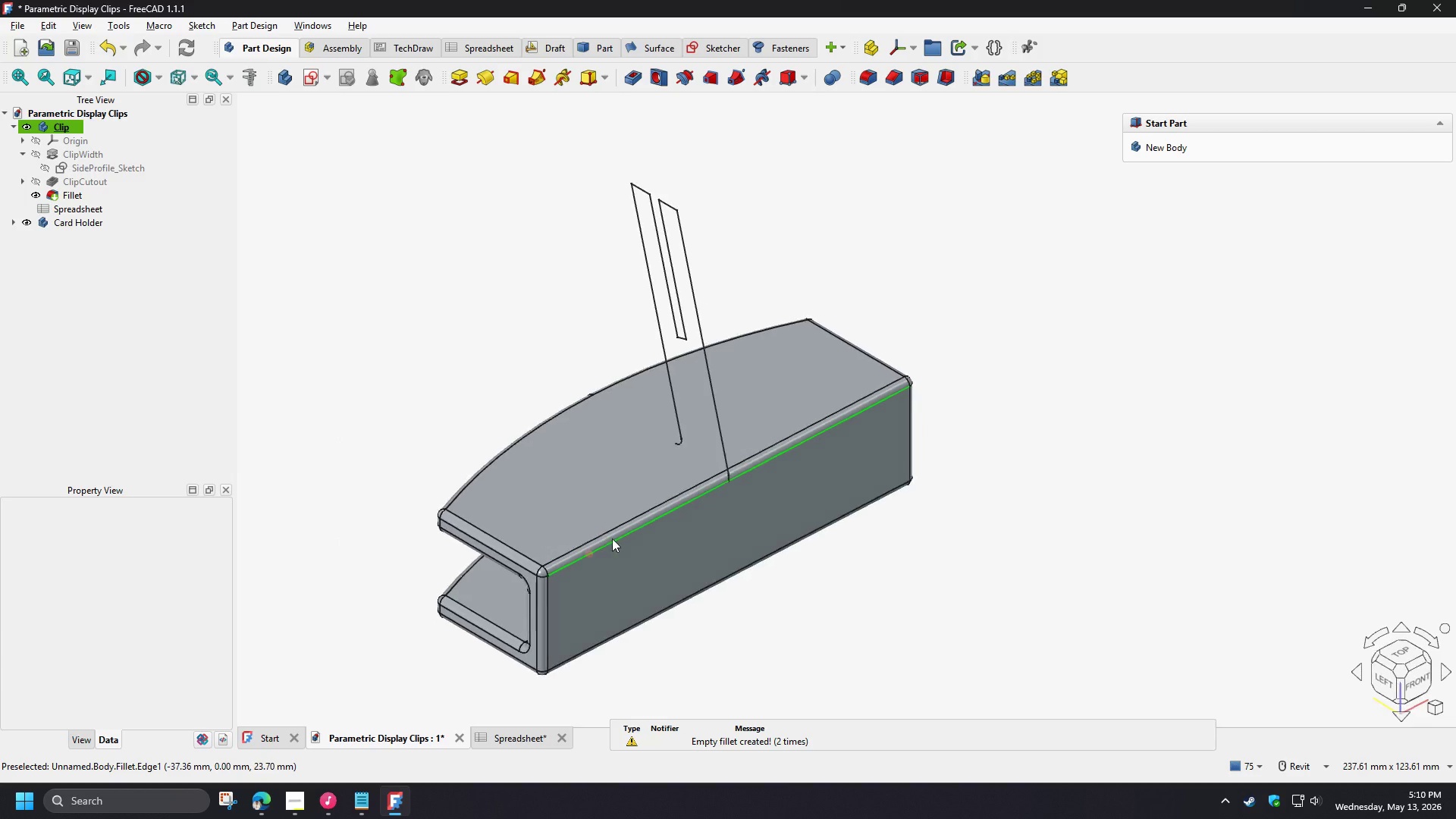 
key(Shift+ShiftLeft)
 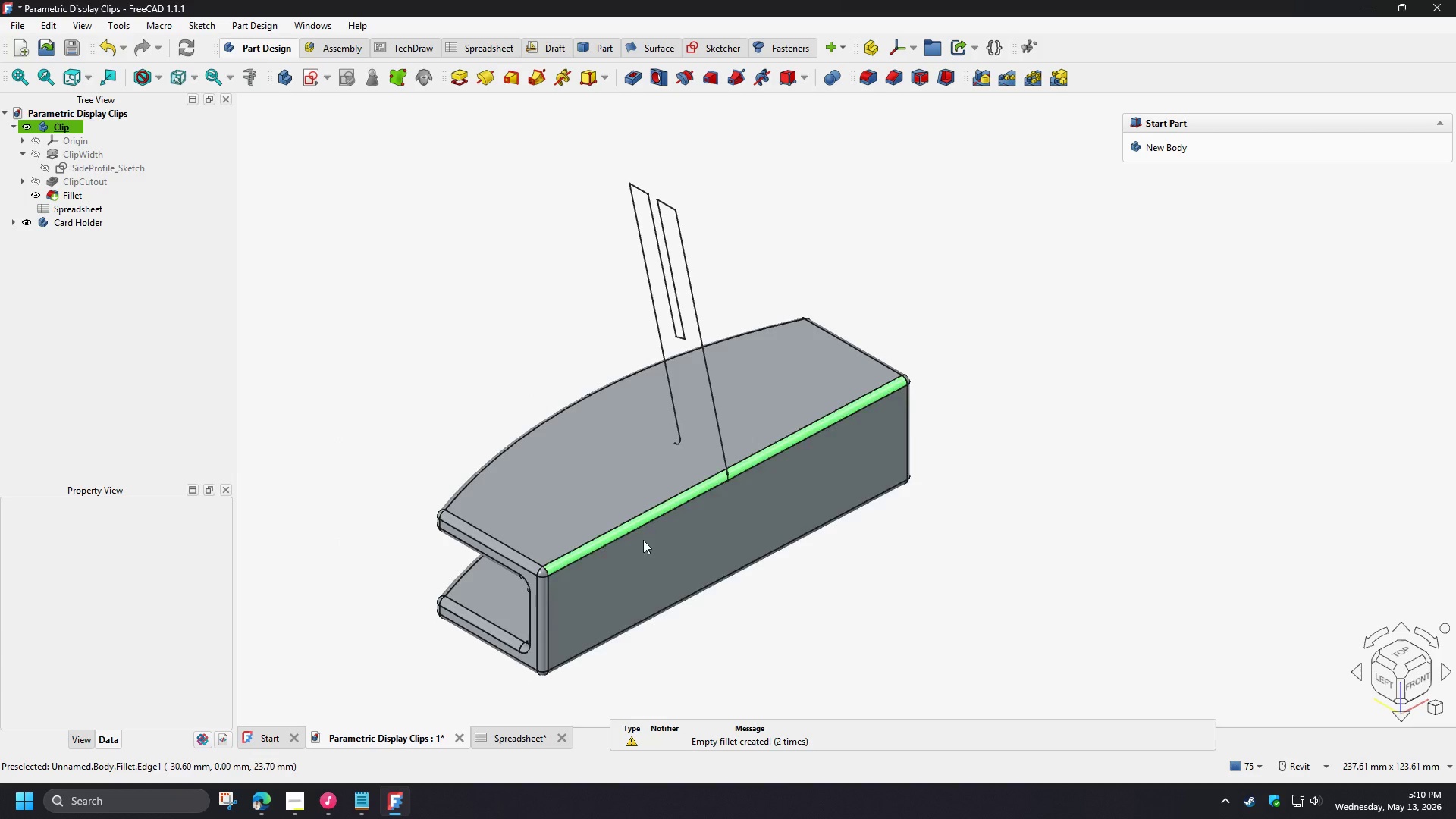 
key(Shift+ShiftLeft)
 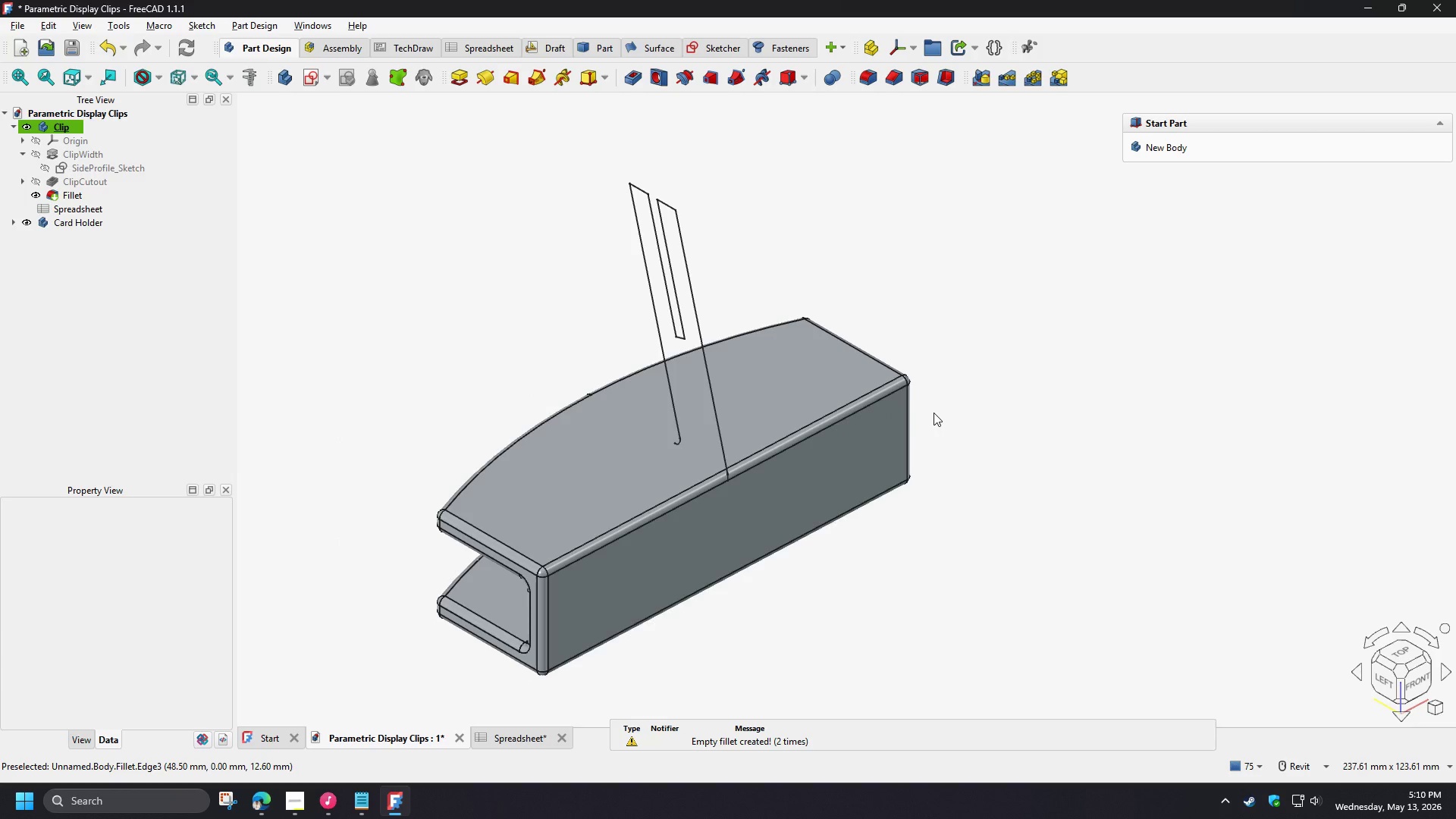 
hold_key(key=ShiftLeft, duration=1.52)
 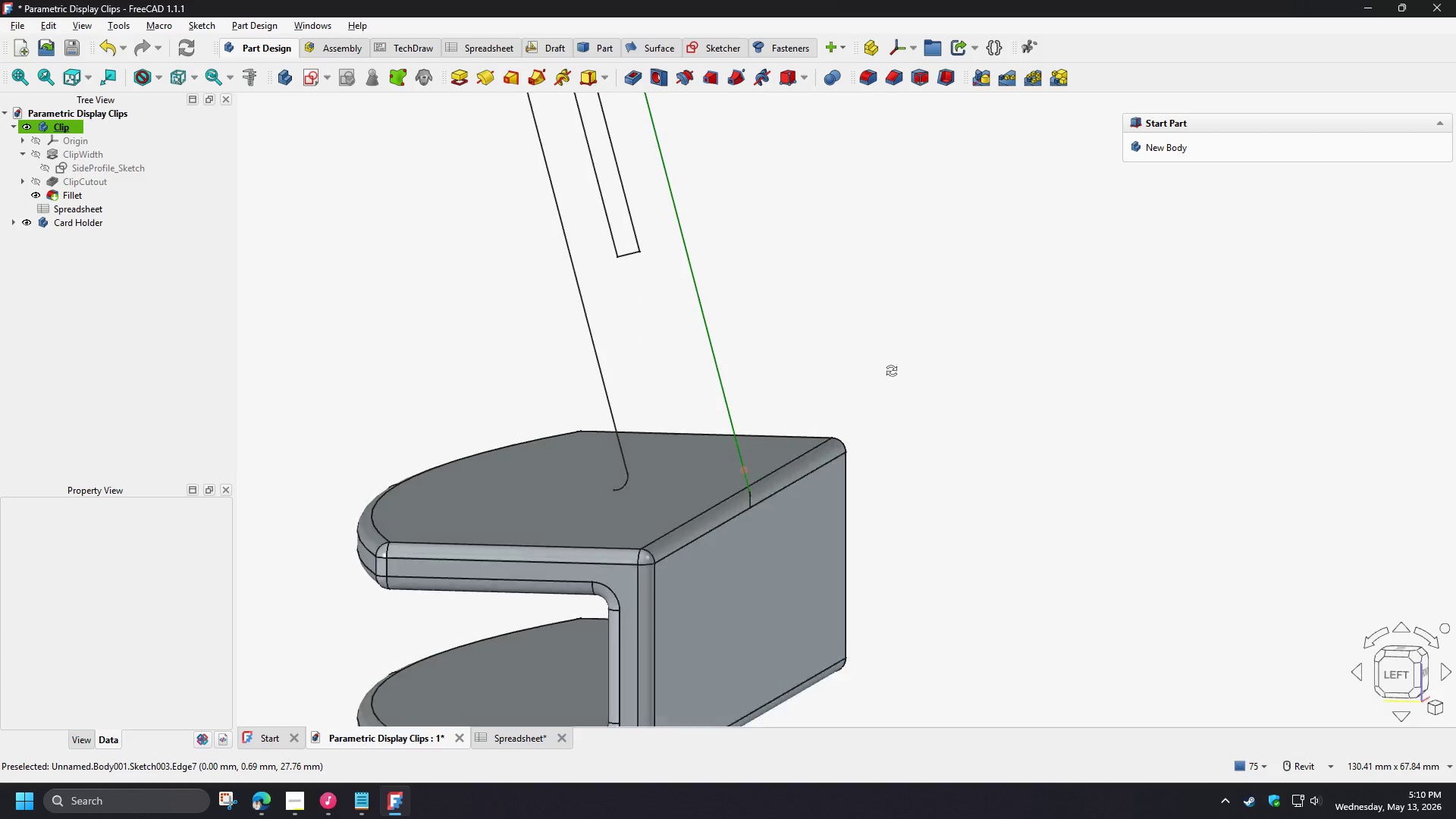 
scroll: coordinate [702, 451], scroll_direction: up, amount: 3.0
 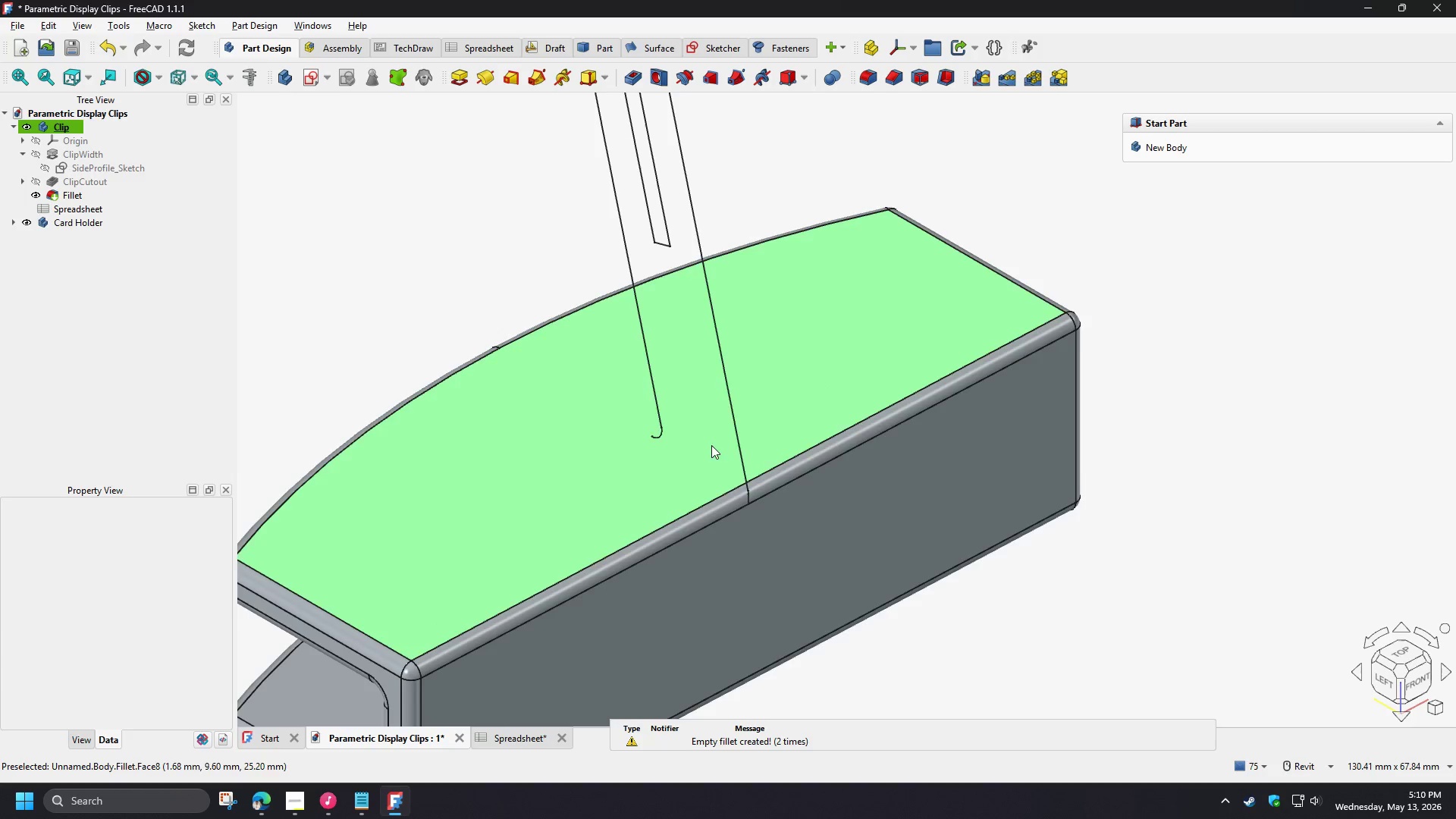 
hold_key(key=ShiftLeft, duration=1.5)
 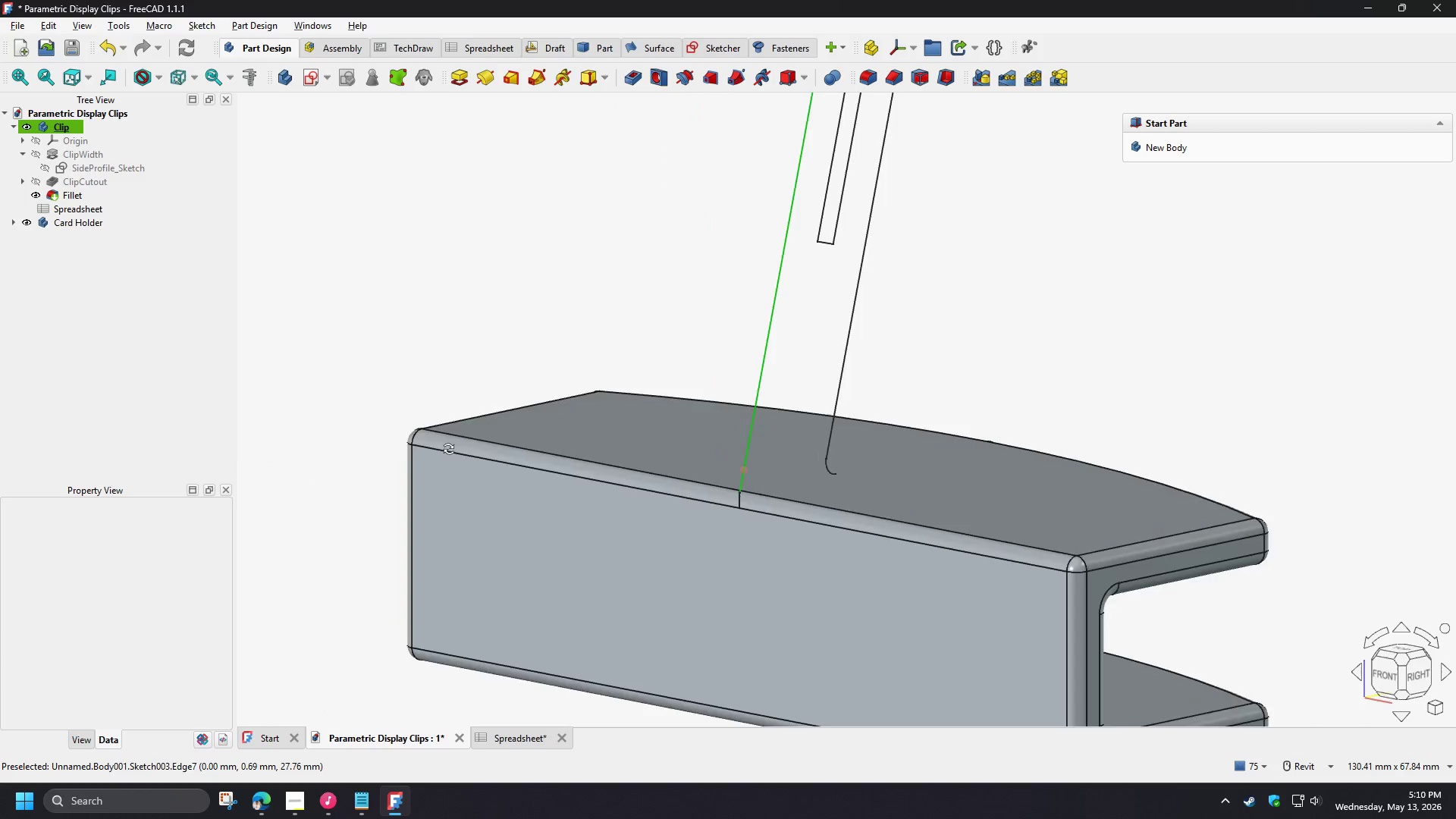 
hold_key(key=ShiftLeft, duration=1.5)
 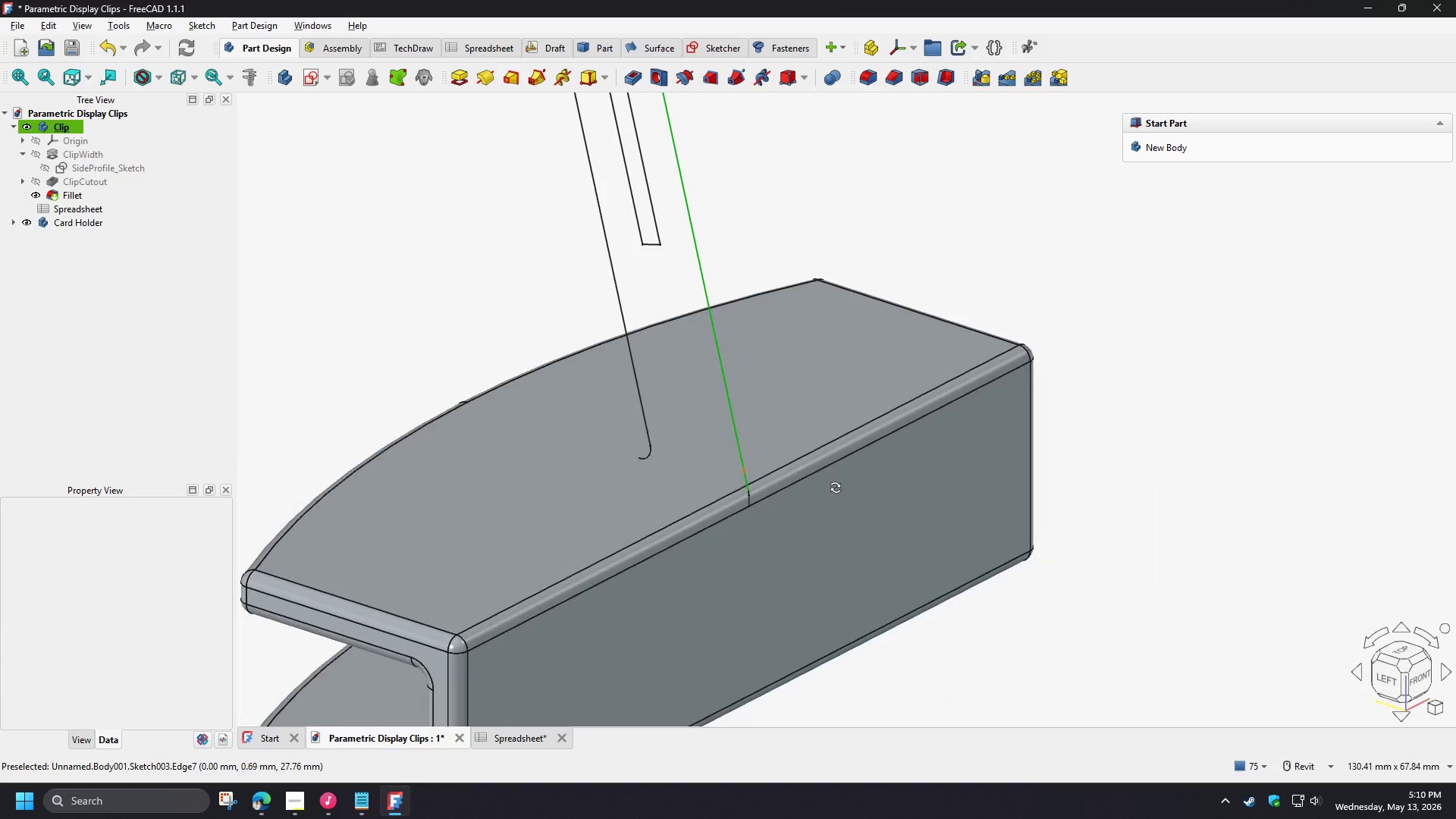 
hold_key(key=ShiftLeft, duration=0.78)
 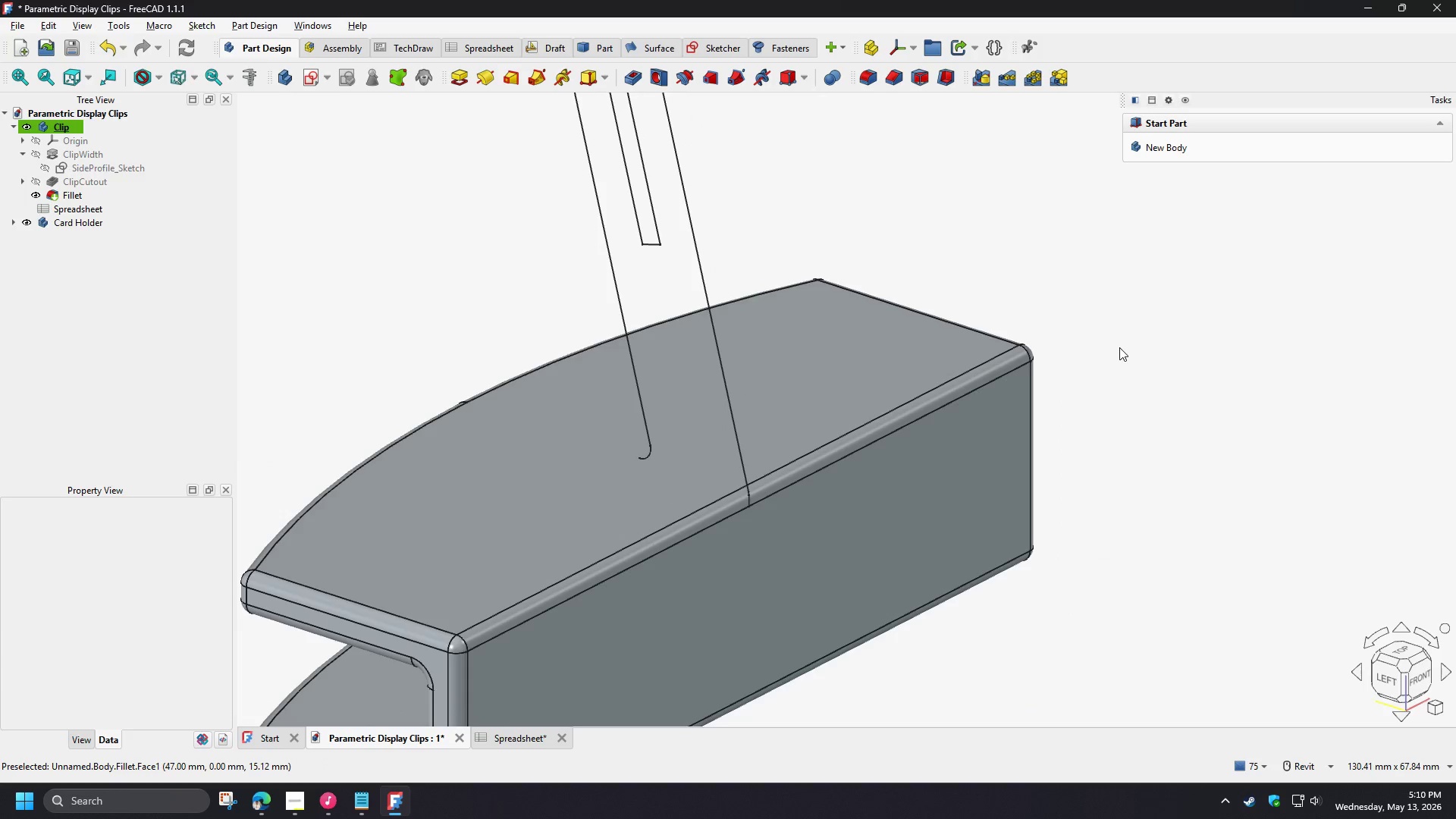 
left_click([1119, 347])
 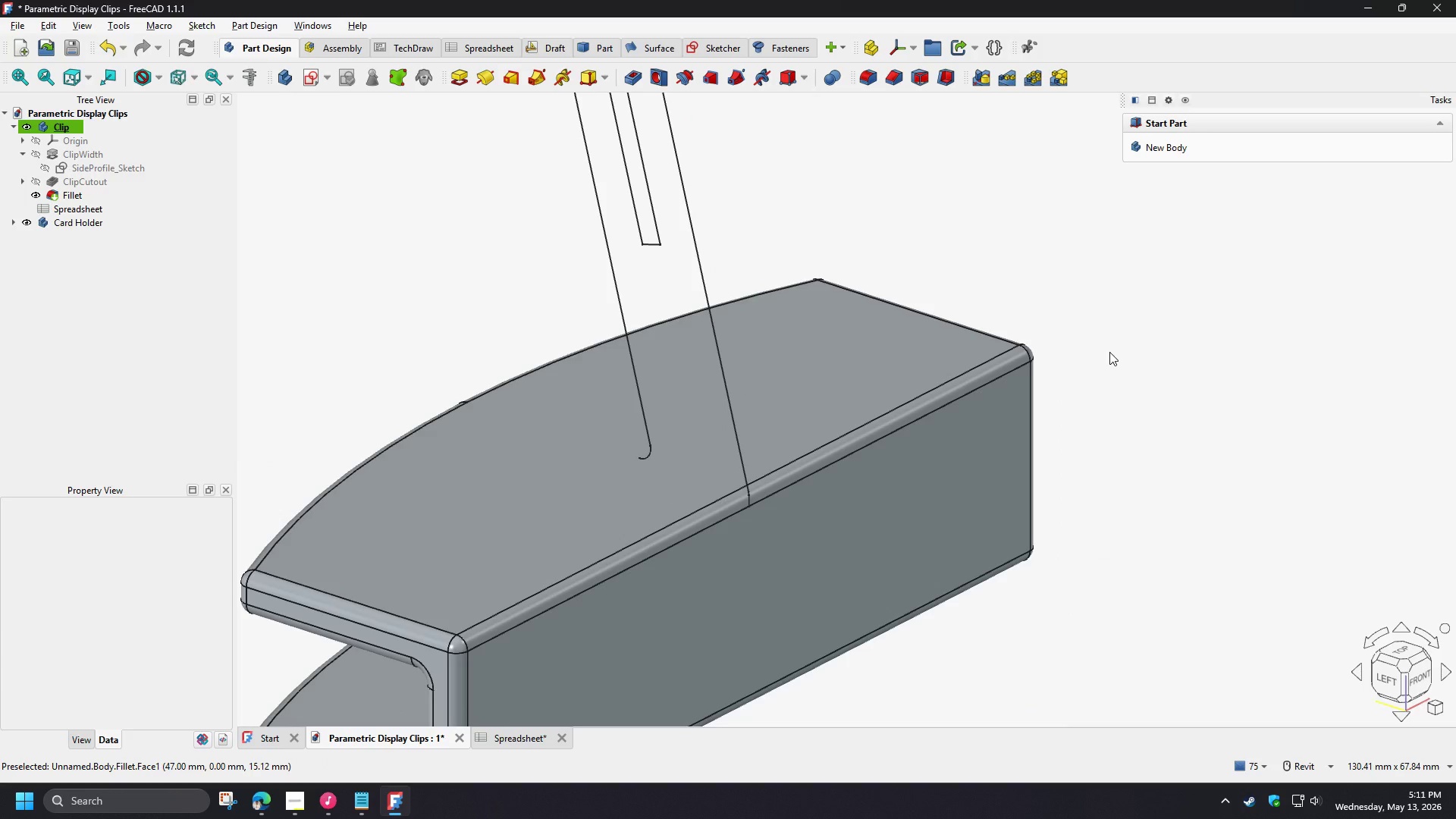 
wait(6.41)
 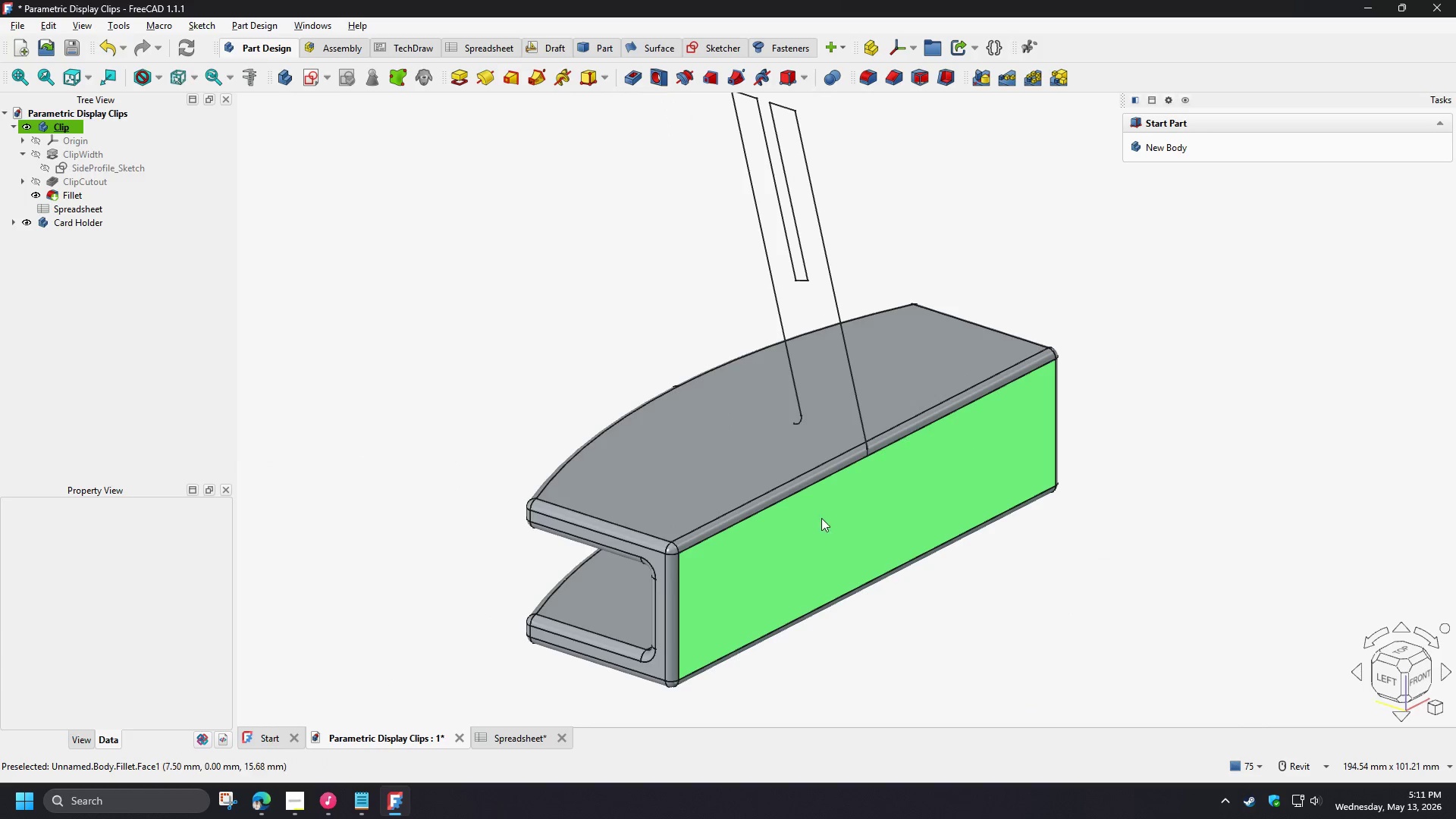 
hold_key(key=ShiftLeft, duration=1.5)
 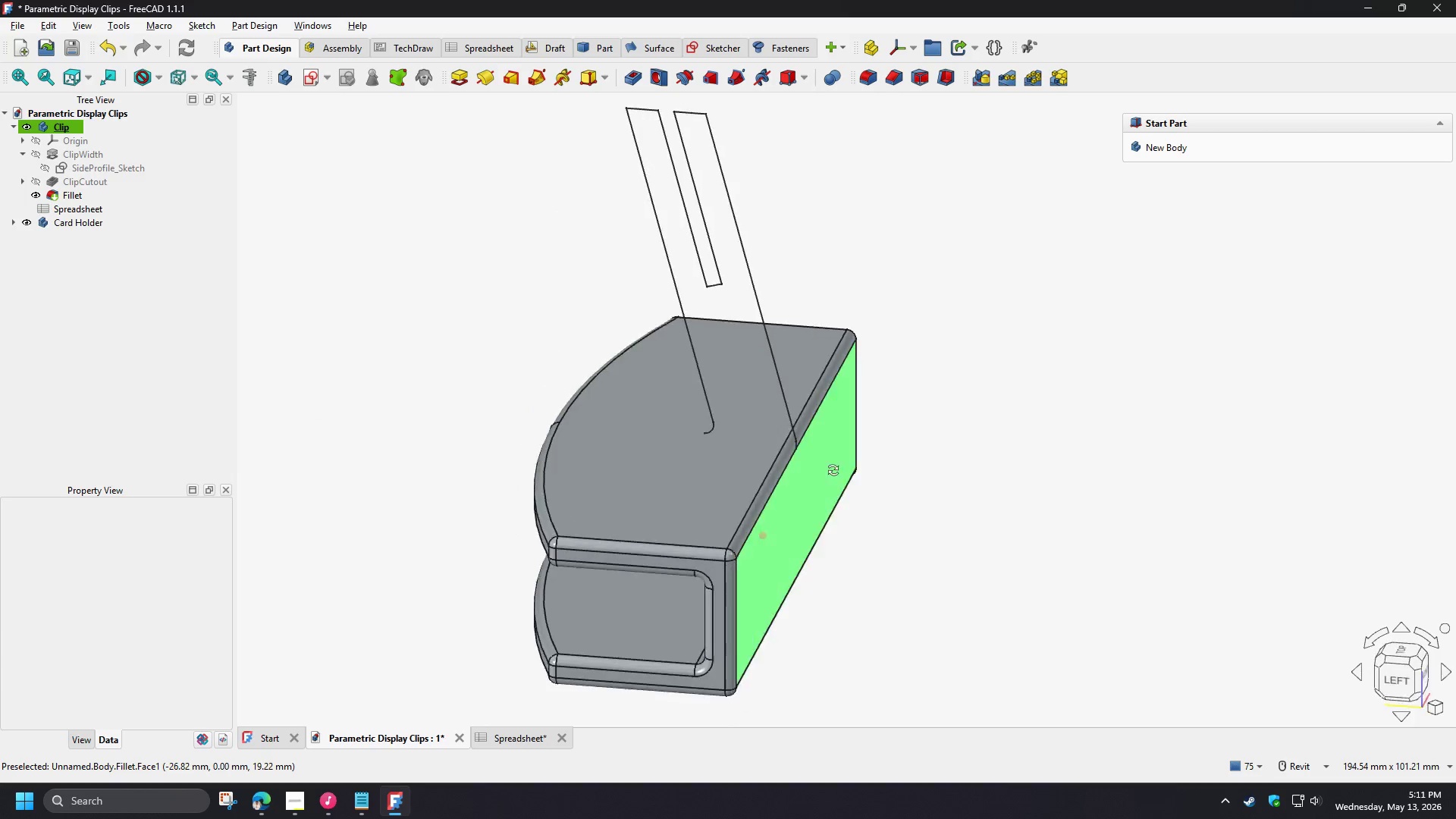 
scroll: coordinate [1107, 353], scroll_direction: down, amount: 2.0
 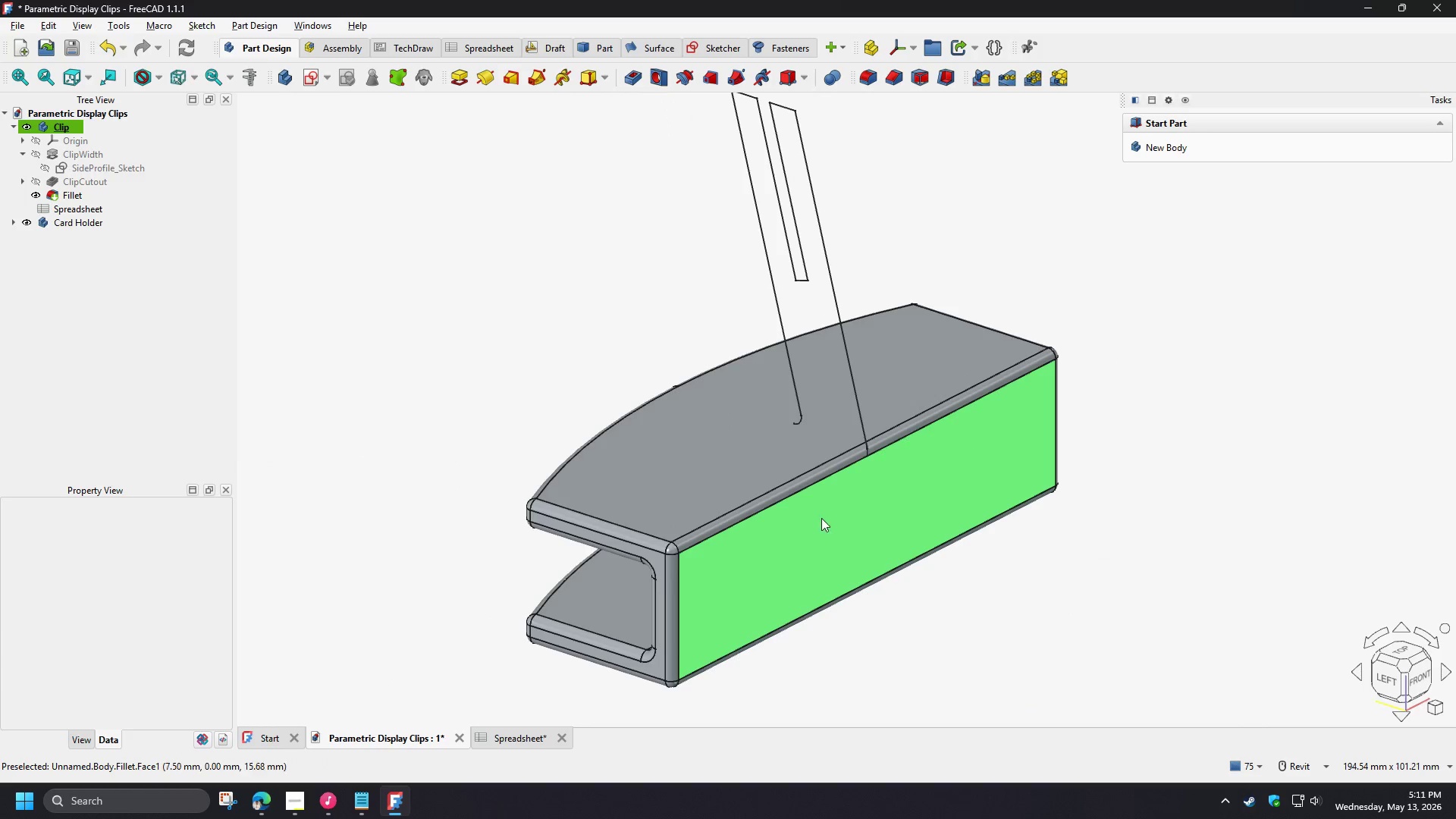 
hold_key(key=ShiftLeft, duration=1.27)
 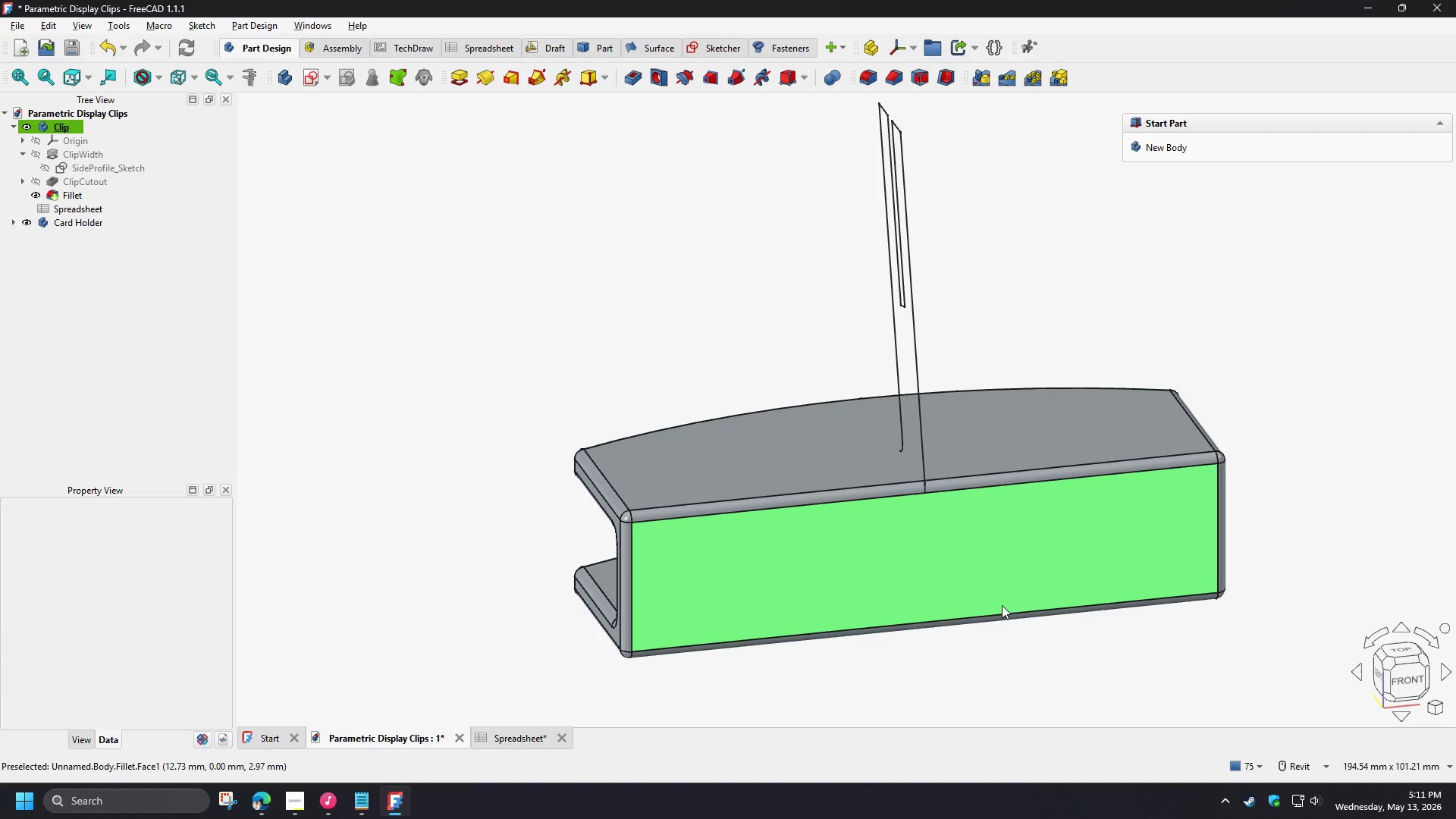 
wait(6.88)
 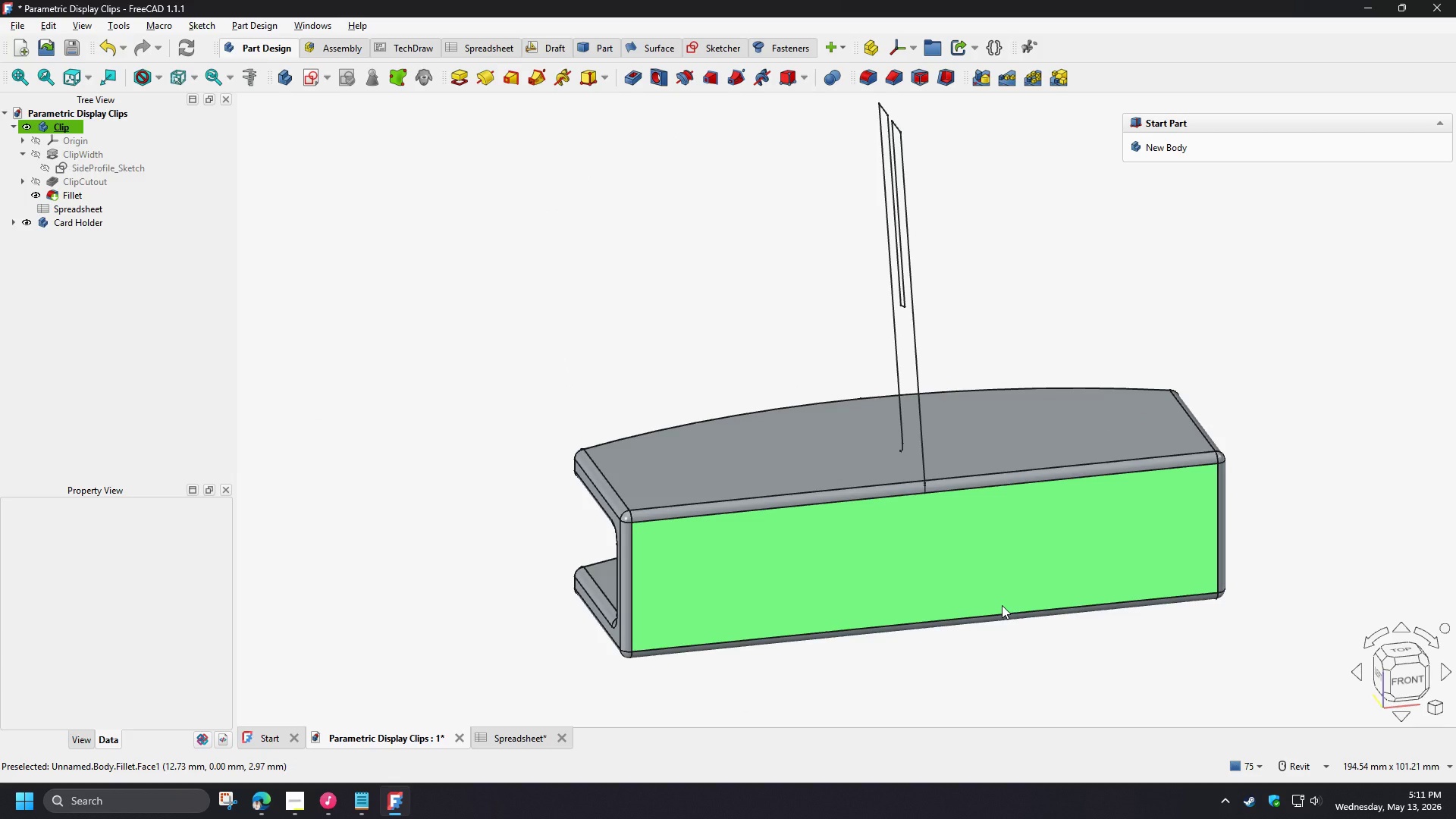 
hold_key(key=ShiftLeft, duration=1.28)
 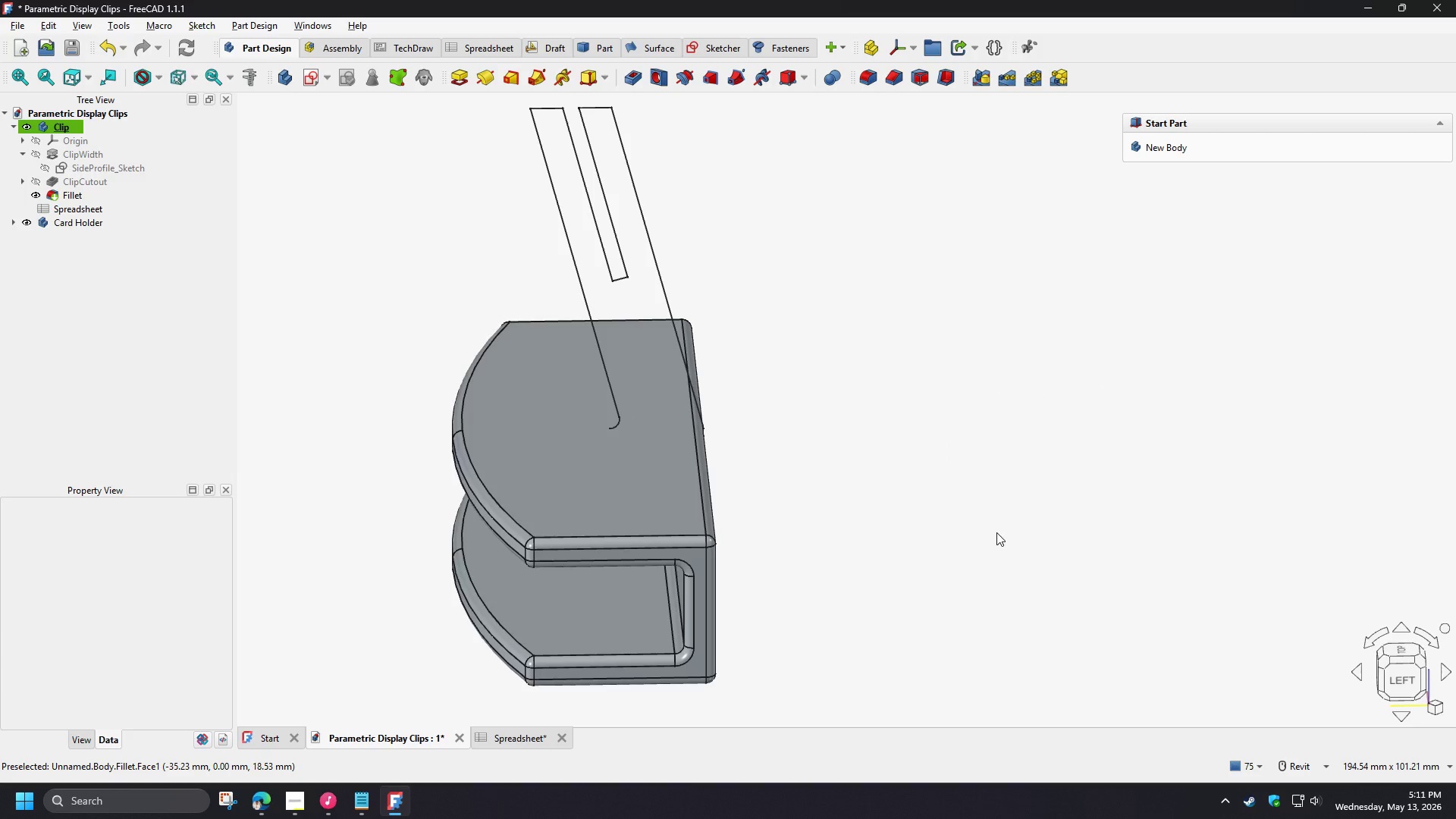 
wait(13.17)
 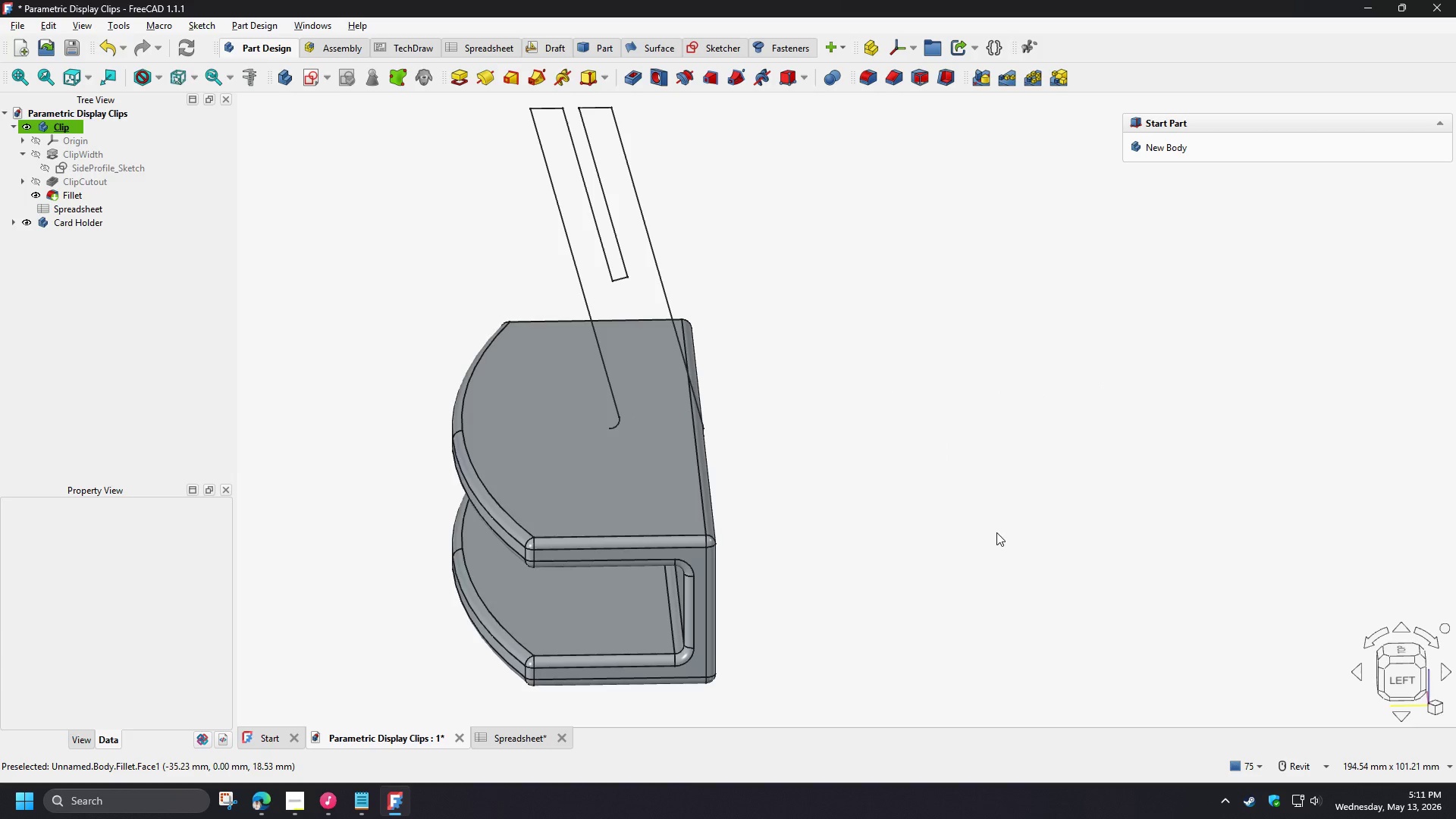 
hold_key(key=ShiftLeft, duration=0.81)
 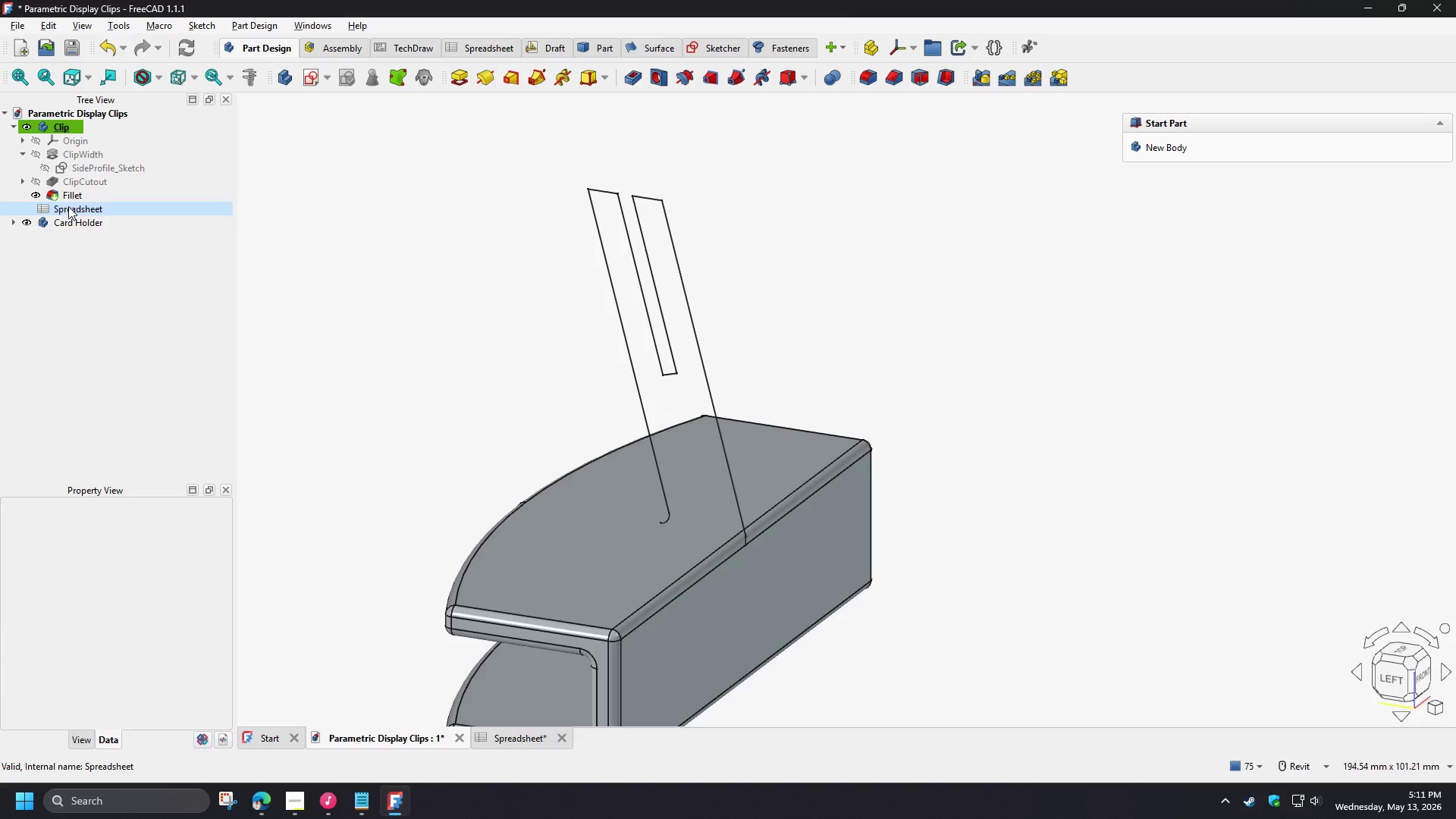 
left_click([74, 222])
 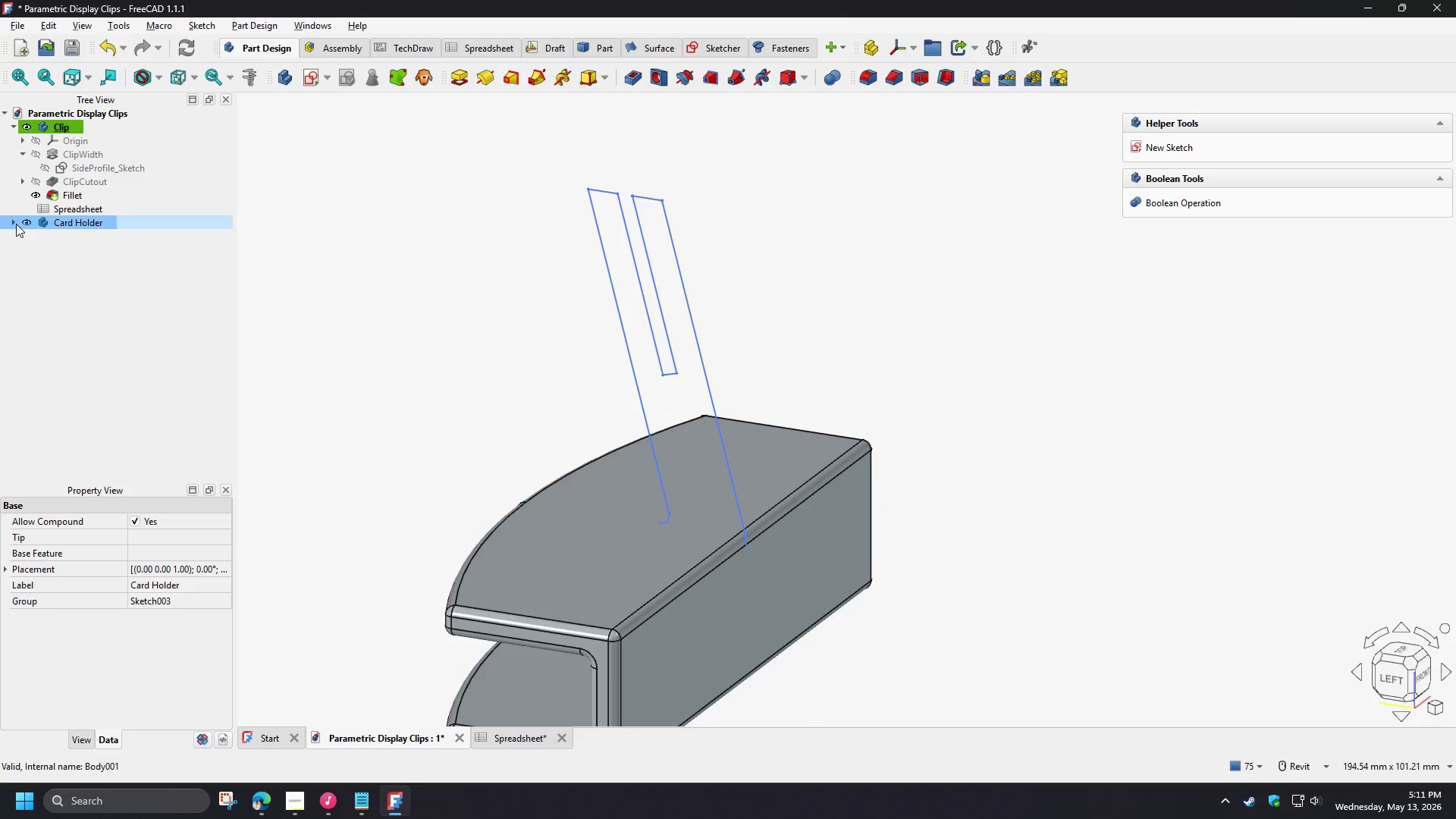 
left_click([14, 223])
 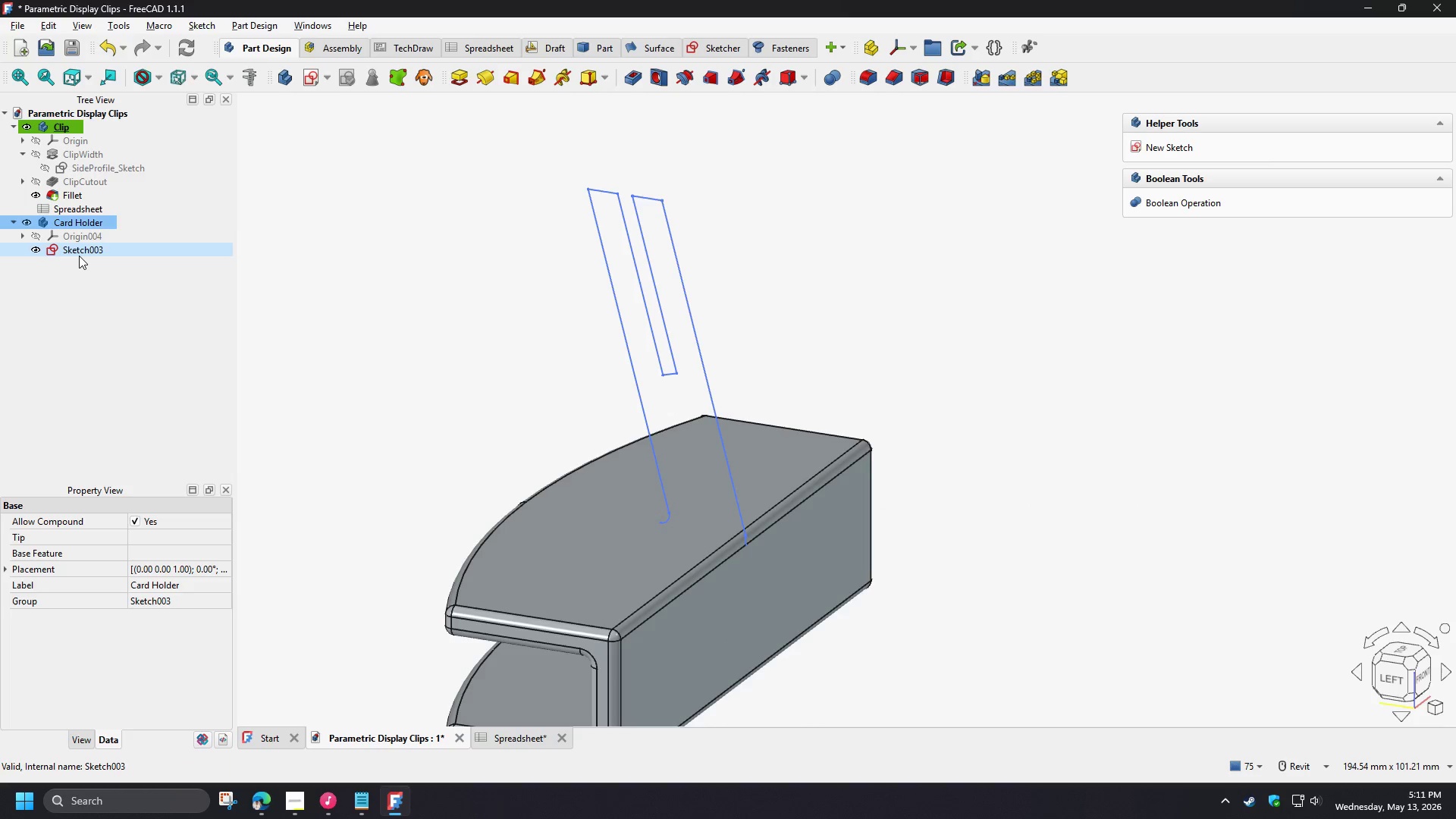 
left_click([79, 255])
 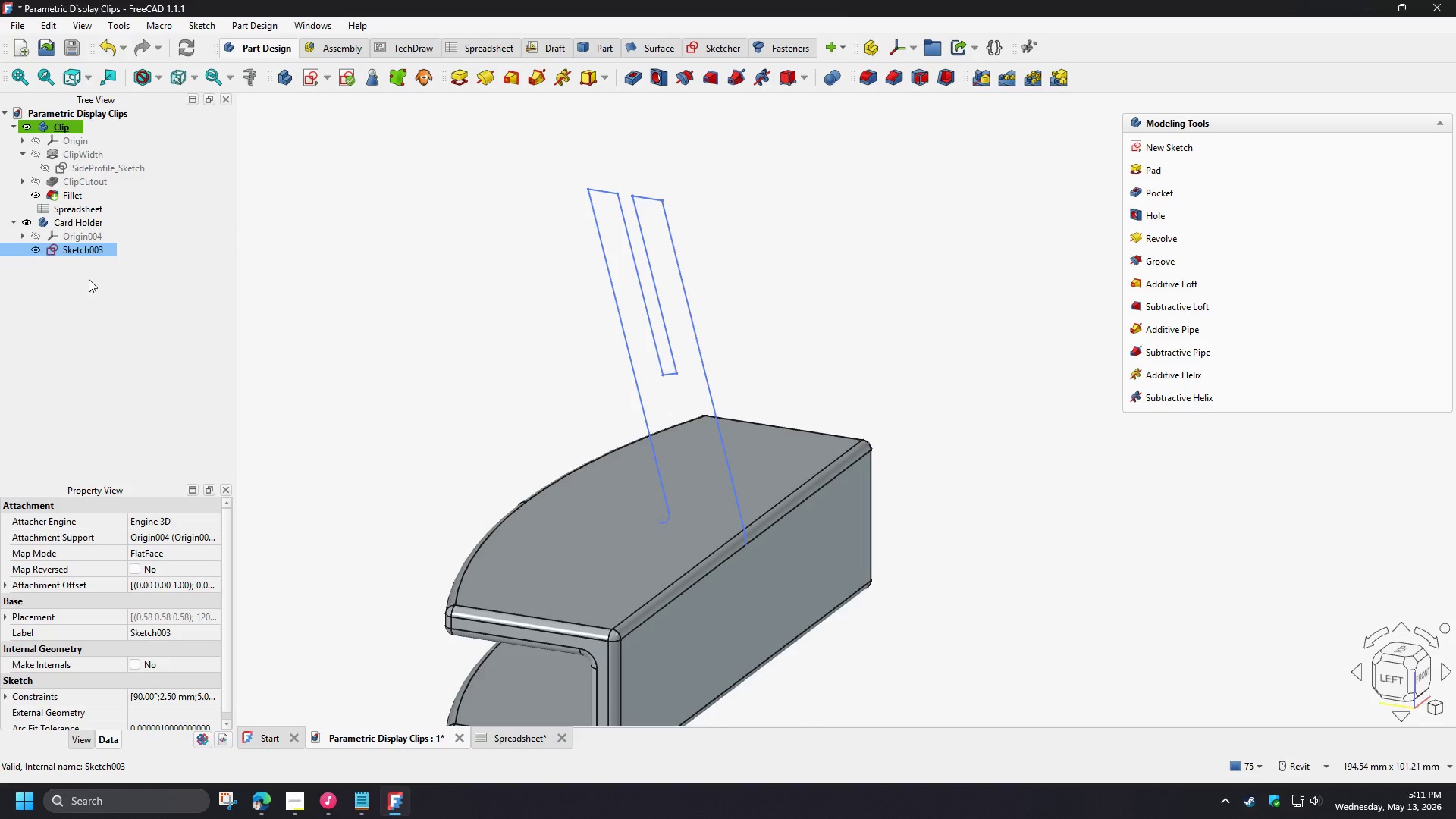 
type([F2]CardHolder)
key(Backspace)
type(r_SideProfile_Sketch)
 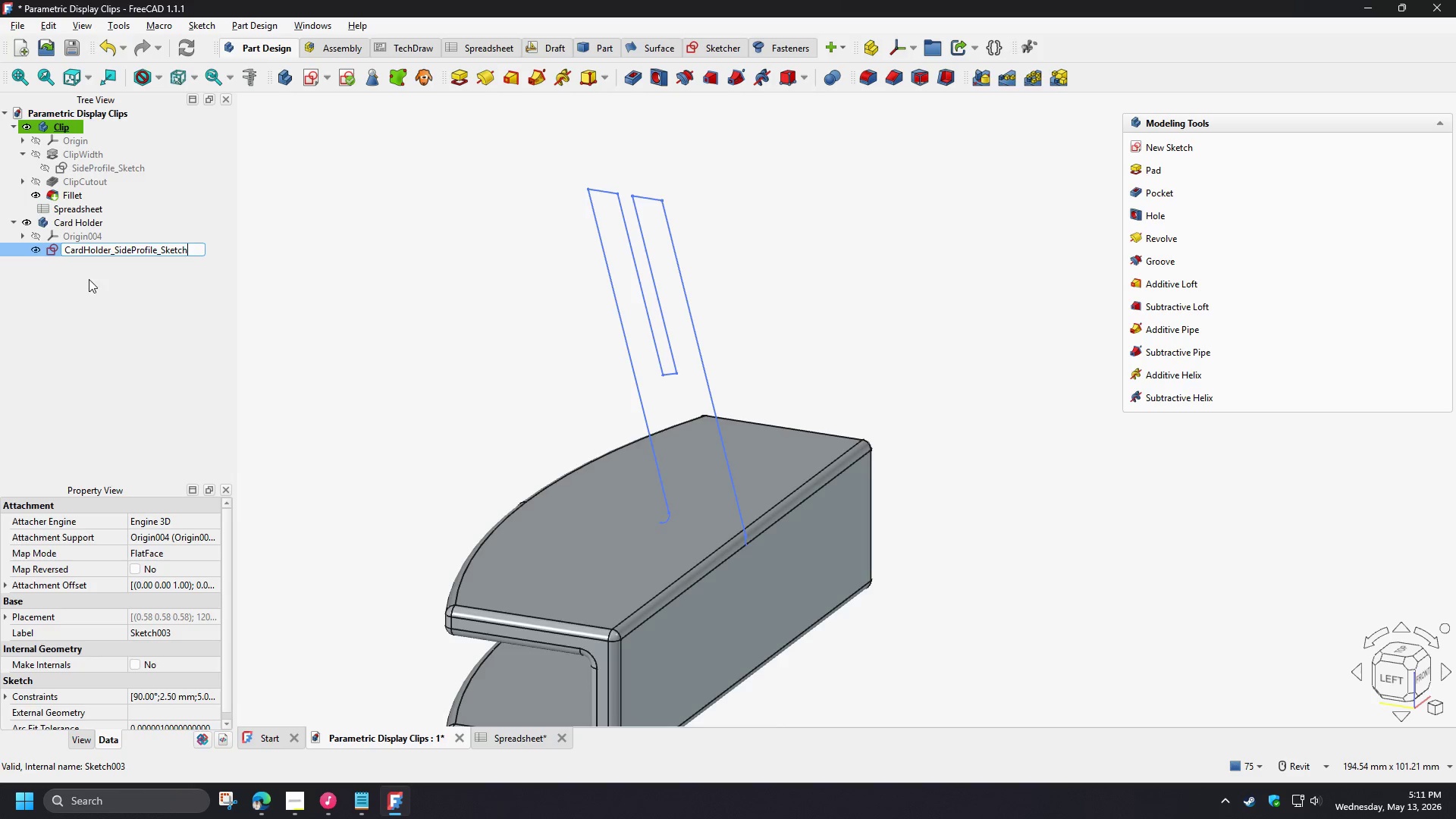 
left_click([93, 267])
 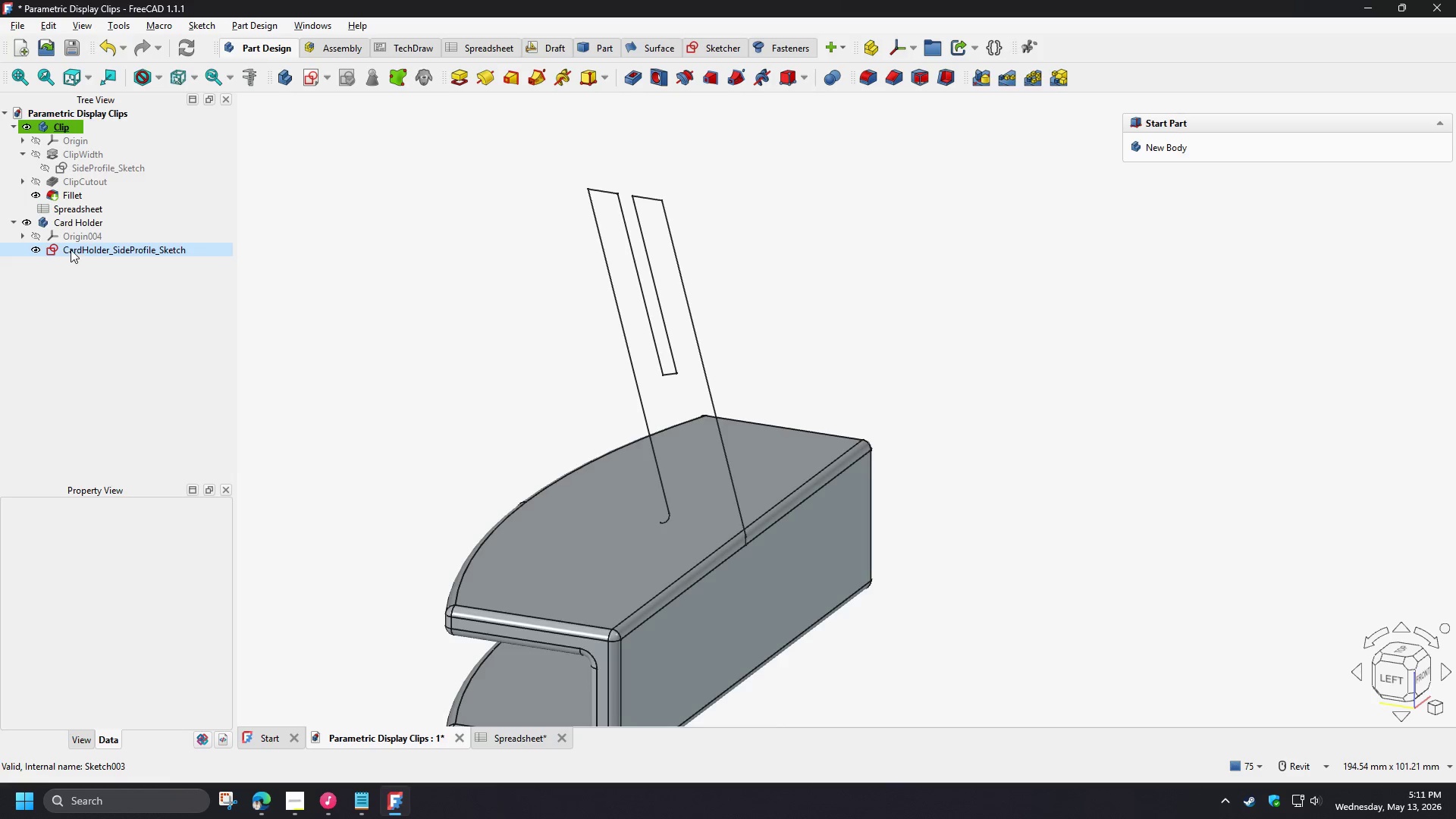 
left_click([71, 249])
 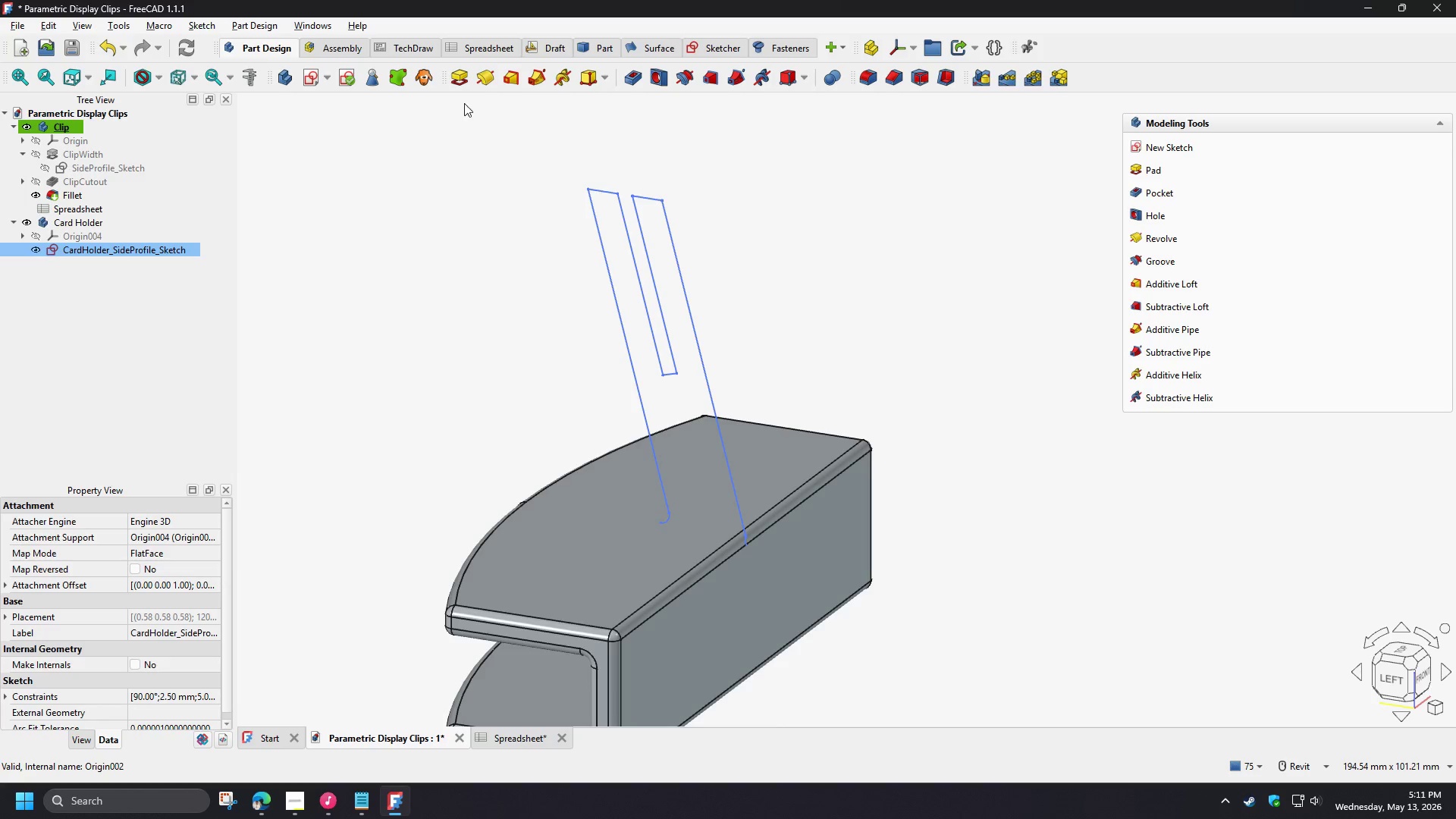 
left_click([456, 80])
 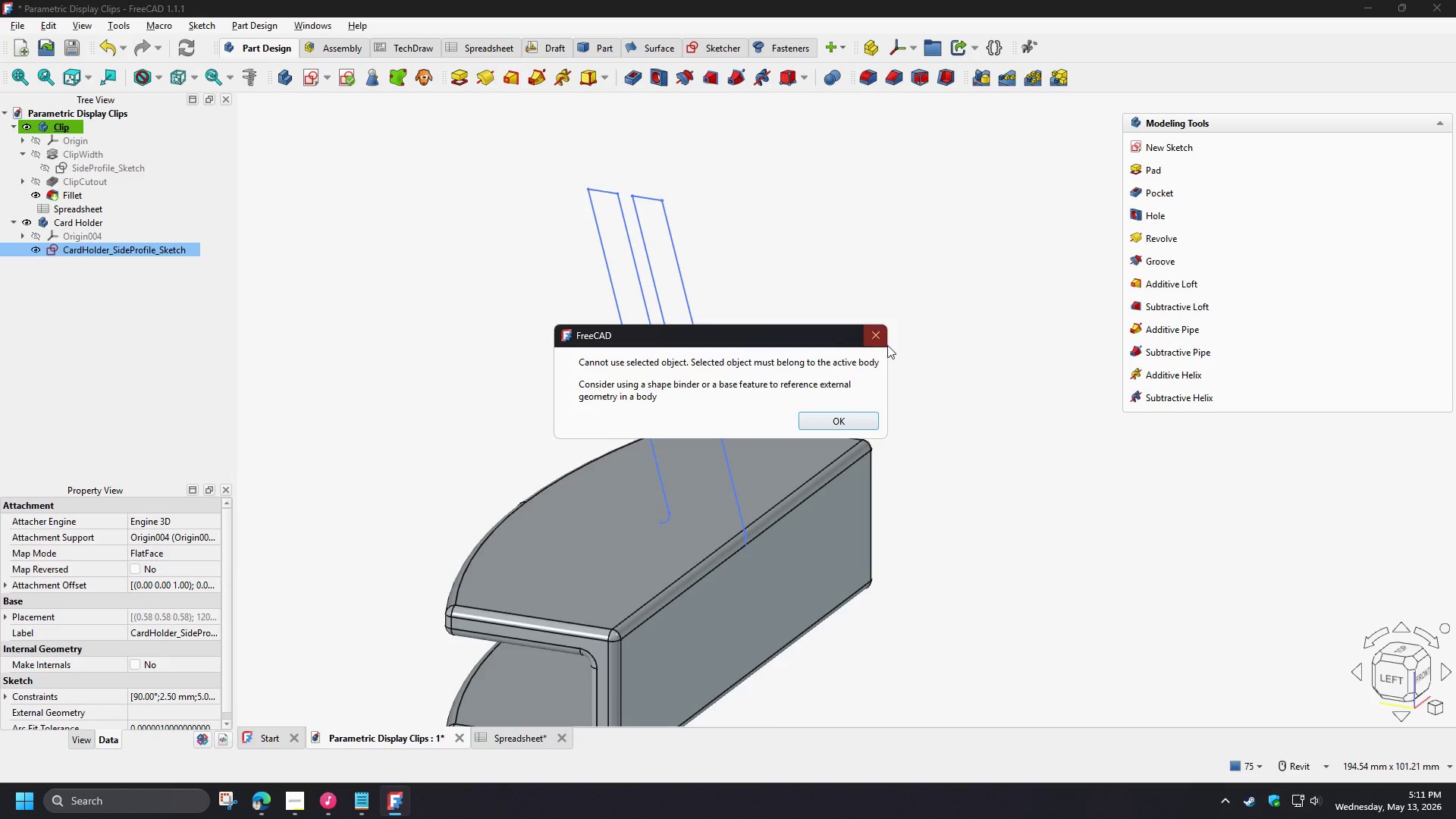 
left_click([876, 346])
 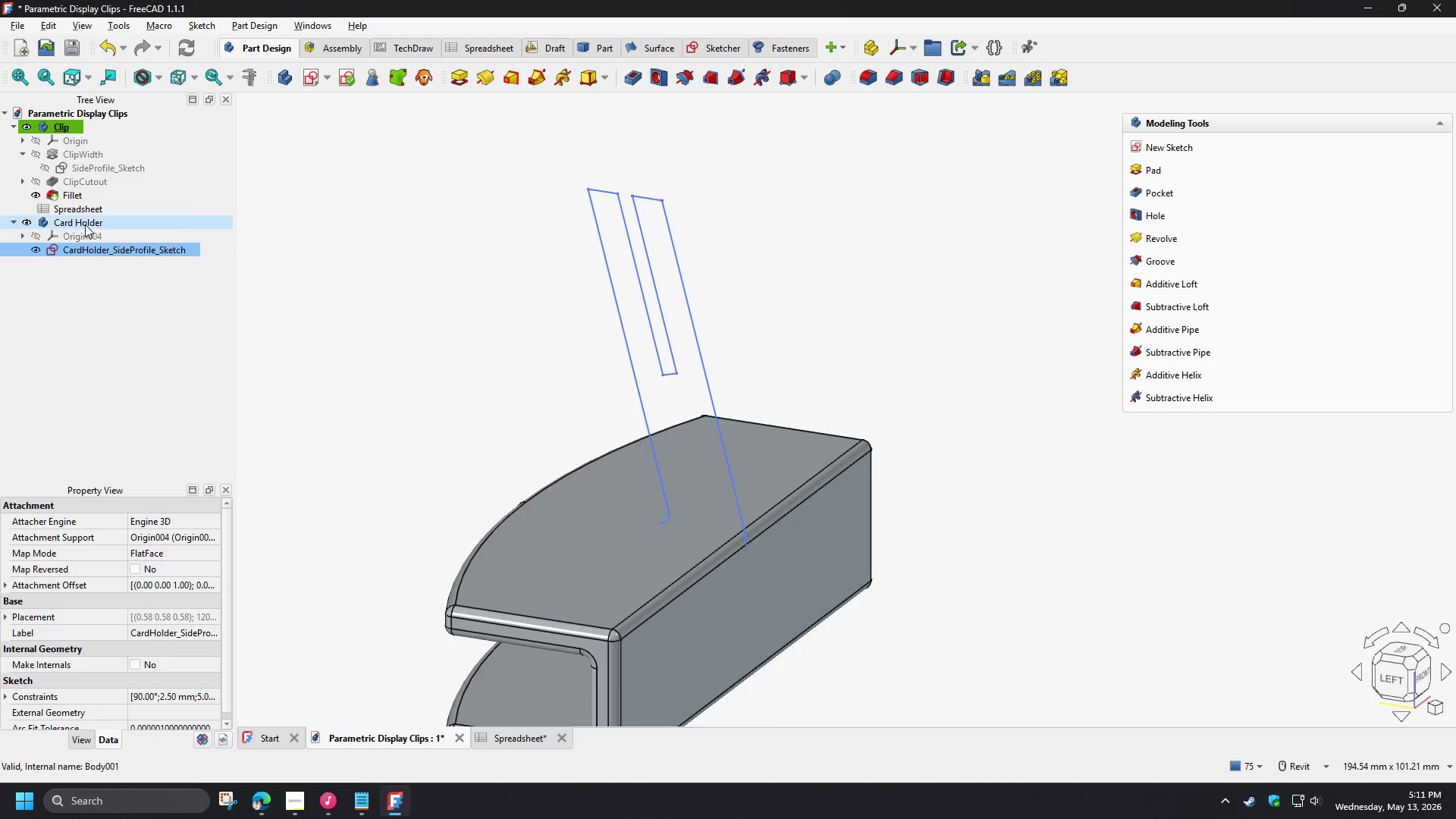 
double_click([84, 224])
 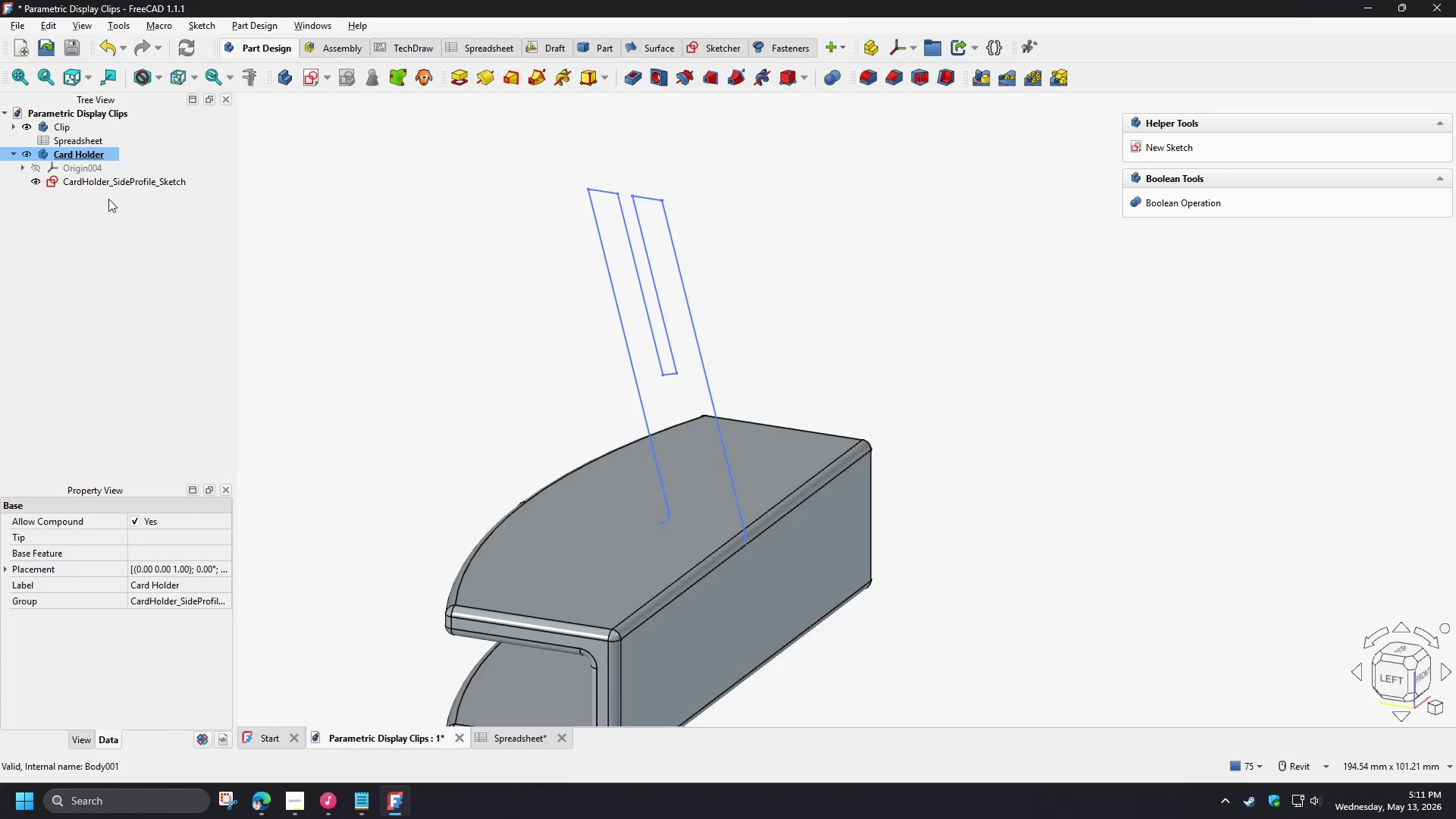 
left_click([104, 182])
 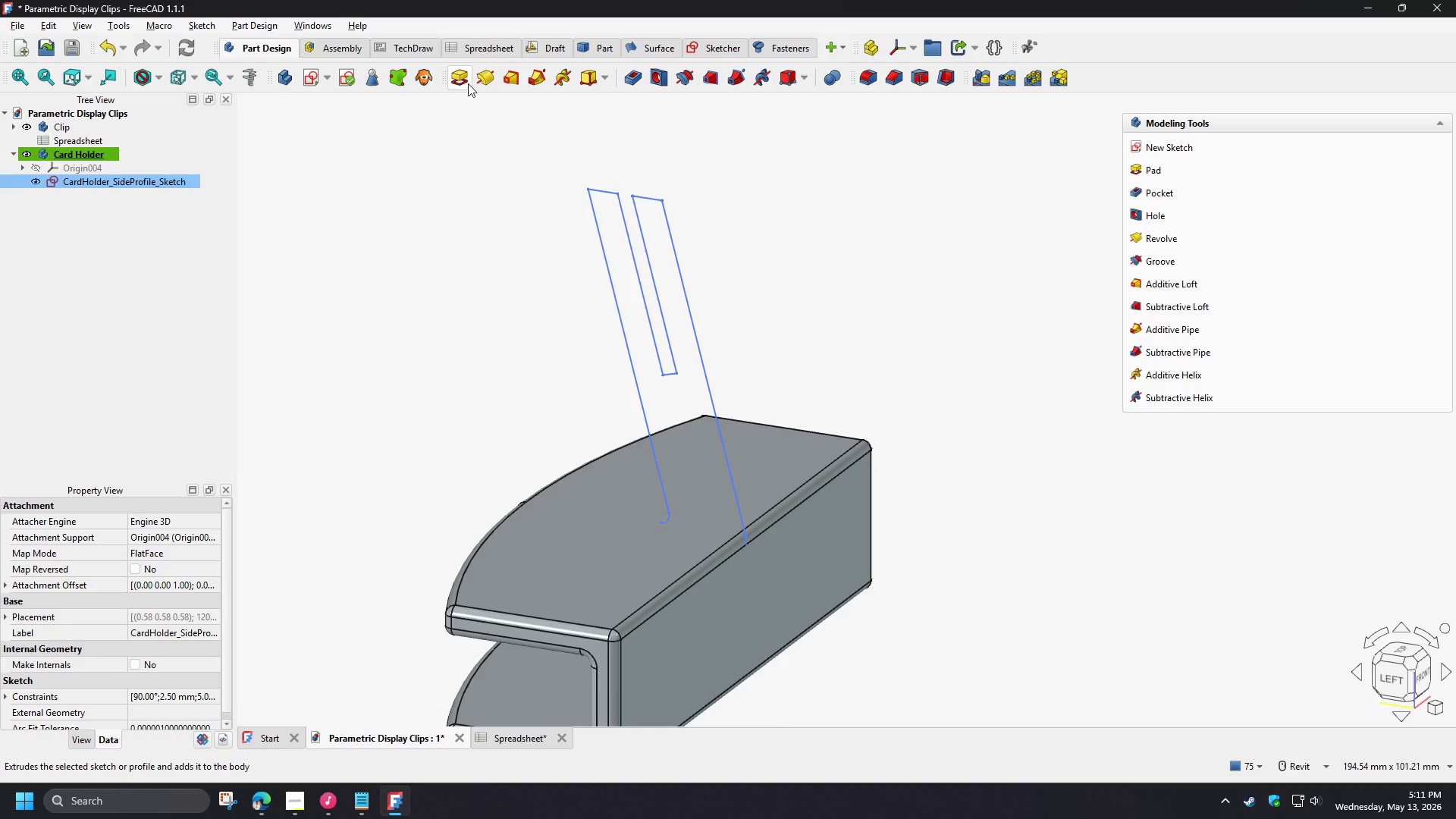 
left_click([466, 79])
 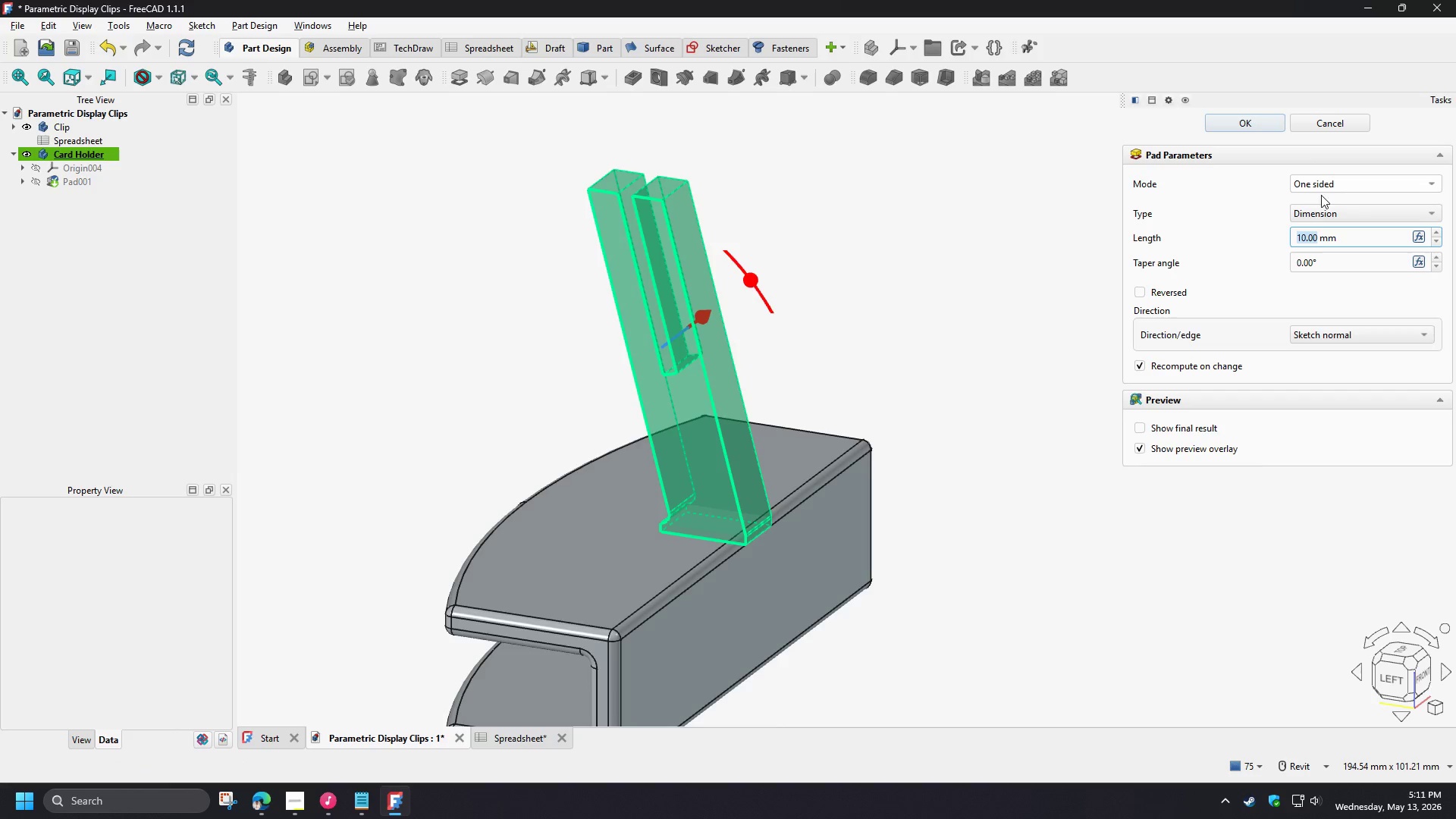 
left_click([1316, 188])
 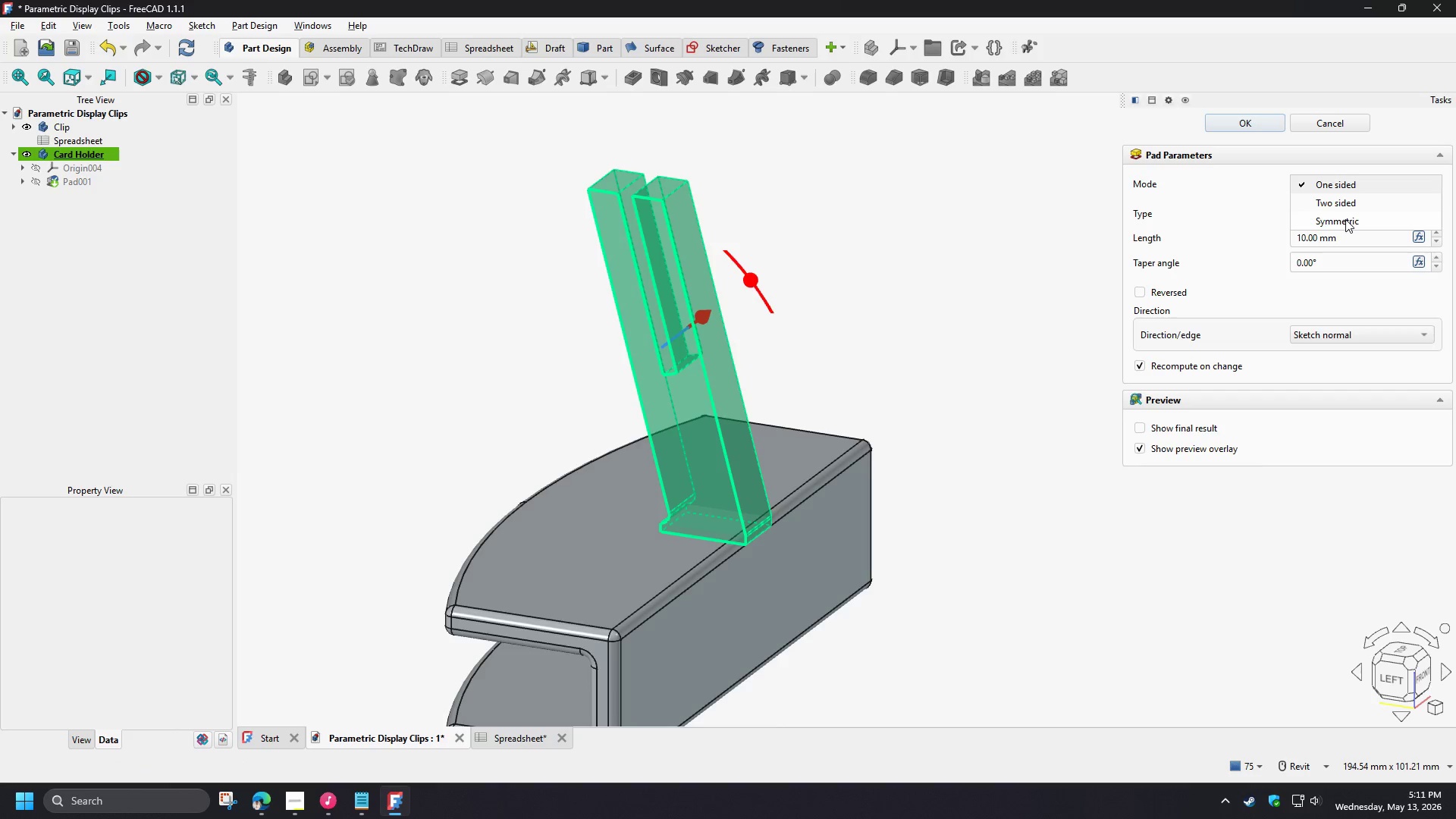 
left_click([1345, 216])
 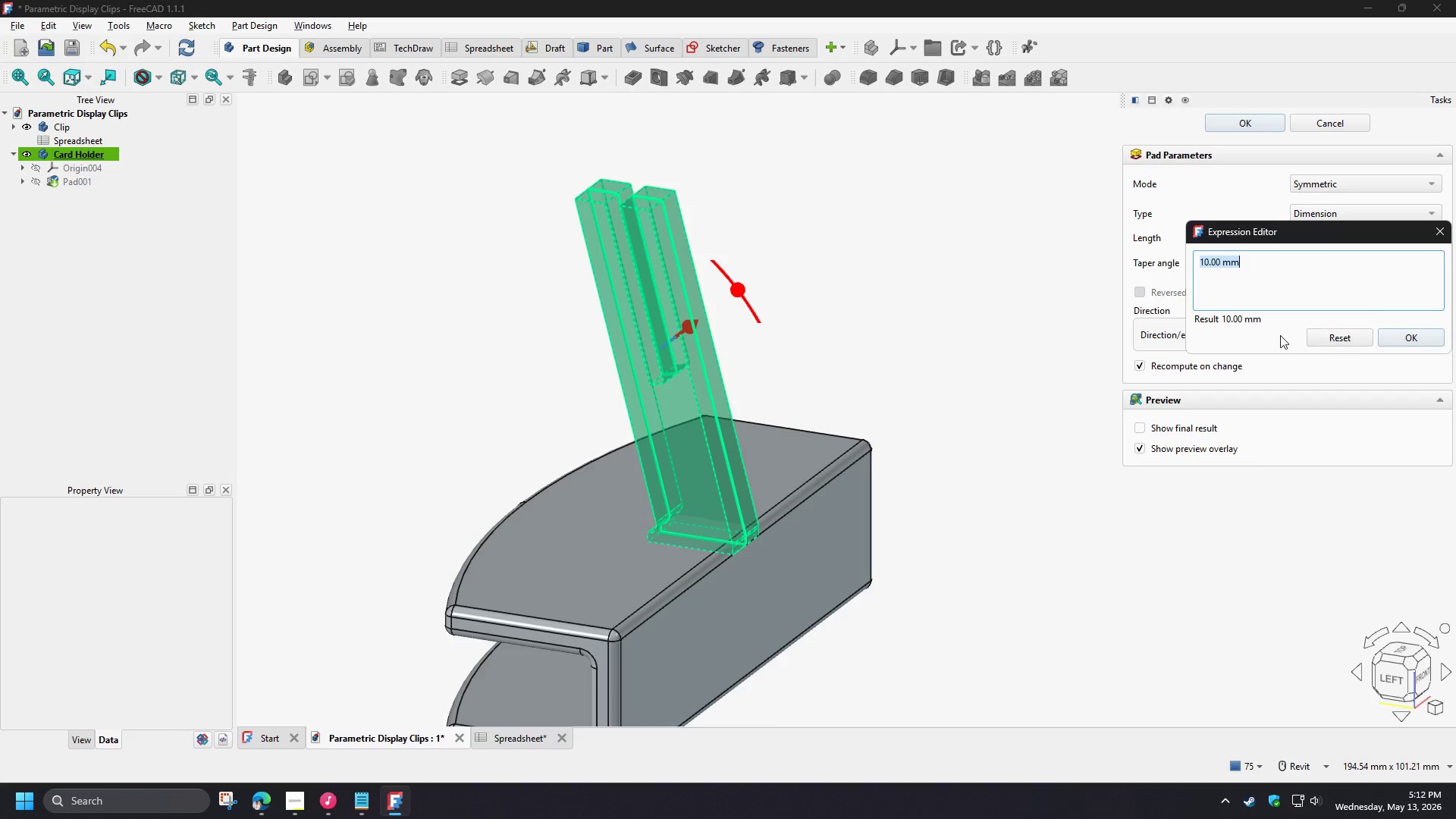 
type(spr)
 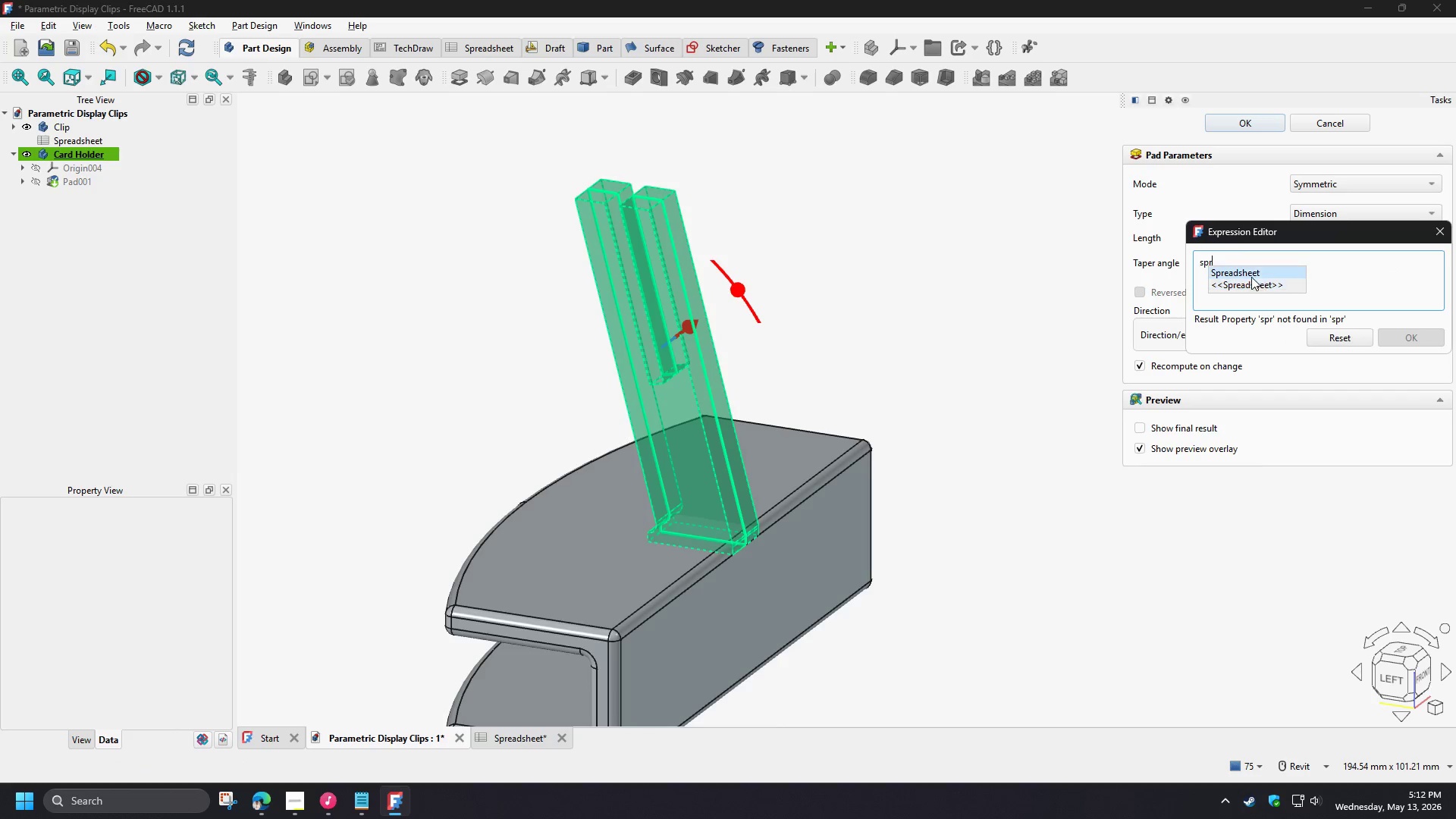 
left_click([1250, 273])
 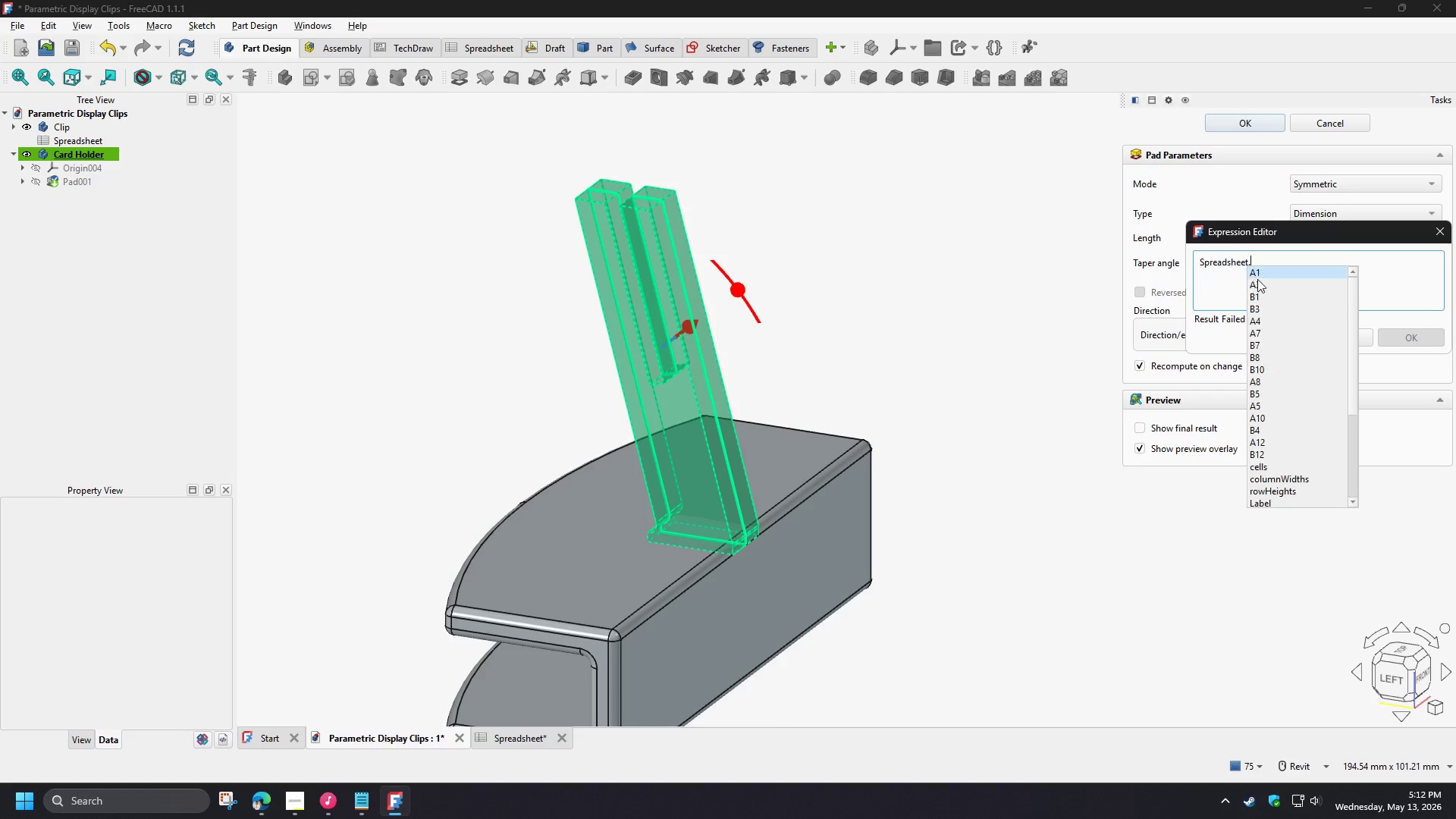 
key(W)
 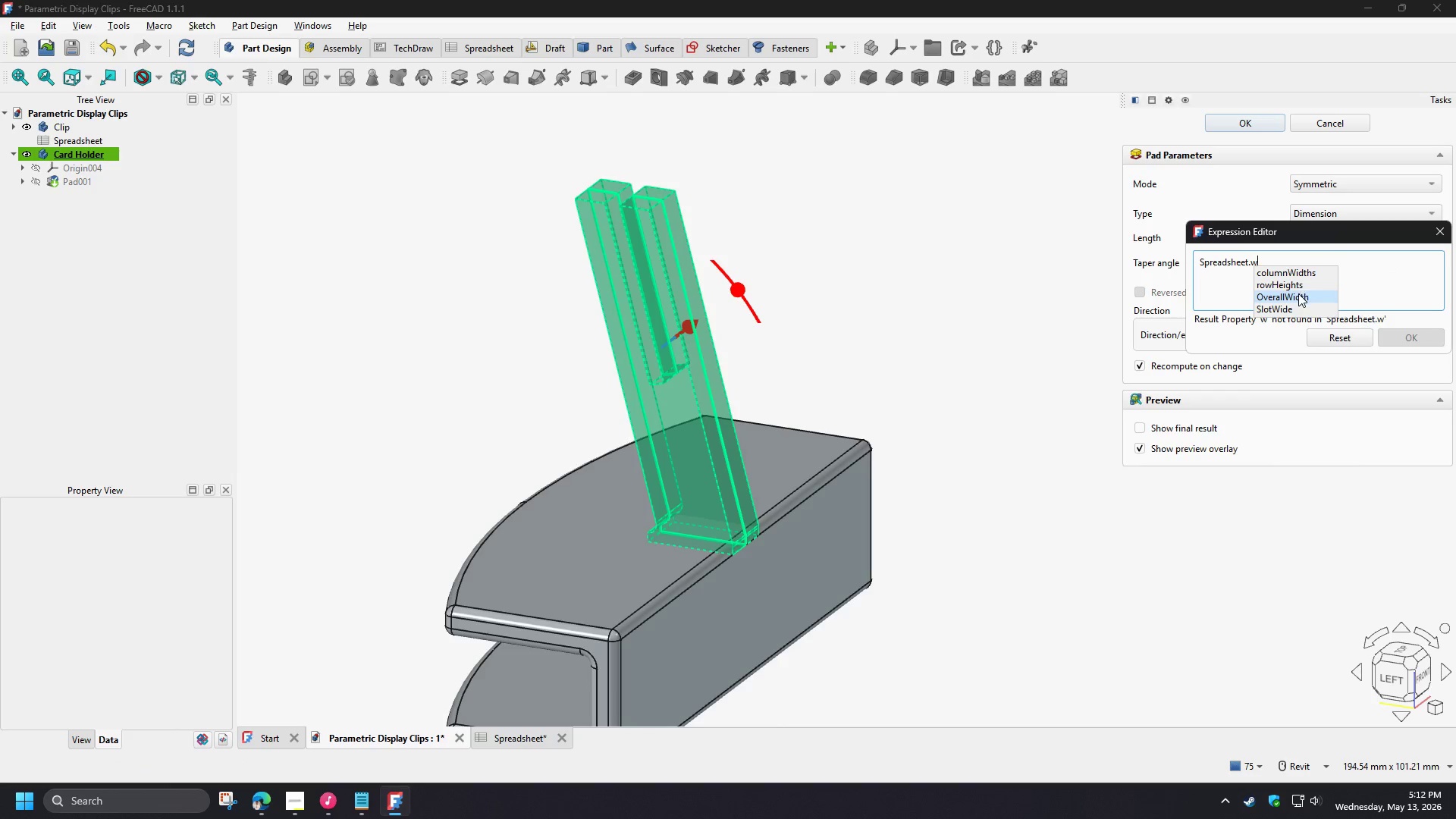 
left_click([1298, 296])
 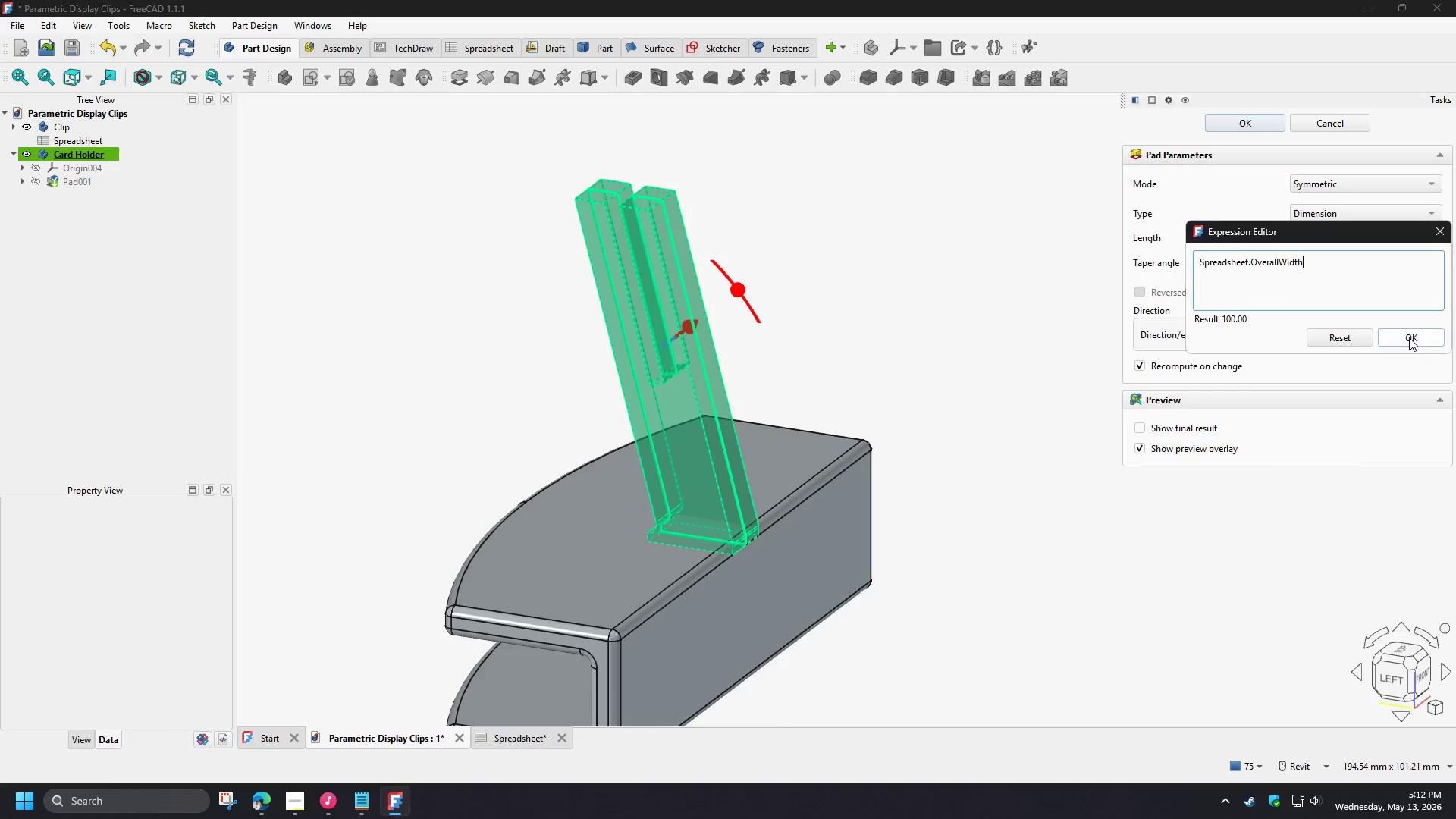 
left_click([1409, 337])
 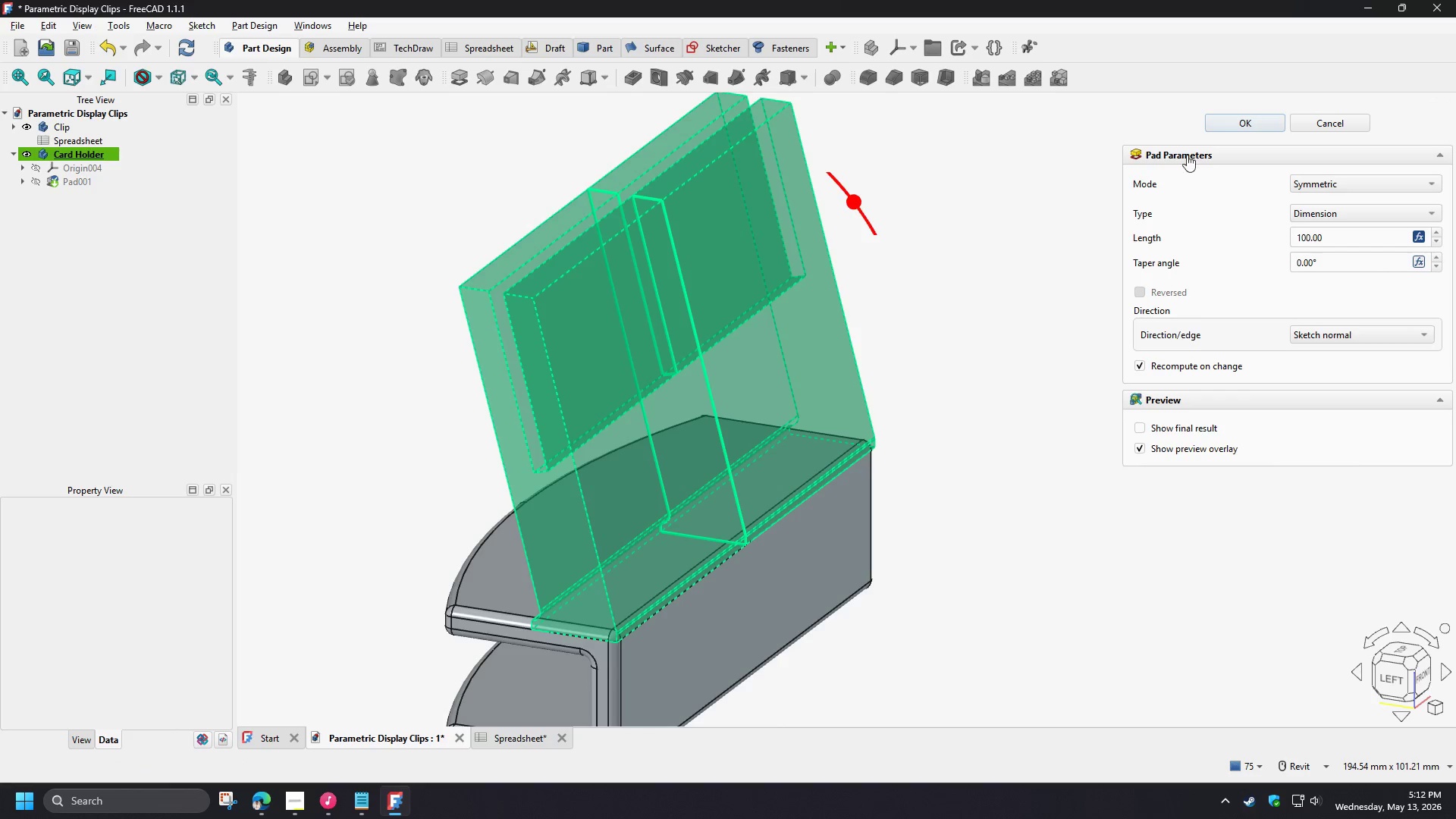 
left_click([1239, 124])
 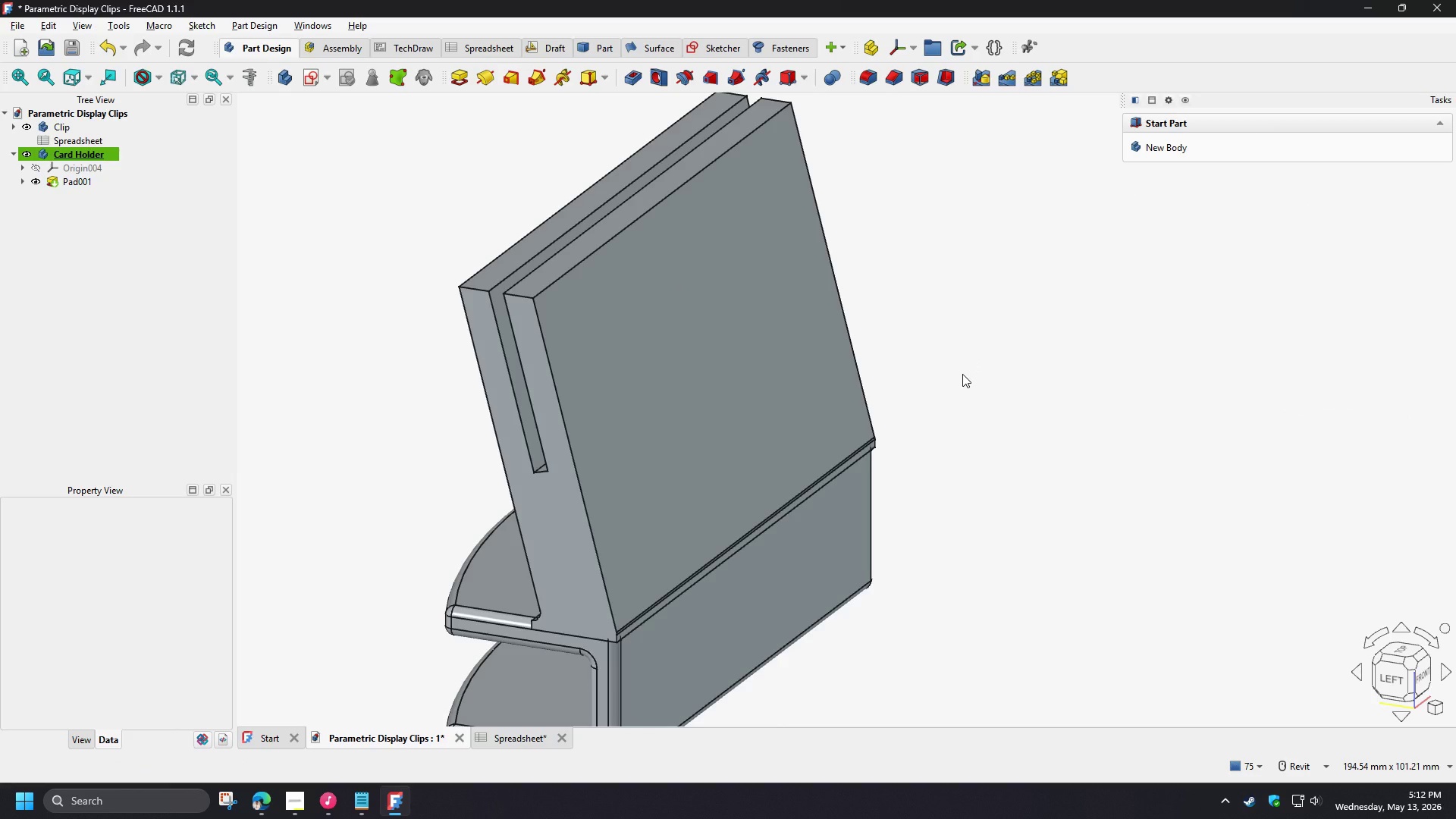 
left_click([962, 374])
 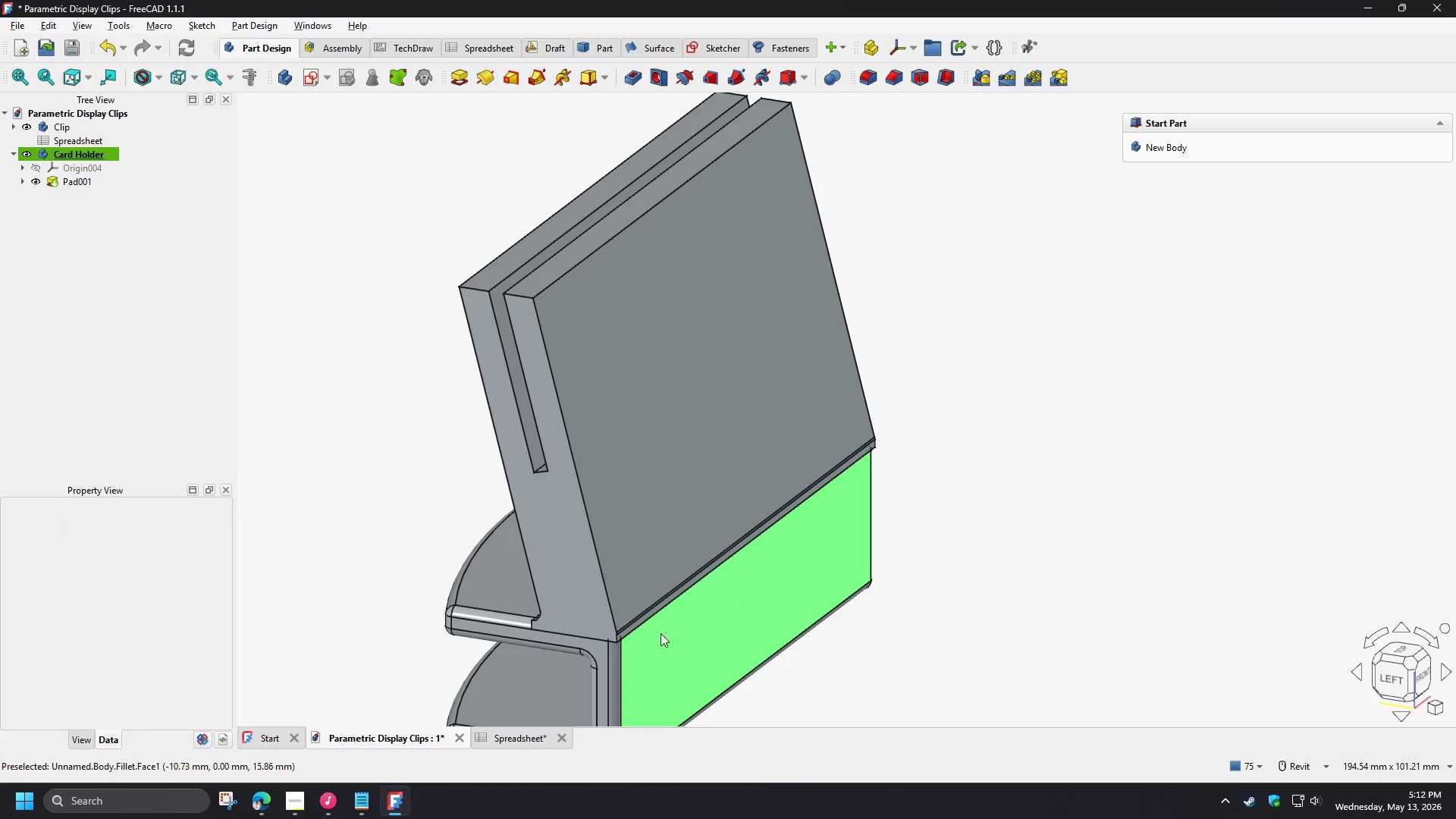 
scroll: coordinate [626, 617], scroll_direction: up, amount: 9.0
 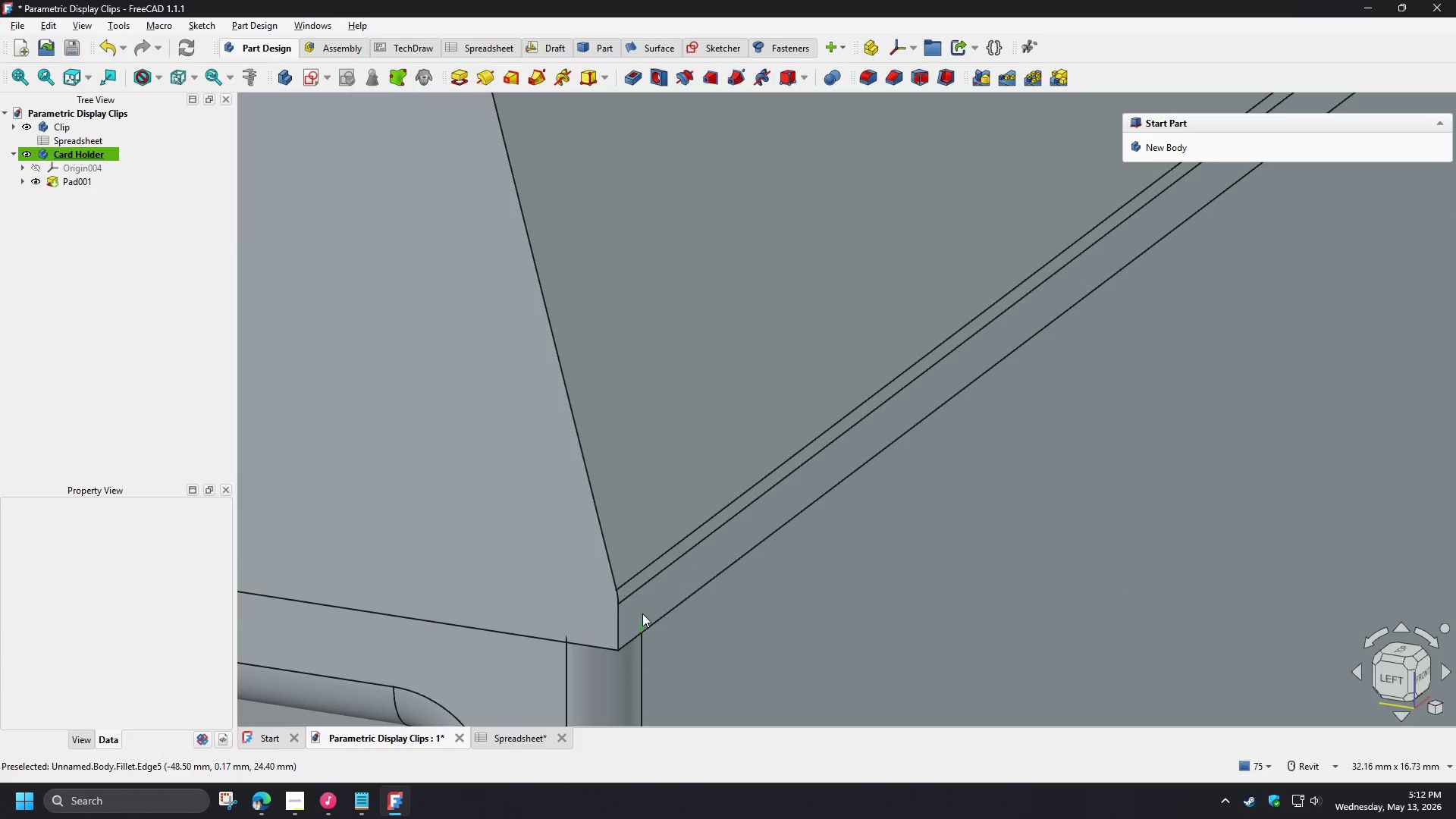 
scroll: coordinate [642, 612], scroll_direction: down, amount: 7.0
 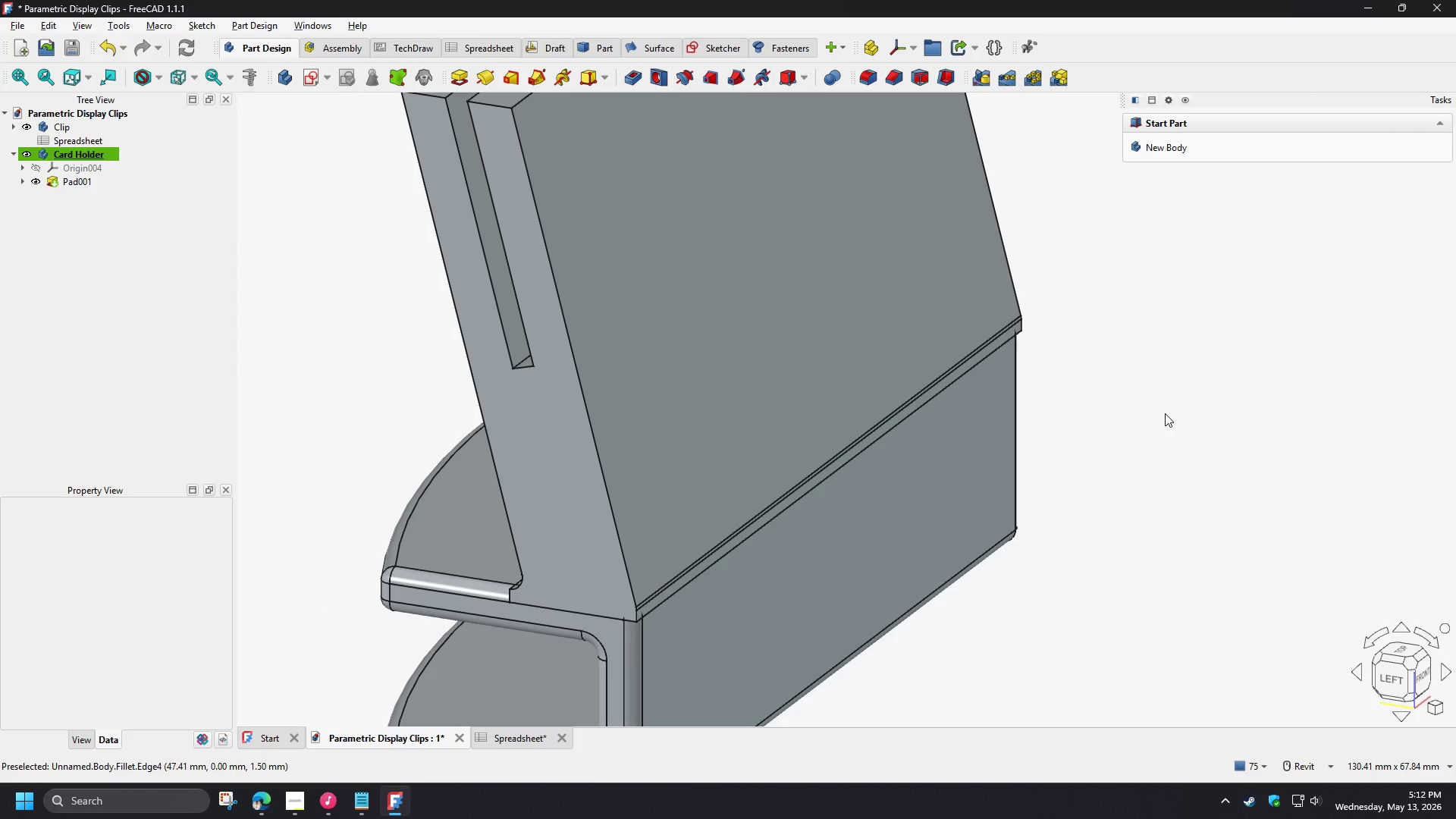 
wait(16.75)
 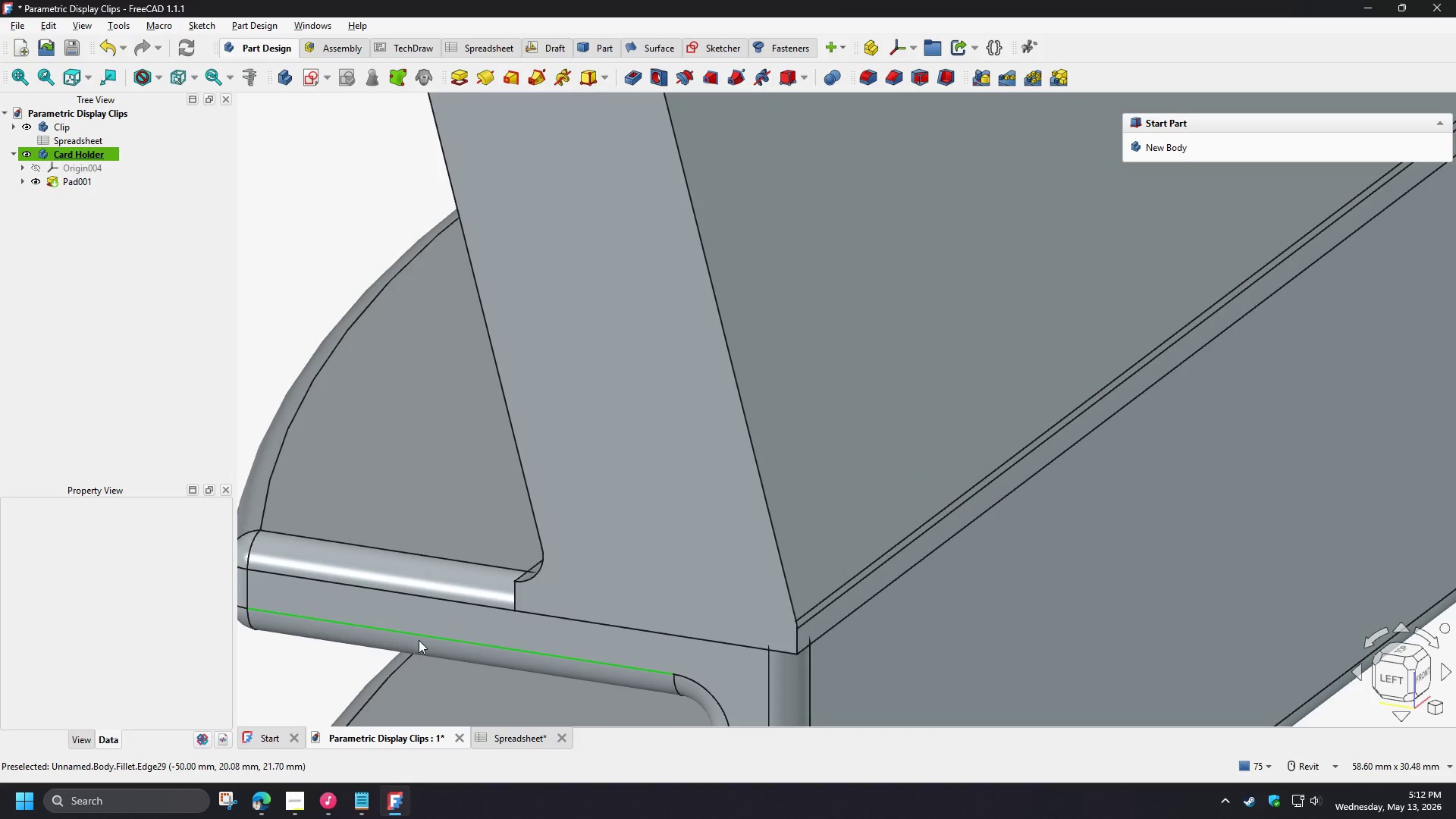 
hold_key(key=ShiftLeft, duration=1.5)
 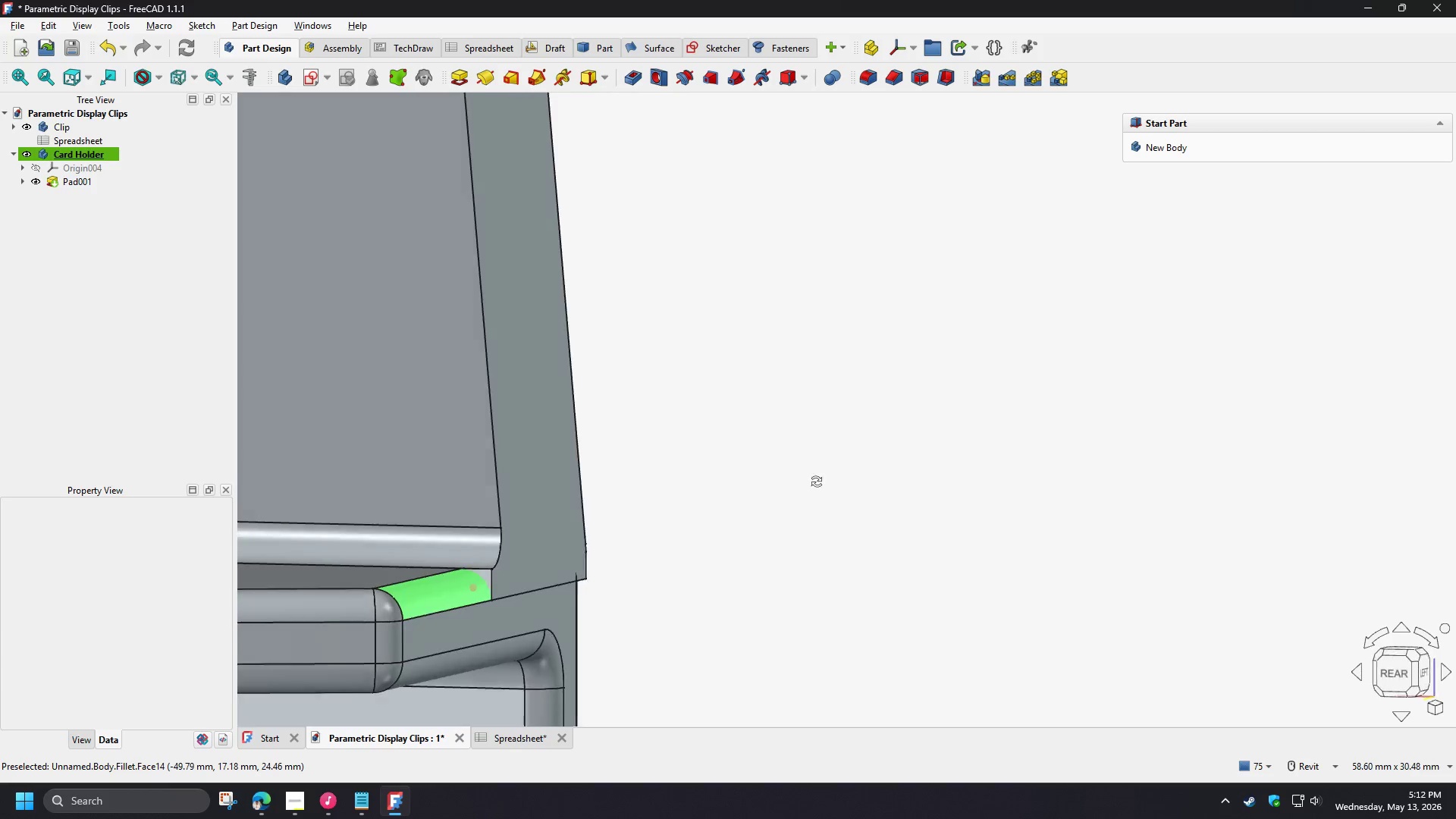 
scroll: coordinate [414, 645], scroll_direction: up, amount: 4.0
 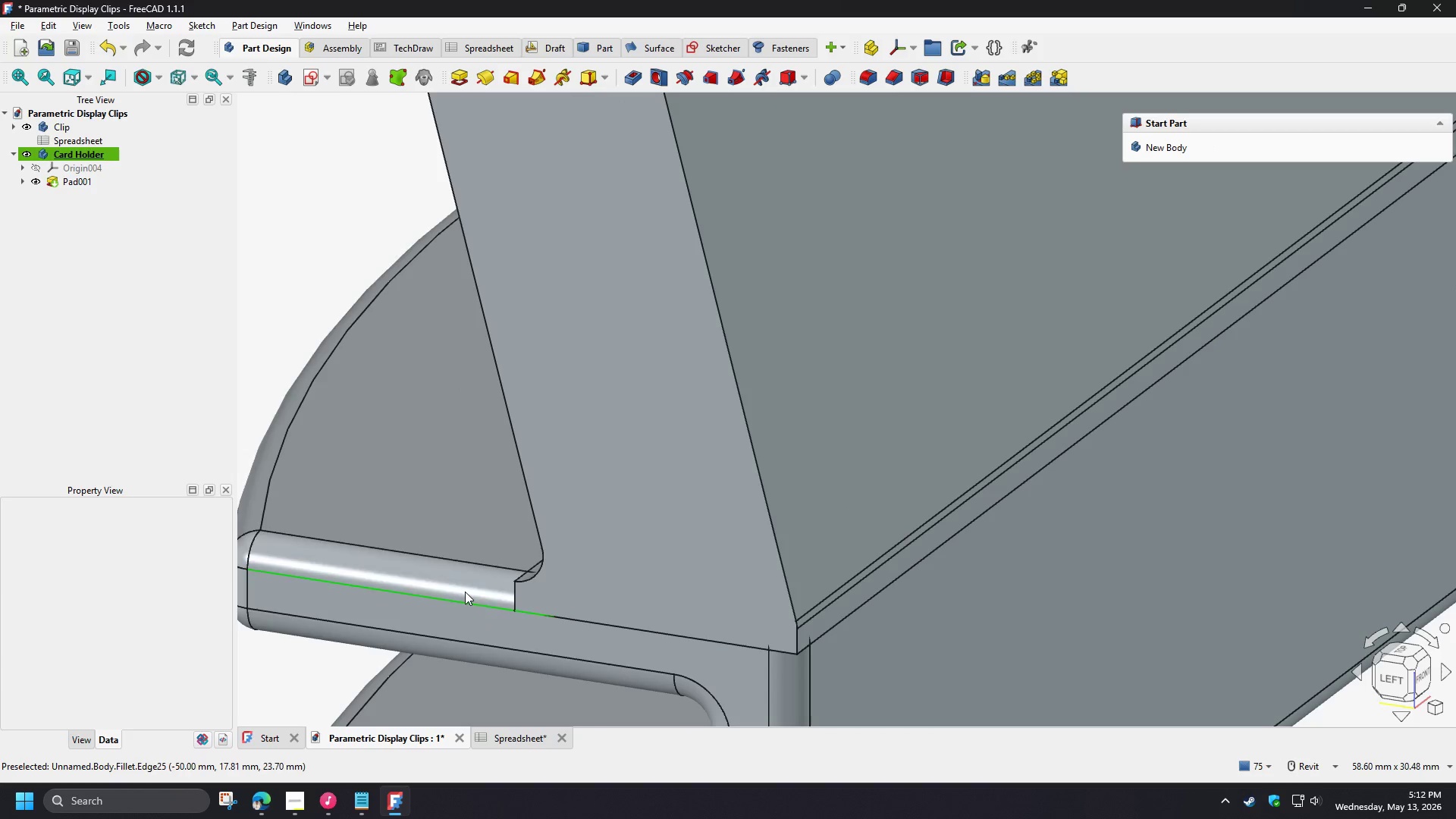 
hold_key(key=ShiftLeft, duration=1.5)
 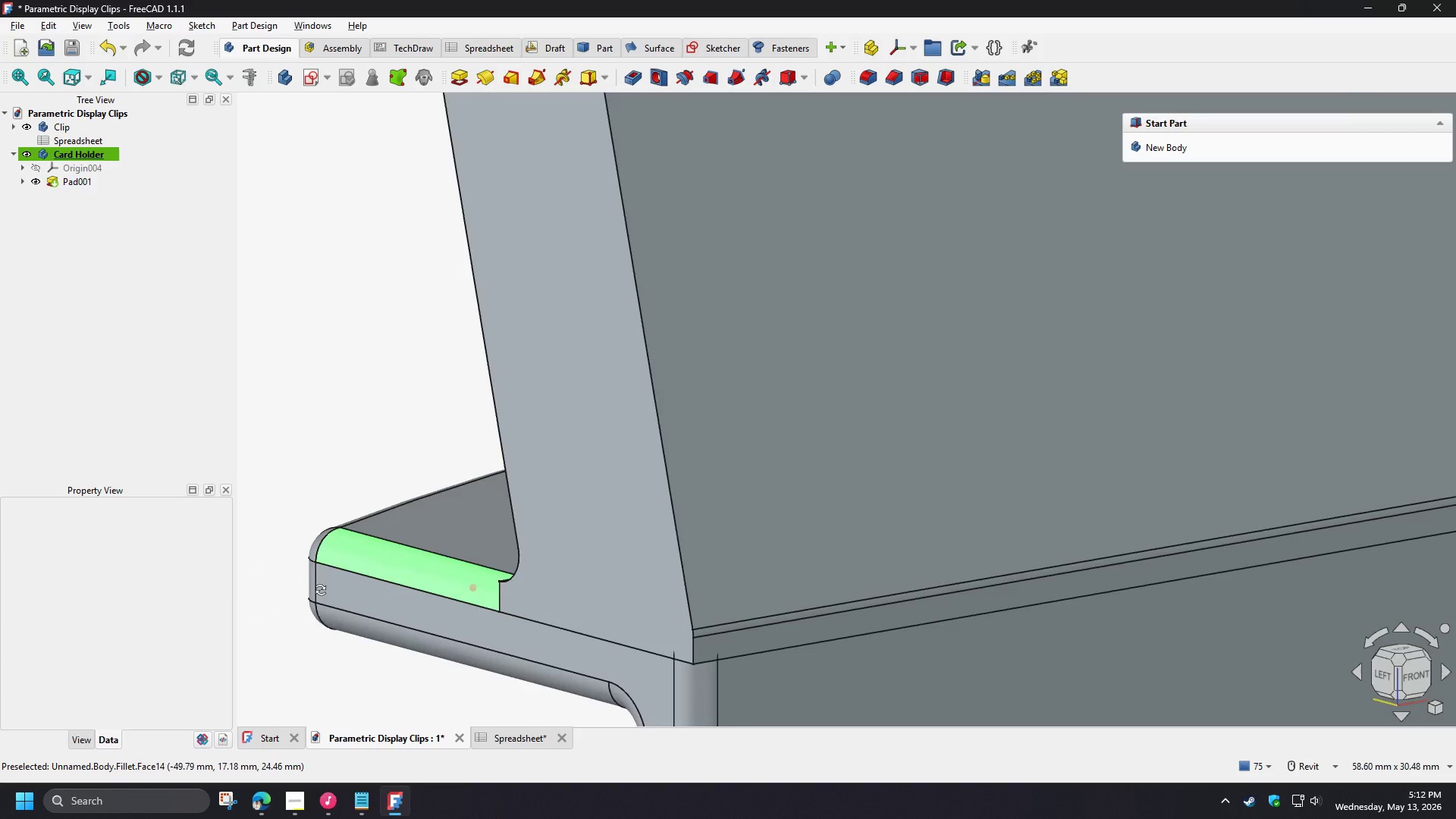 
hold_key(key=ShiftLeft, duration=0.92)
 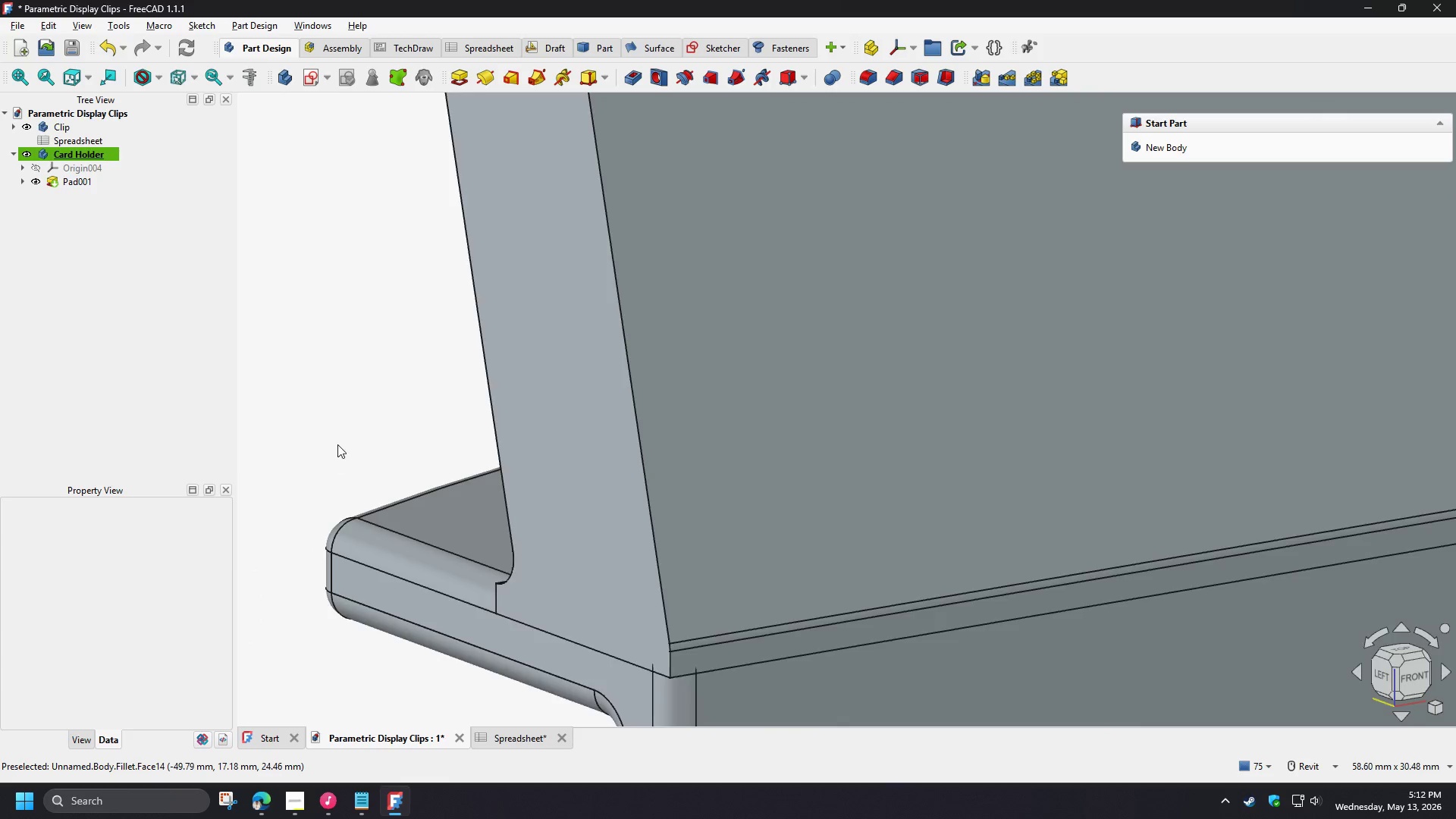 
scroll: coordinate [337, 444], scroll_direction: down, amount: 2.0
 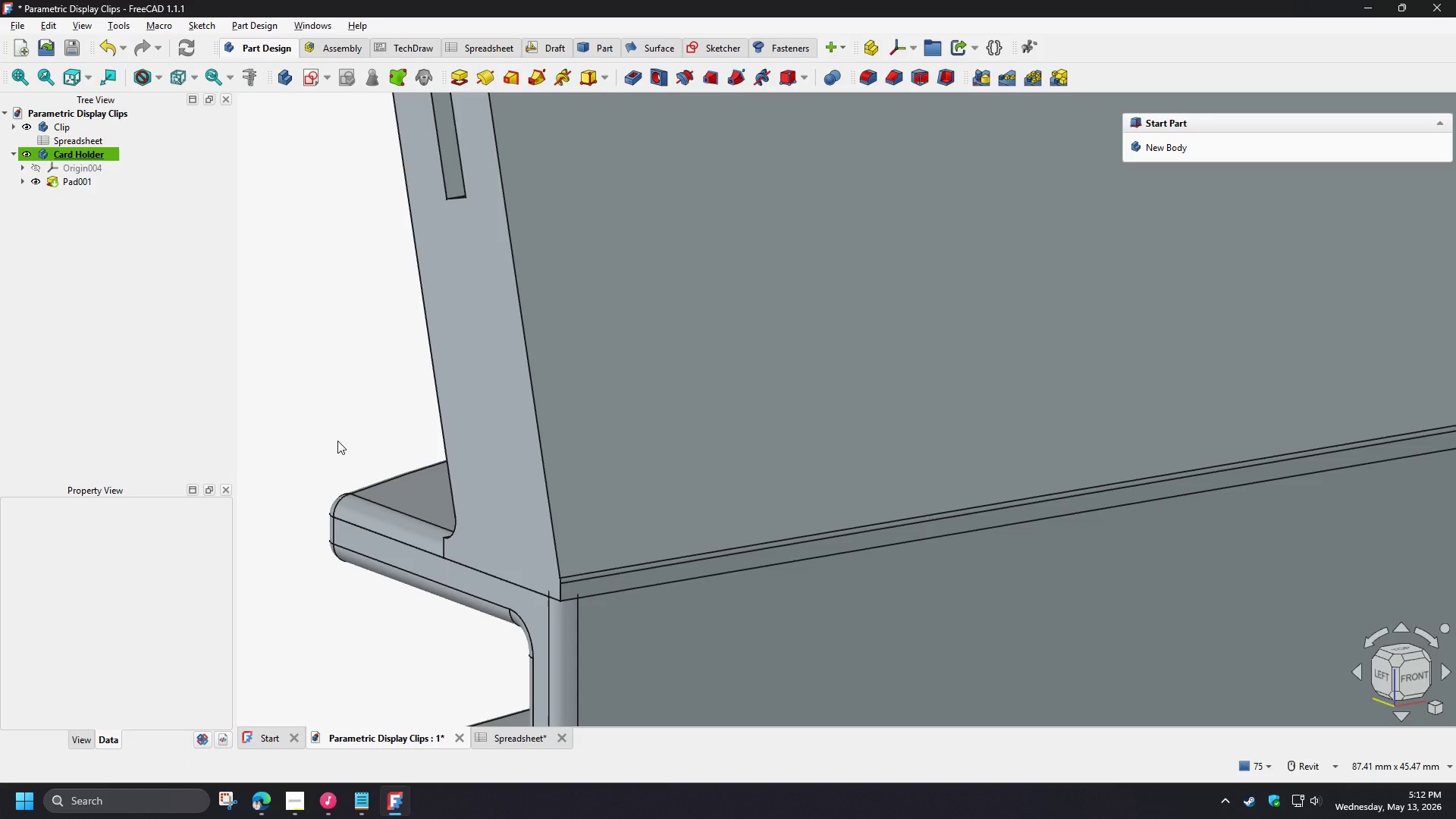 
wait(27.42)
 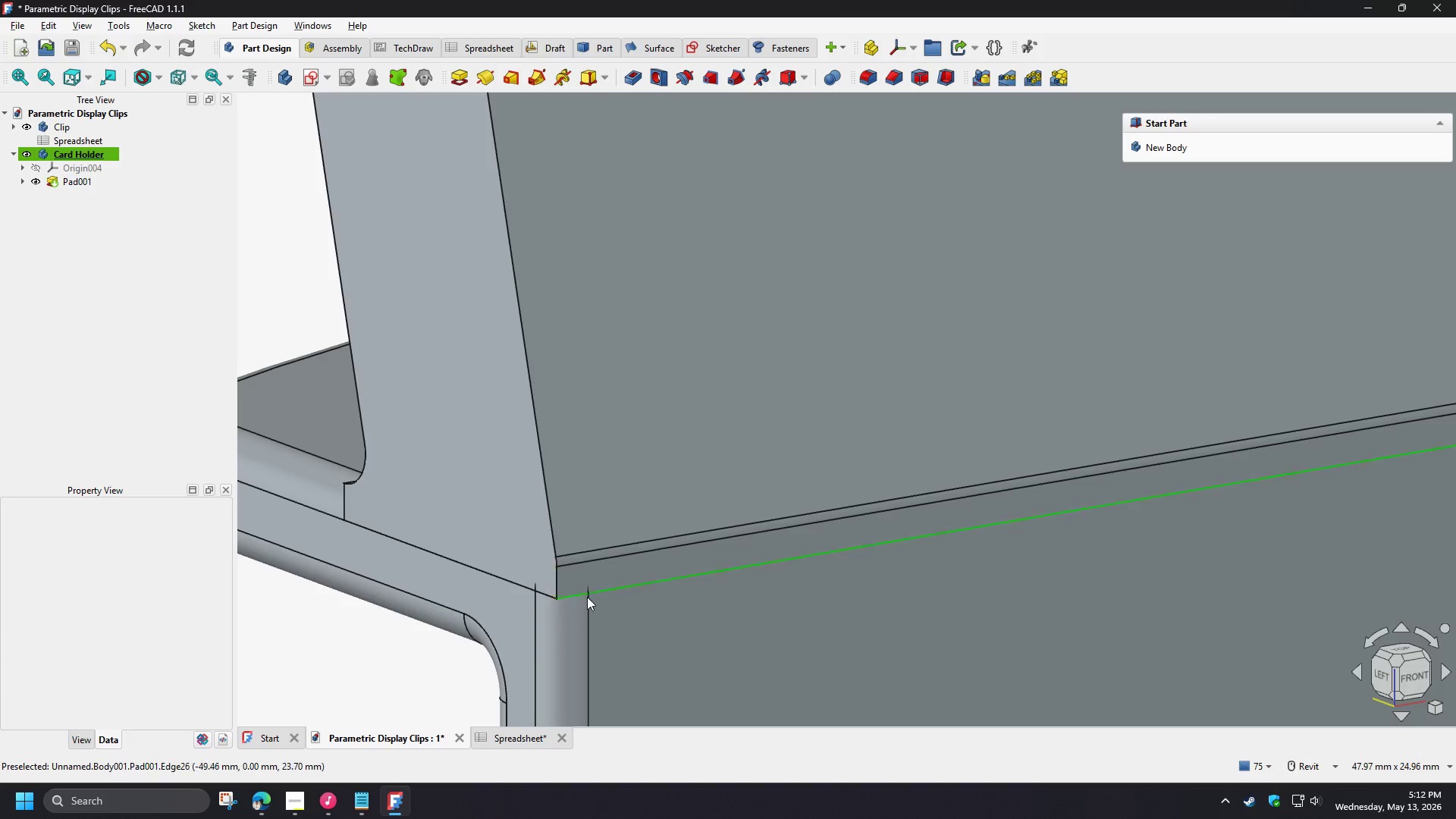 
hold_key(key=ShiftLeft, duration=1.5)
 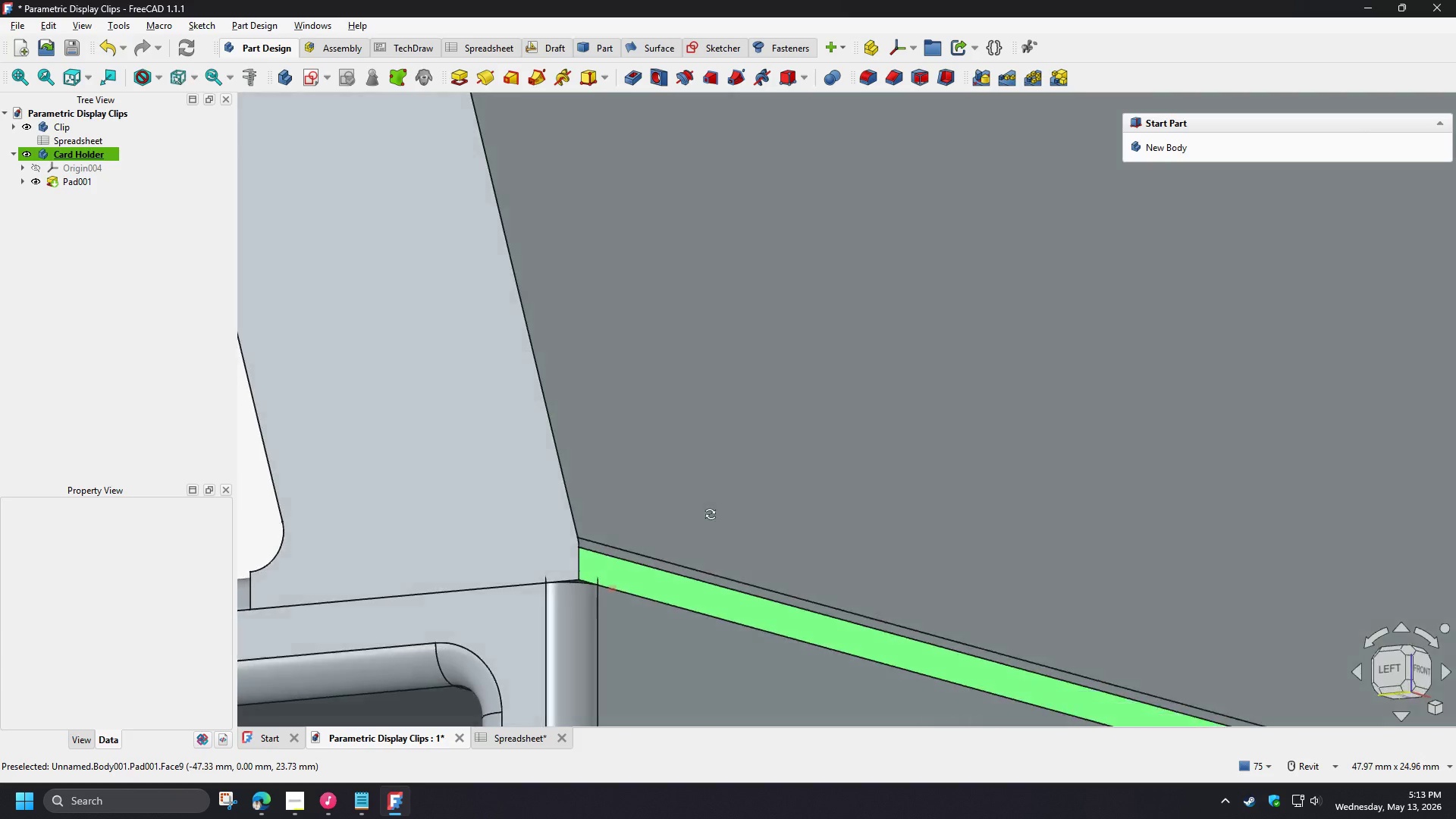 
scroll: coordinate [565, 602], scroll_direction: up, amount: 3.0
 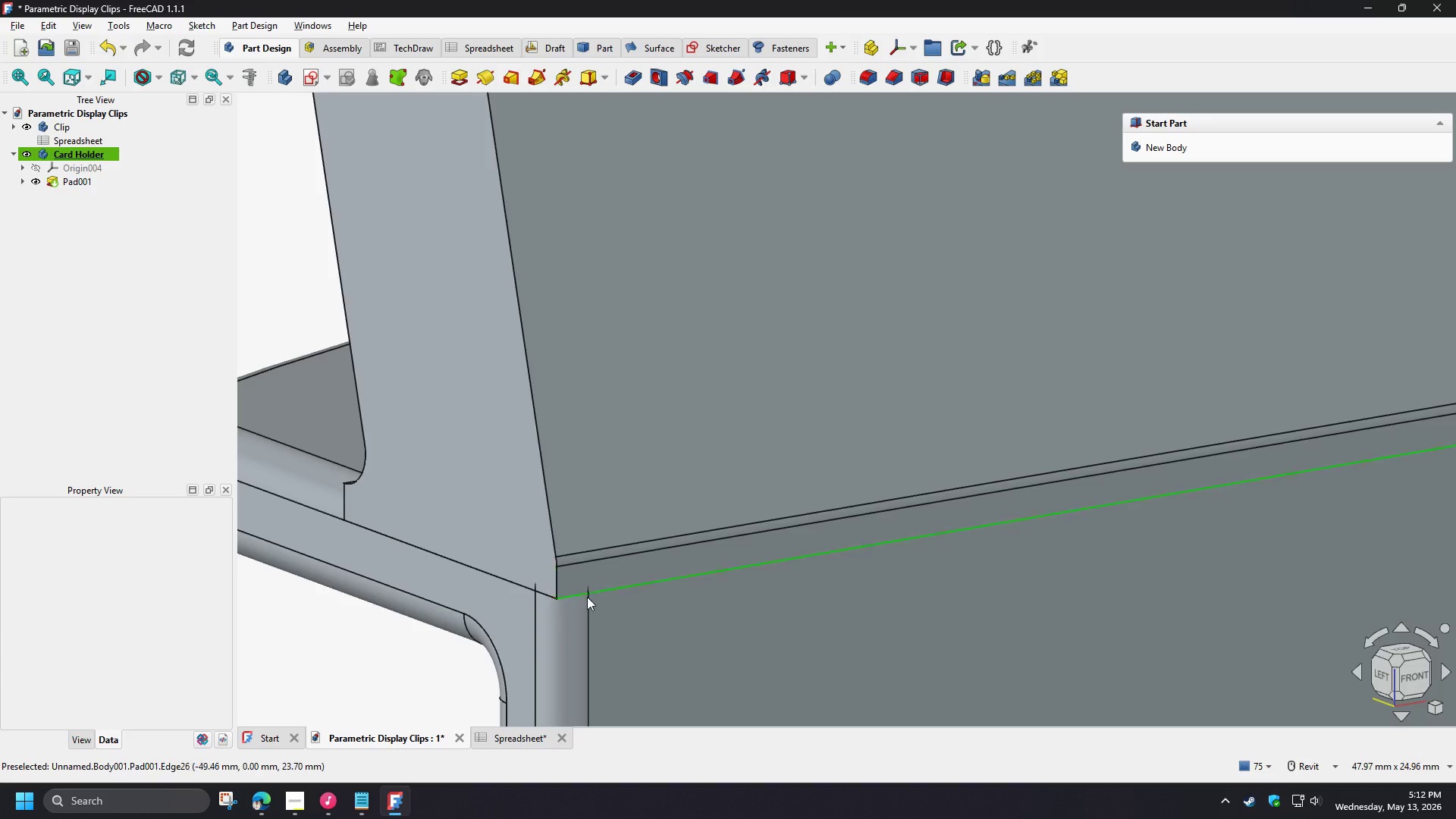 
hold_key(key=ShiftLeft, duration=1.33)
 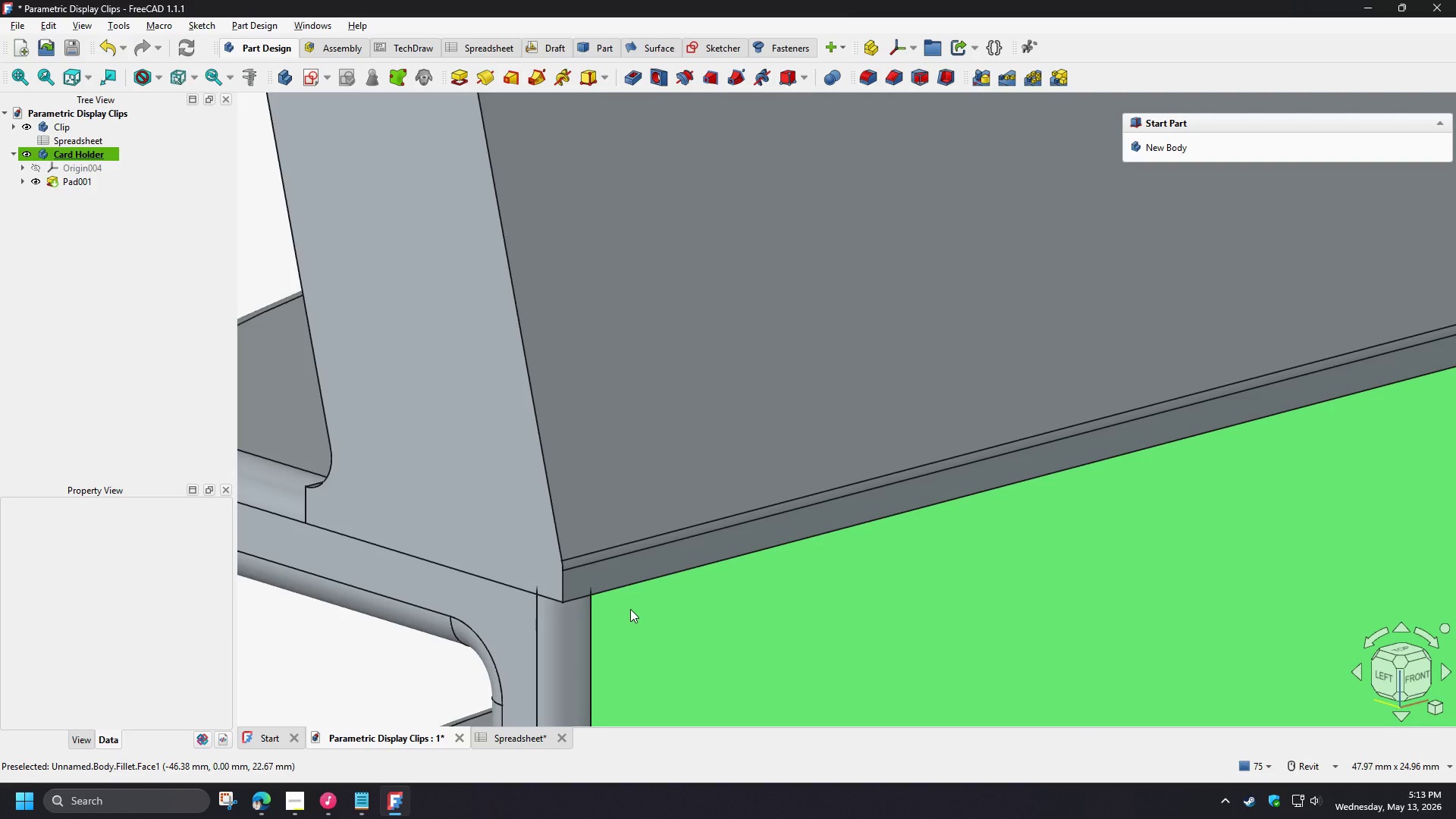 
wait(5.42)
 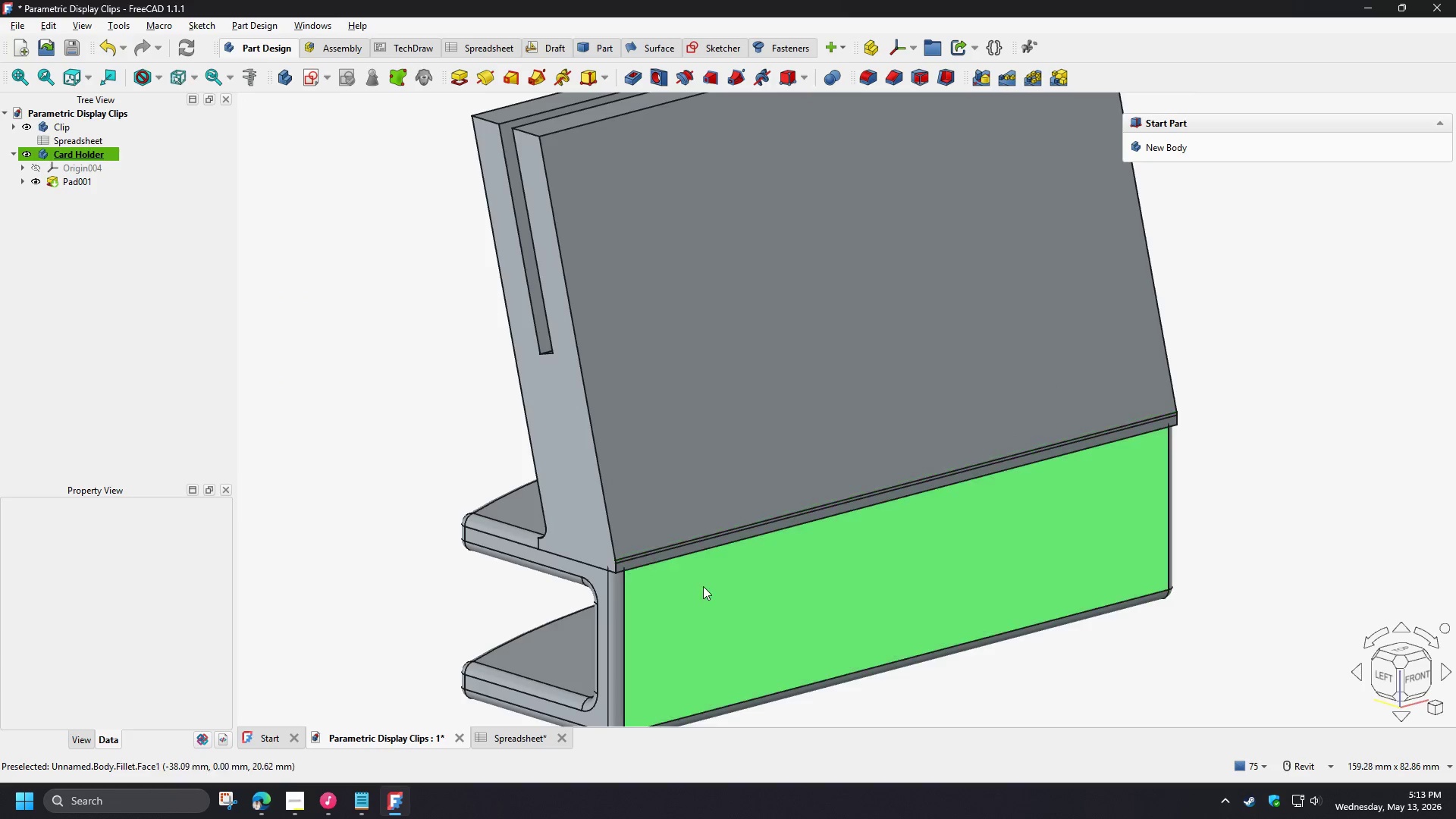 
hold_key(key=ShiftLeft, duration=1.33)
 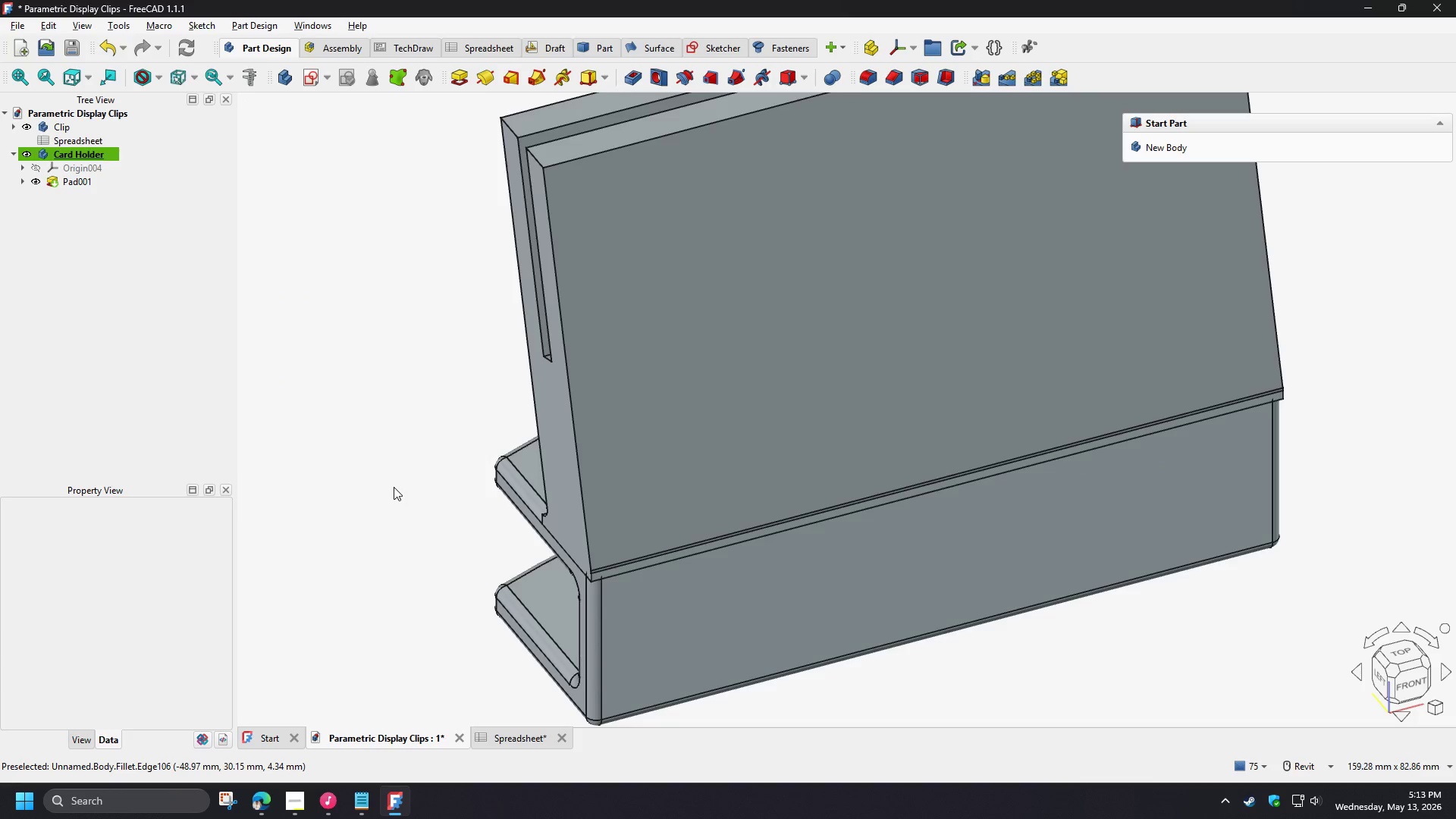 
scroll: coordinate [642, 557], scroll_direction: down, amount: 6.0
 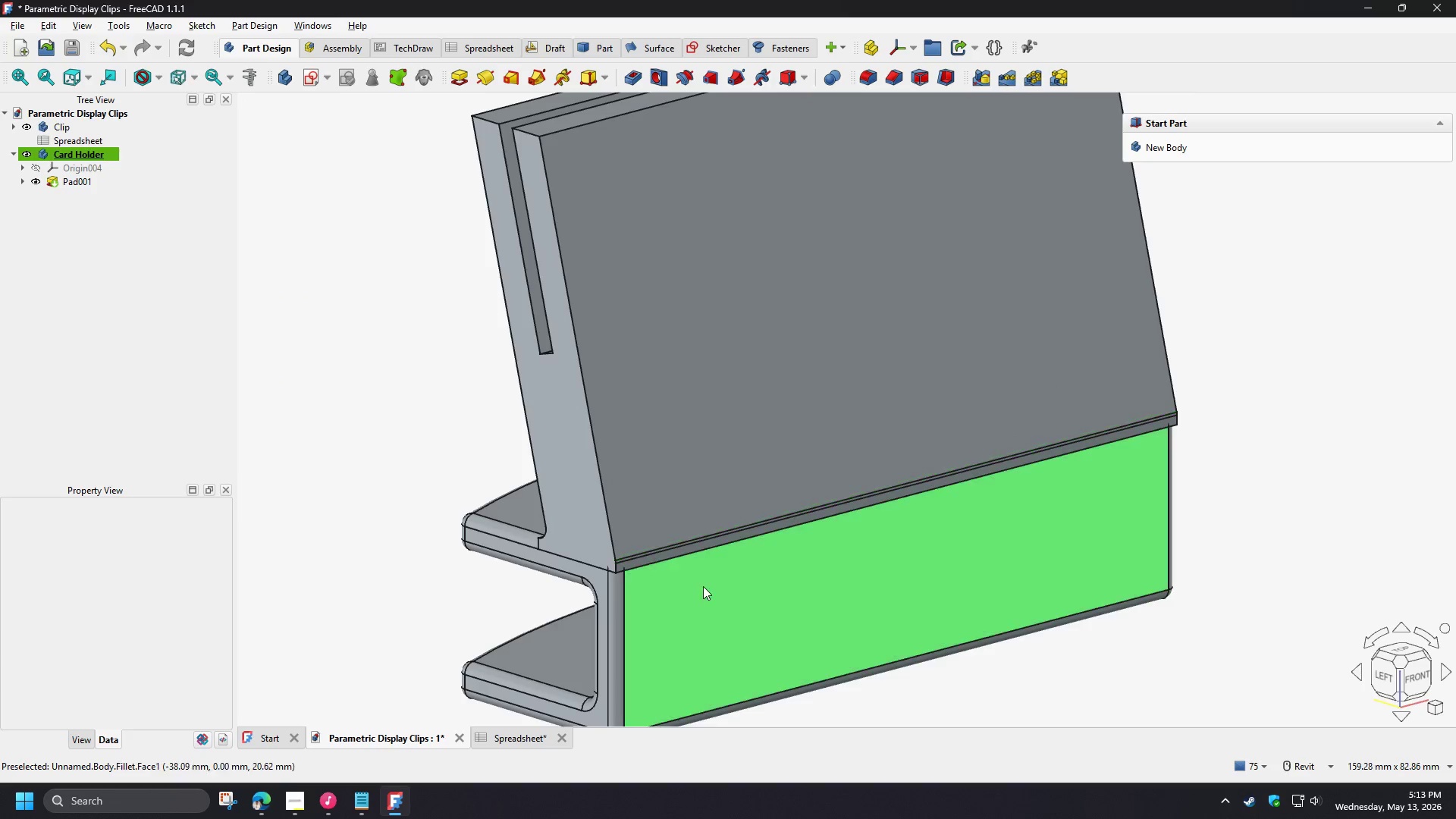 
left_click([394, 487])
 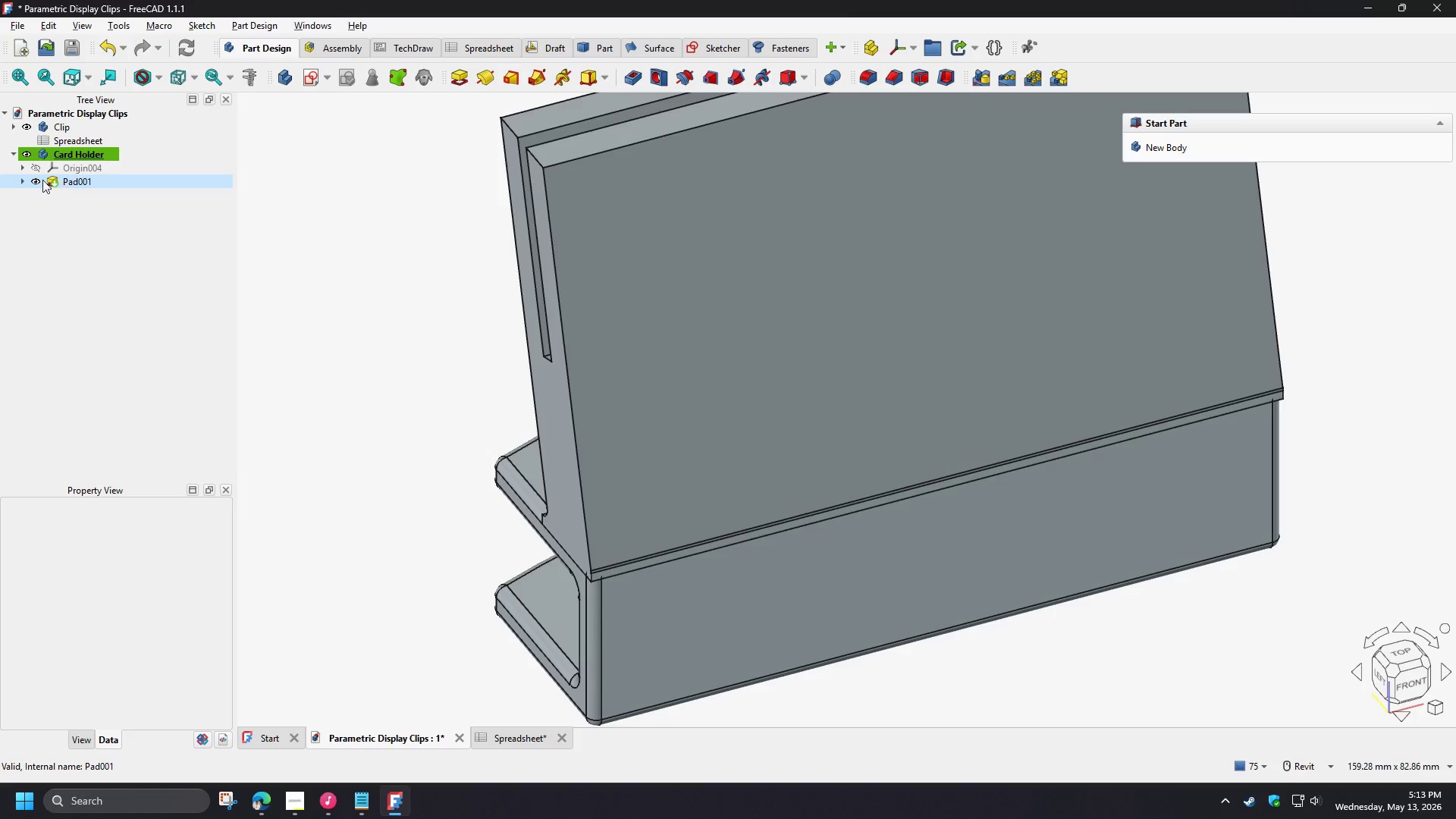 
left_click([27, 177])
 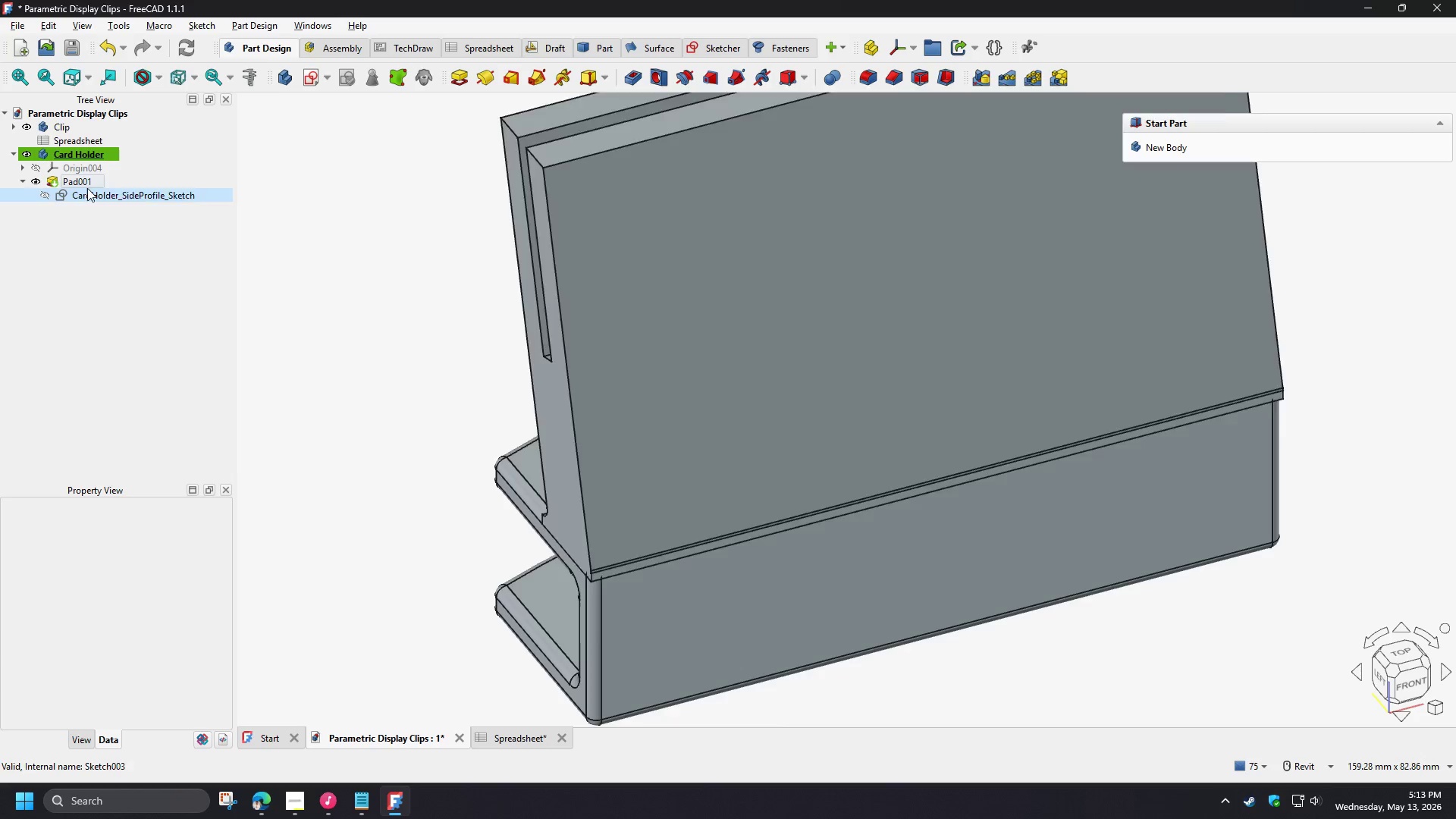 
left_click([87, 177])
 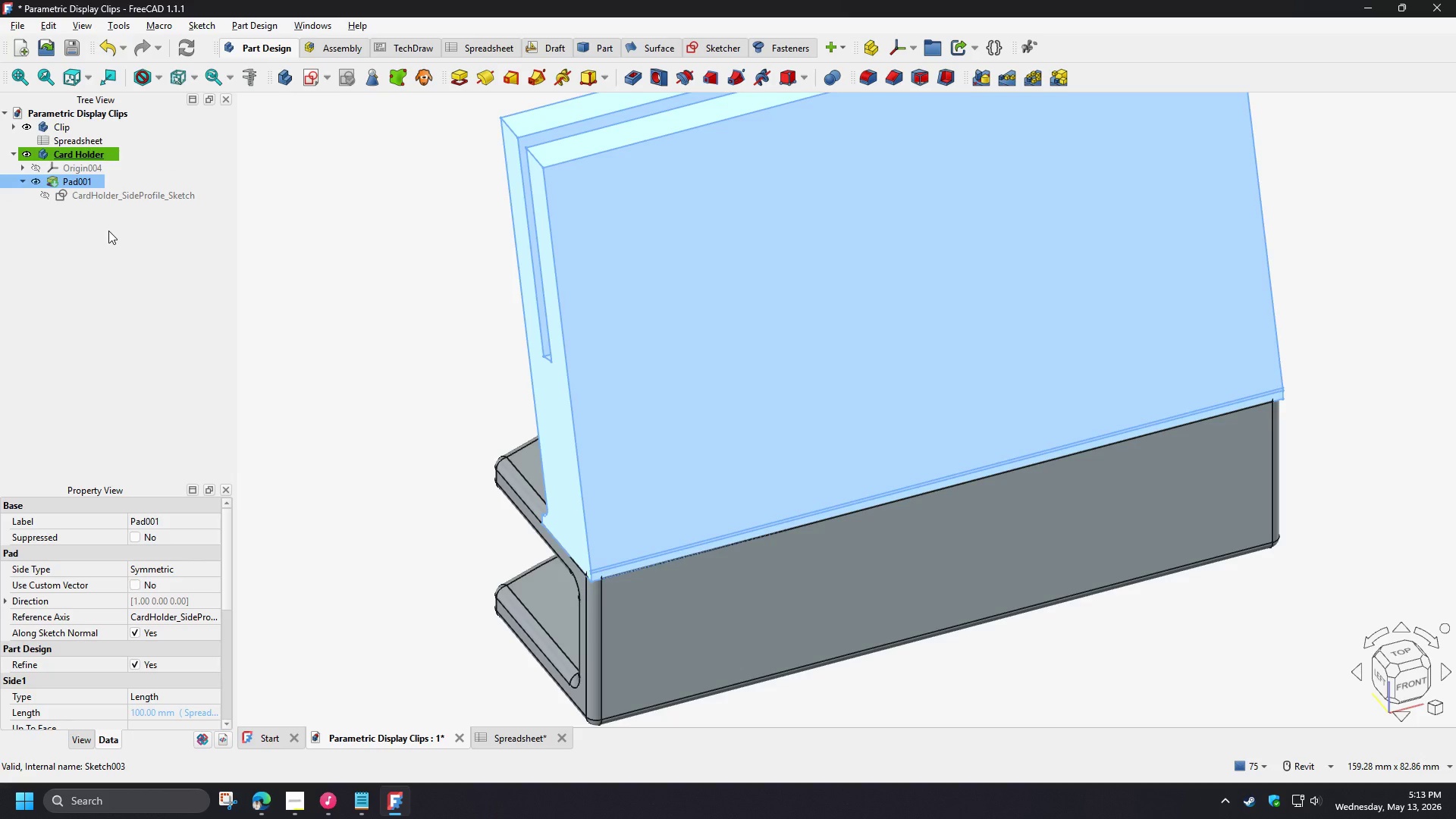 
key(F2)
 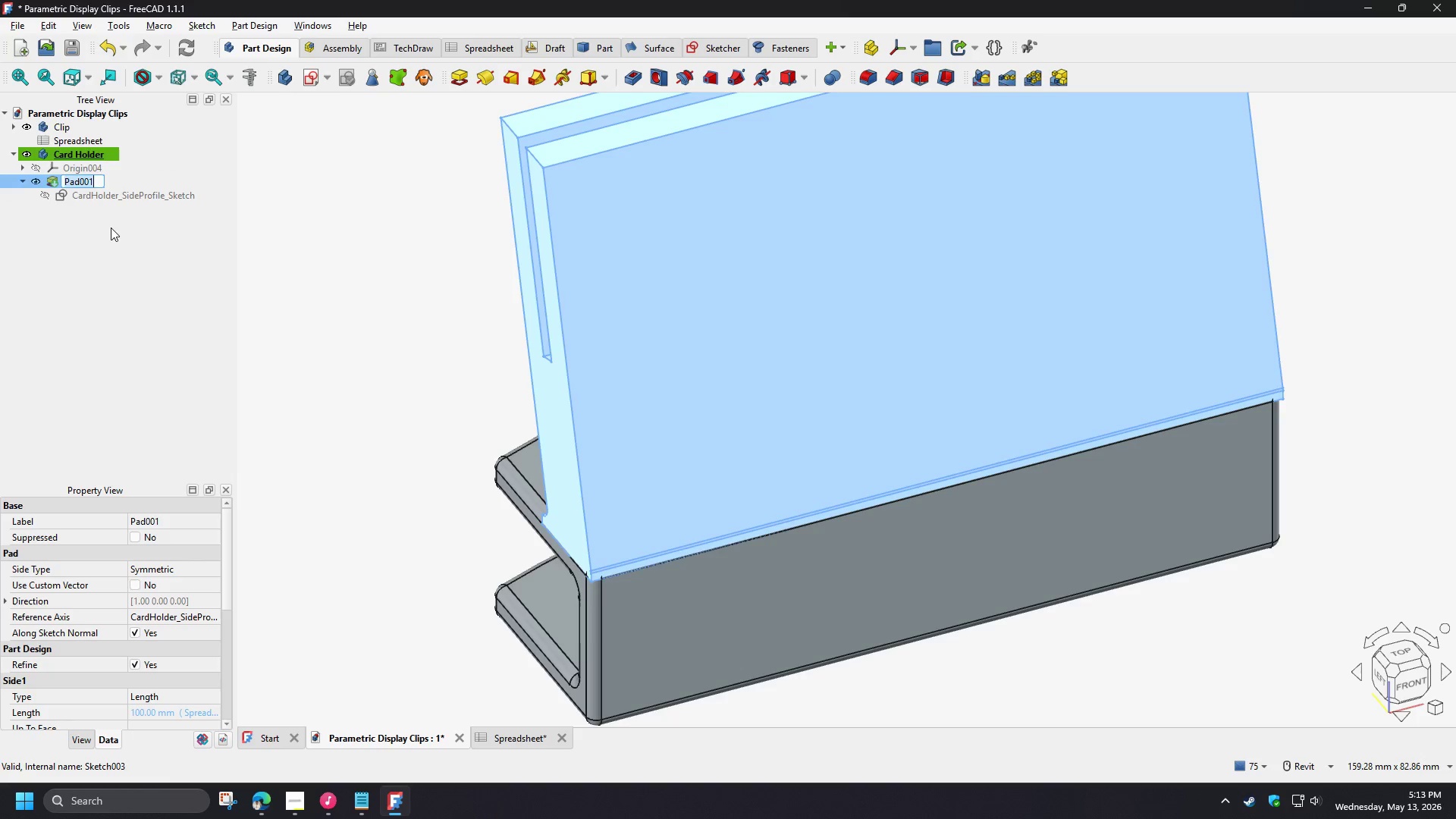 
hold_key(key=ShiftLeft, duration=1.53)
 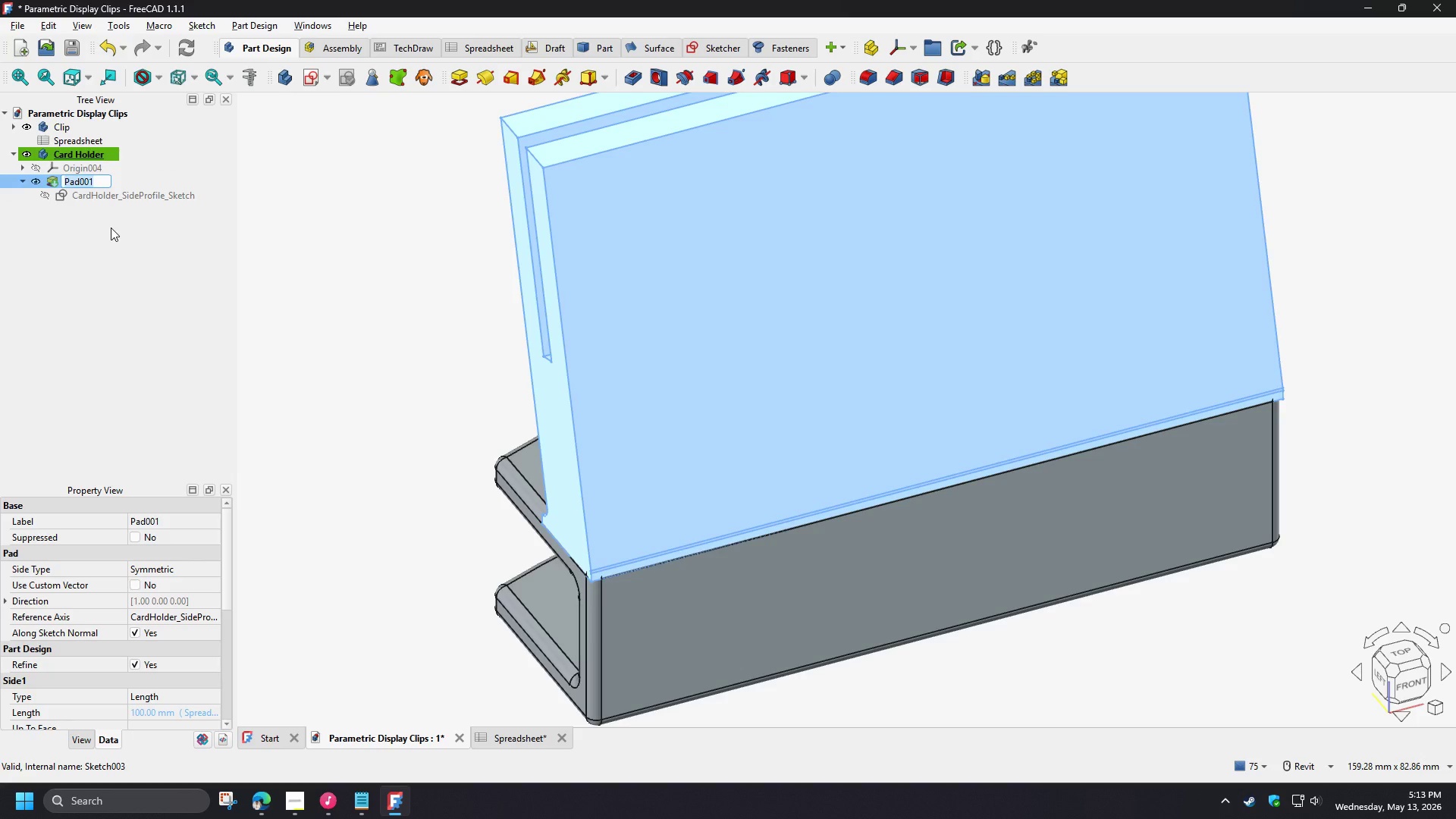 
hold_key(key=ShiftLeft, duration=0.84)
 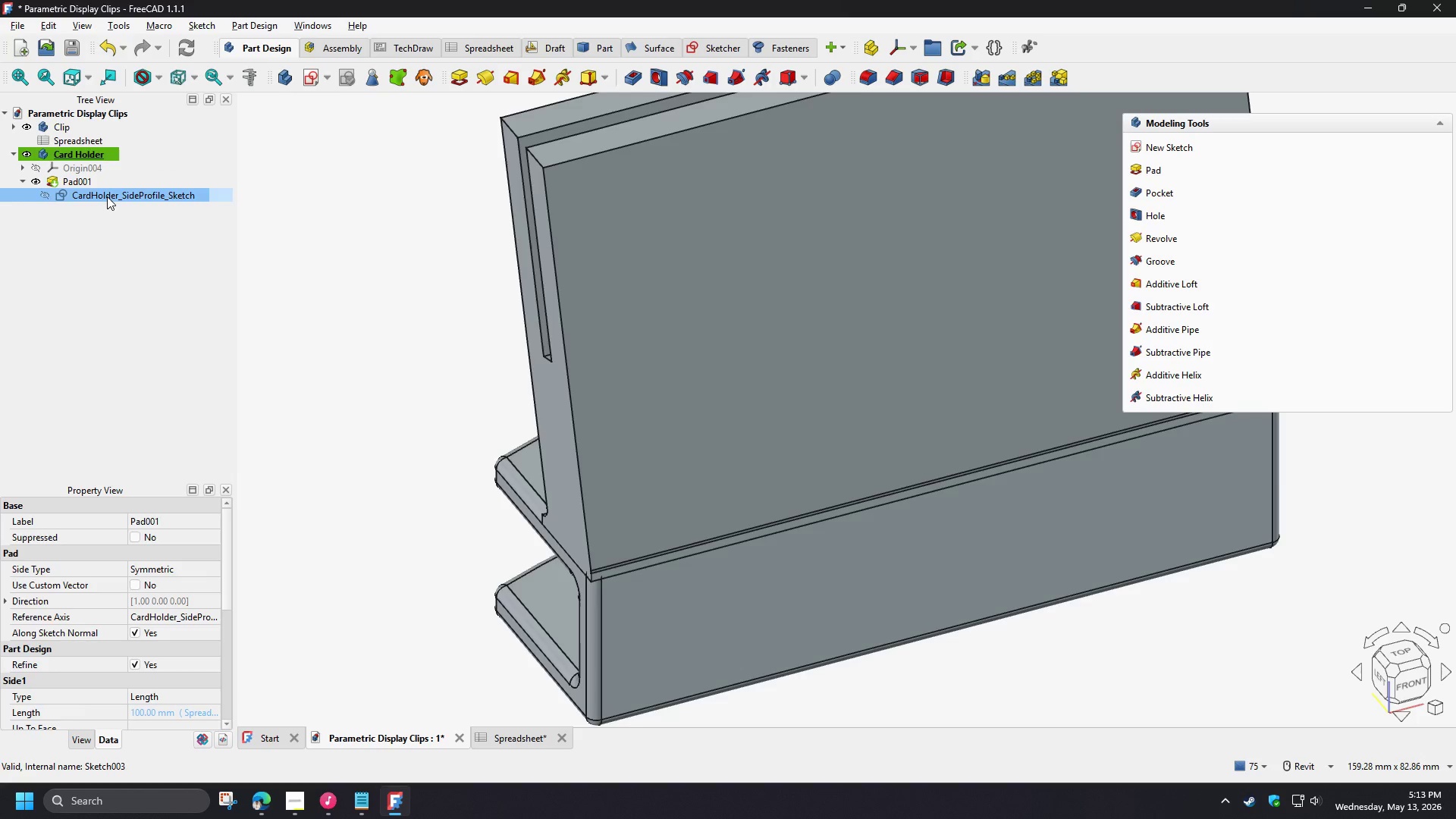 
left_click([107, 196])
 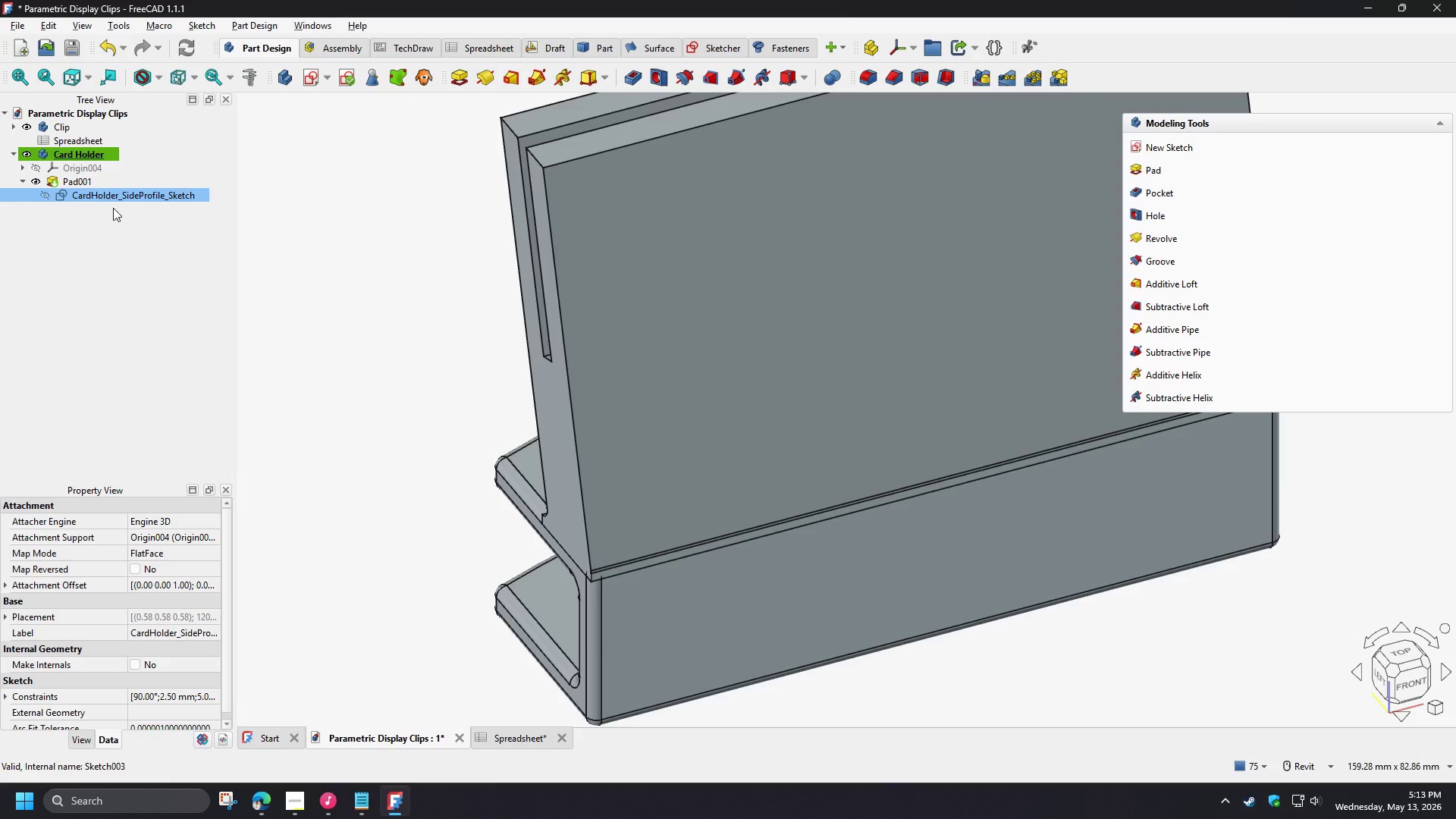 
key(F2)
 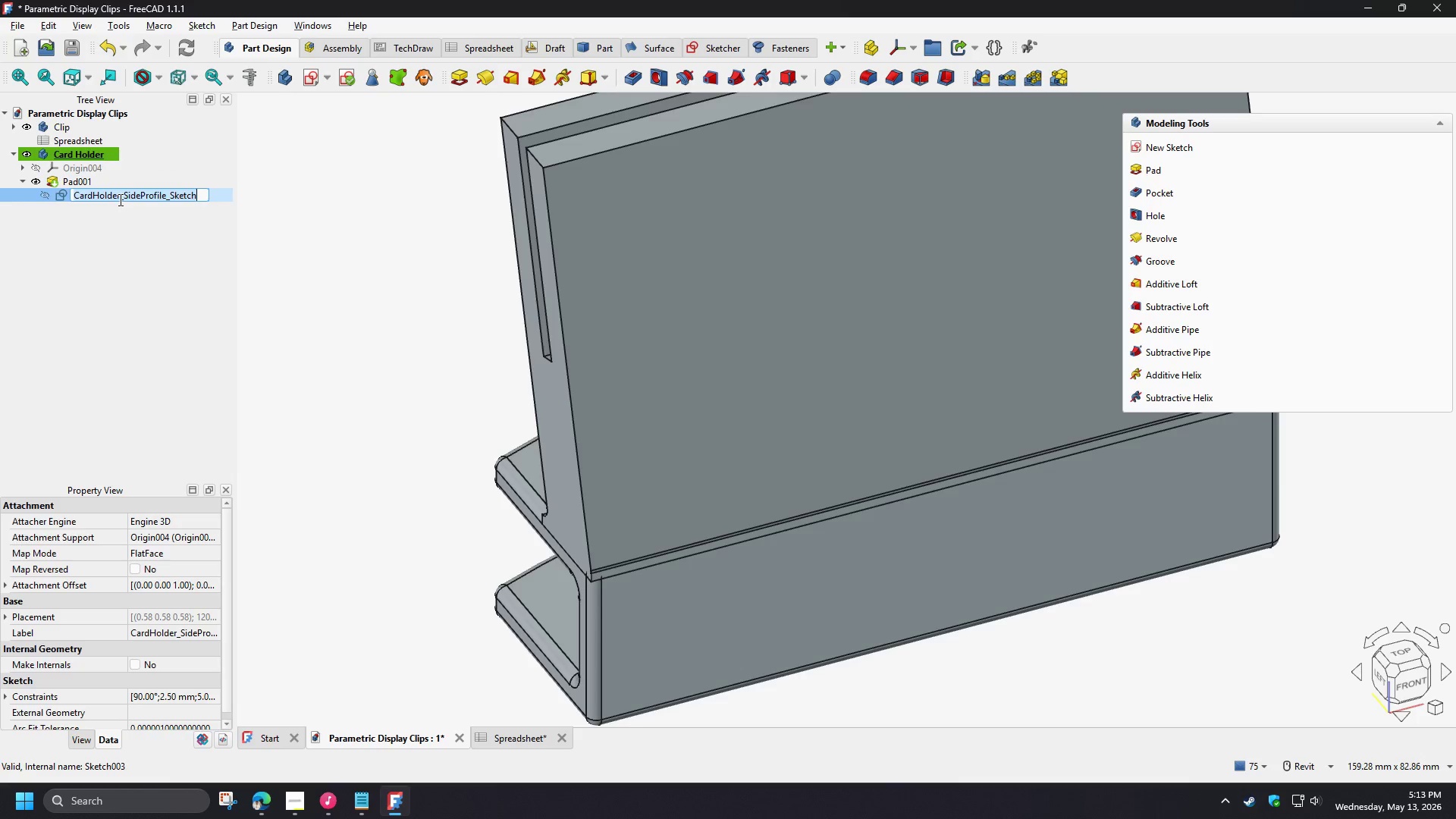 
left_click_drag(start_coordinate=[119, 199], to_coordinate=[33, 197])
 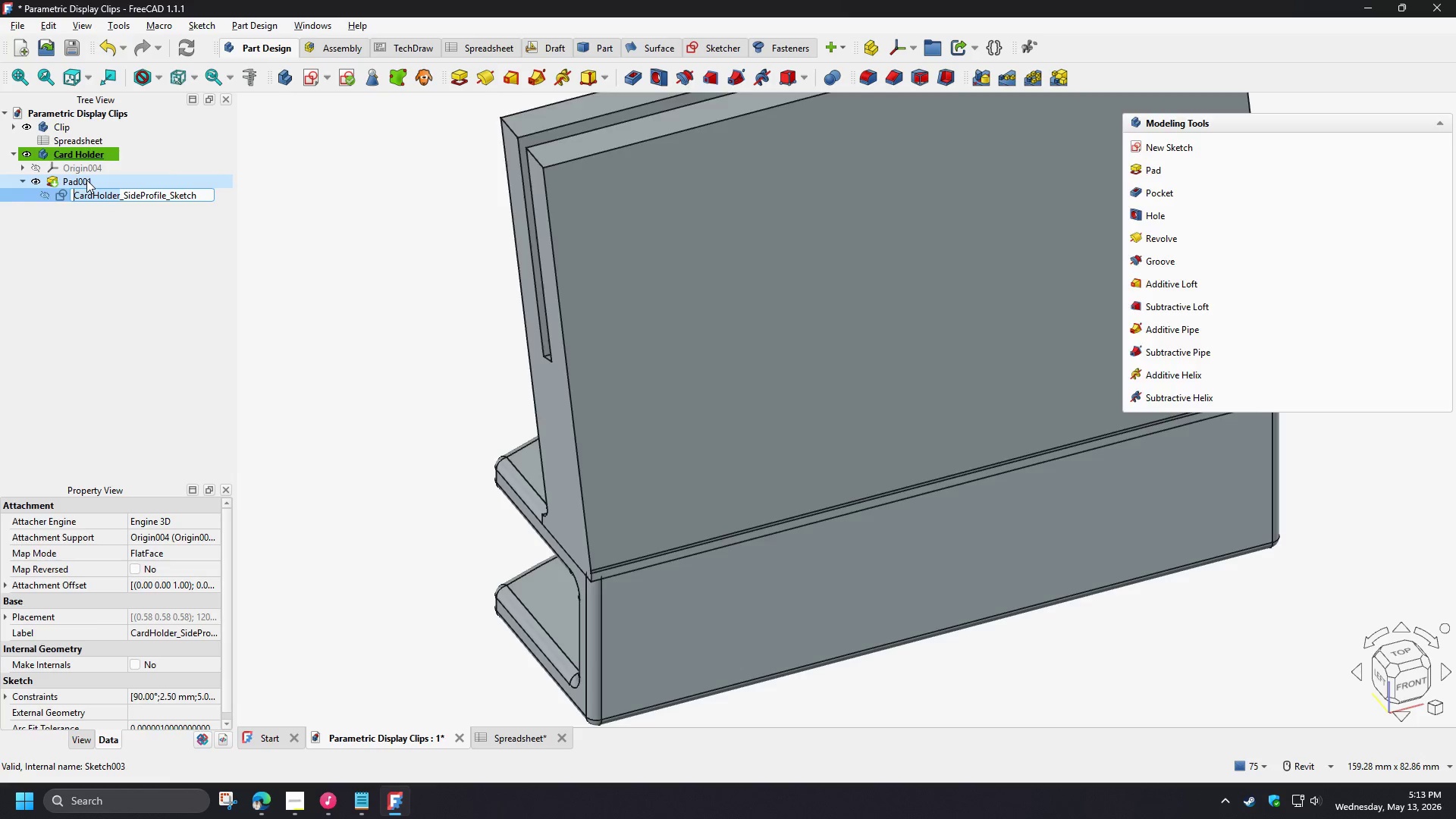 
key(Control+C)
 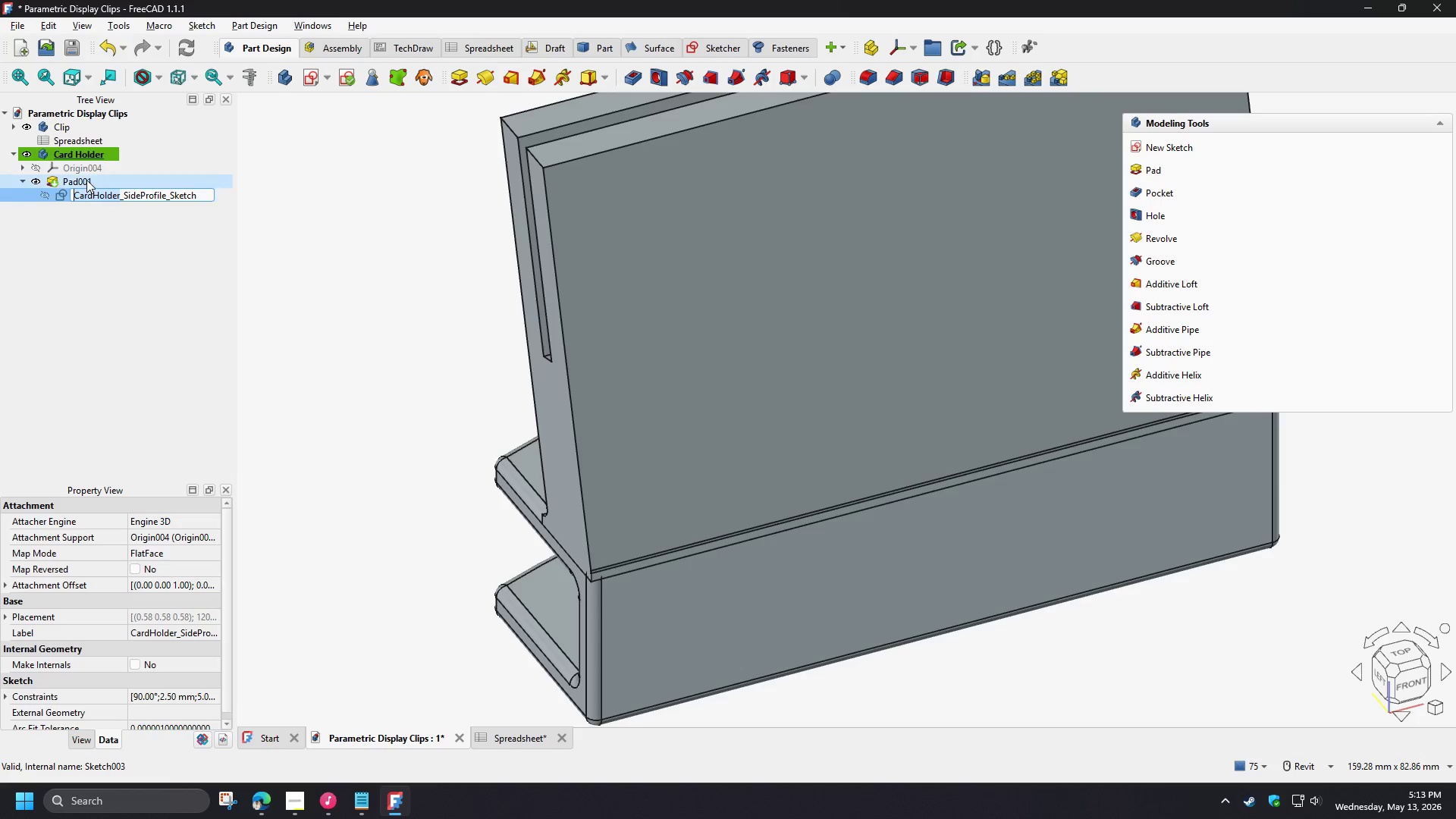 
left_click([86, 180])
 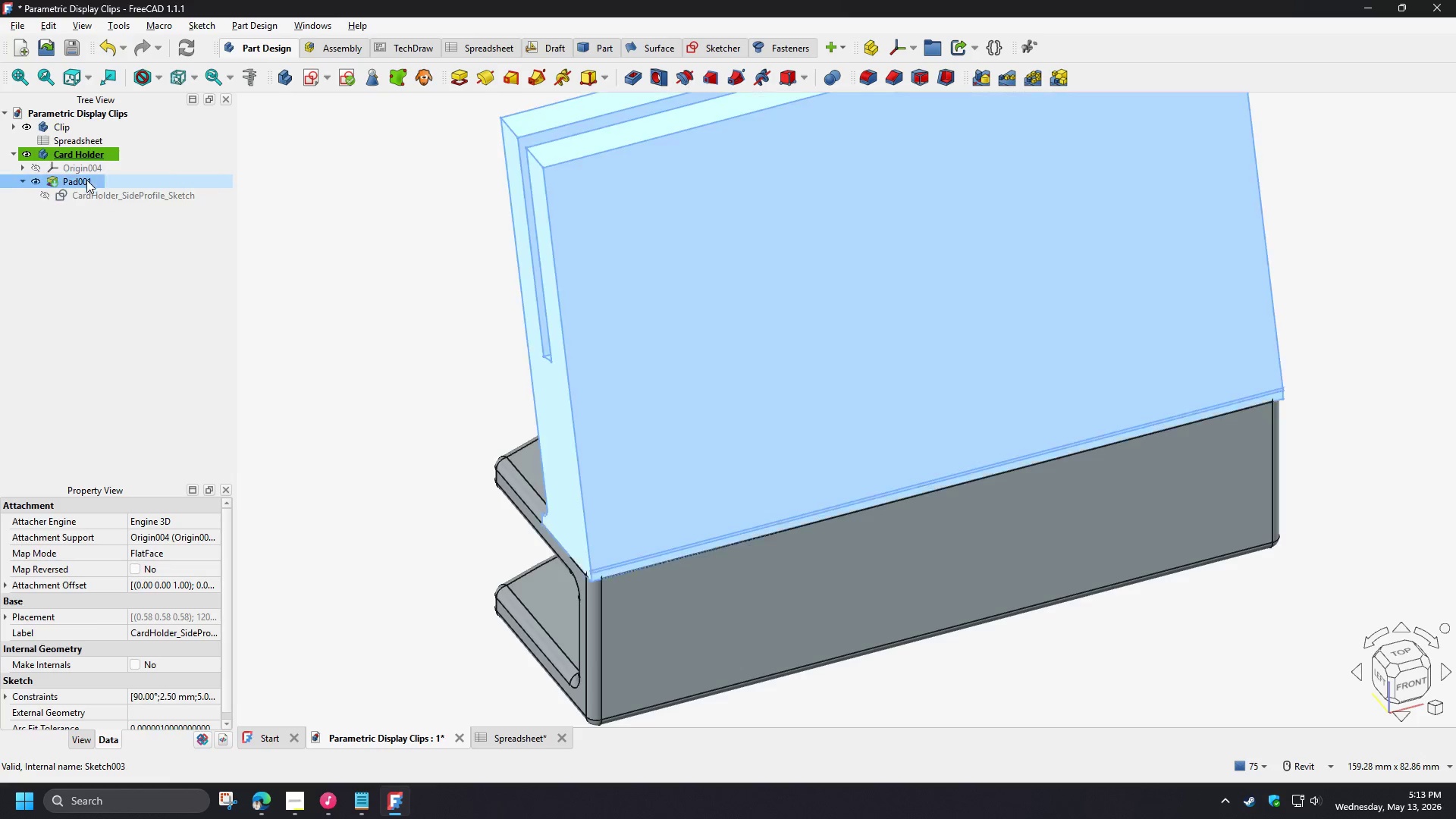 
key(F2)
 